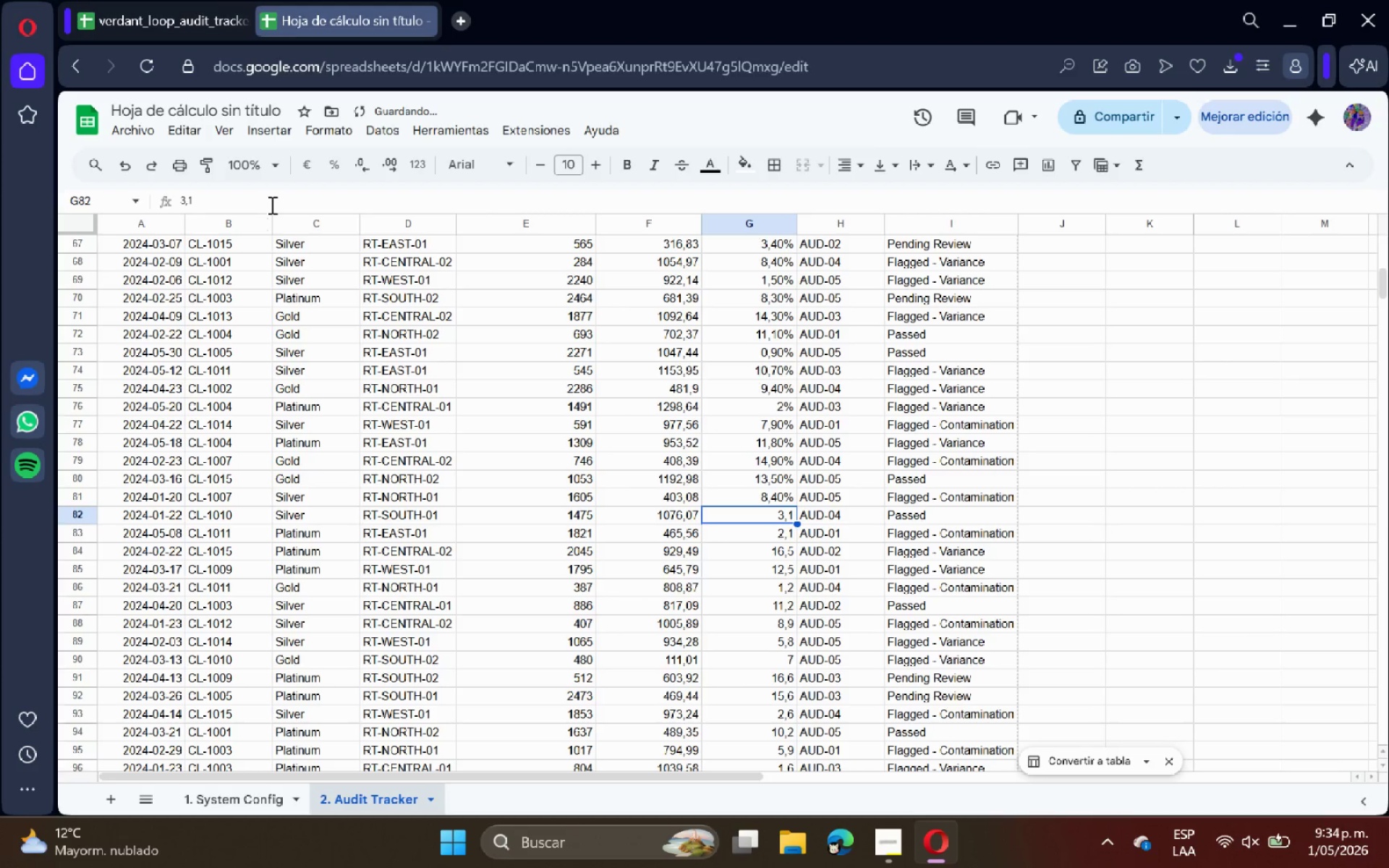 
left_click([271, 205])
 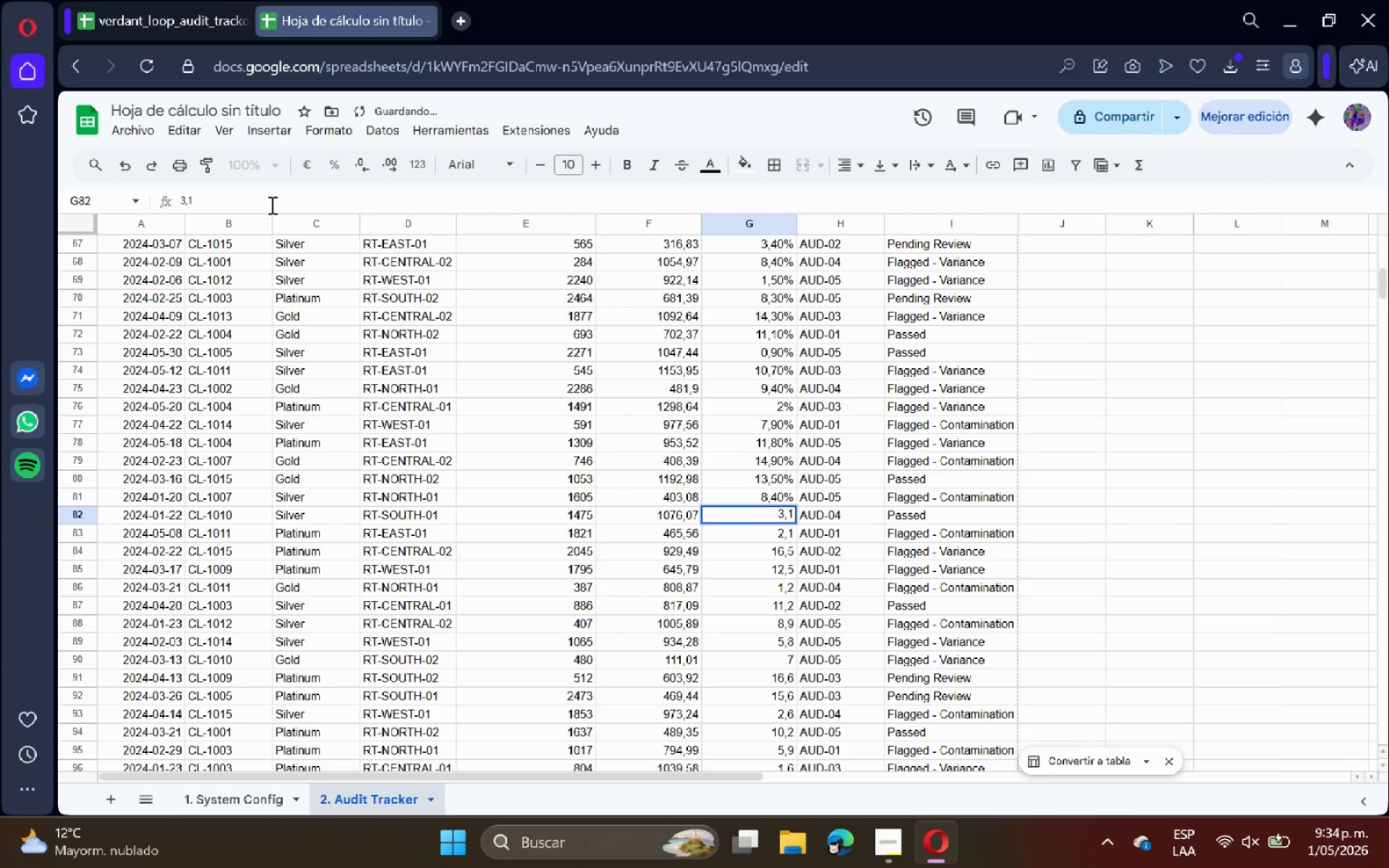 
key(Shift+ShiftRight)
 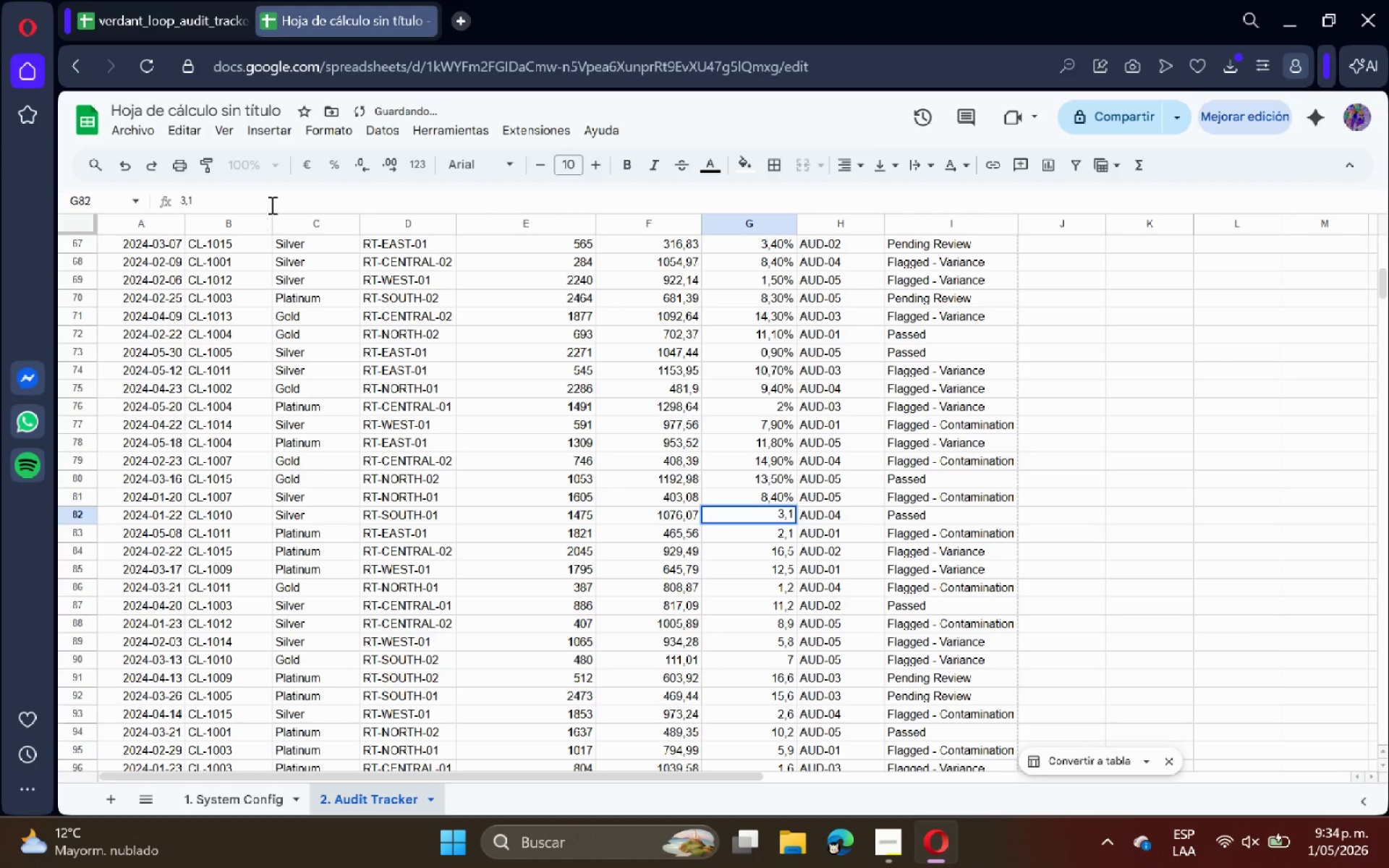 
key(Shift+5)
 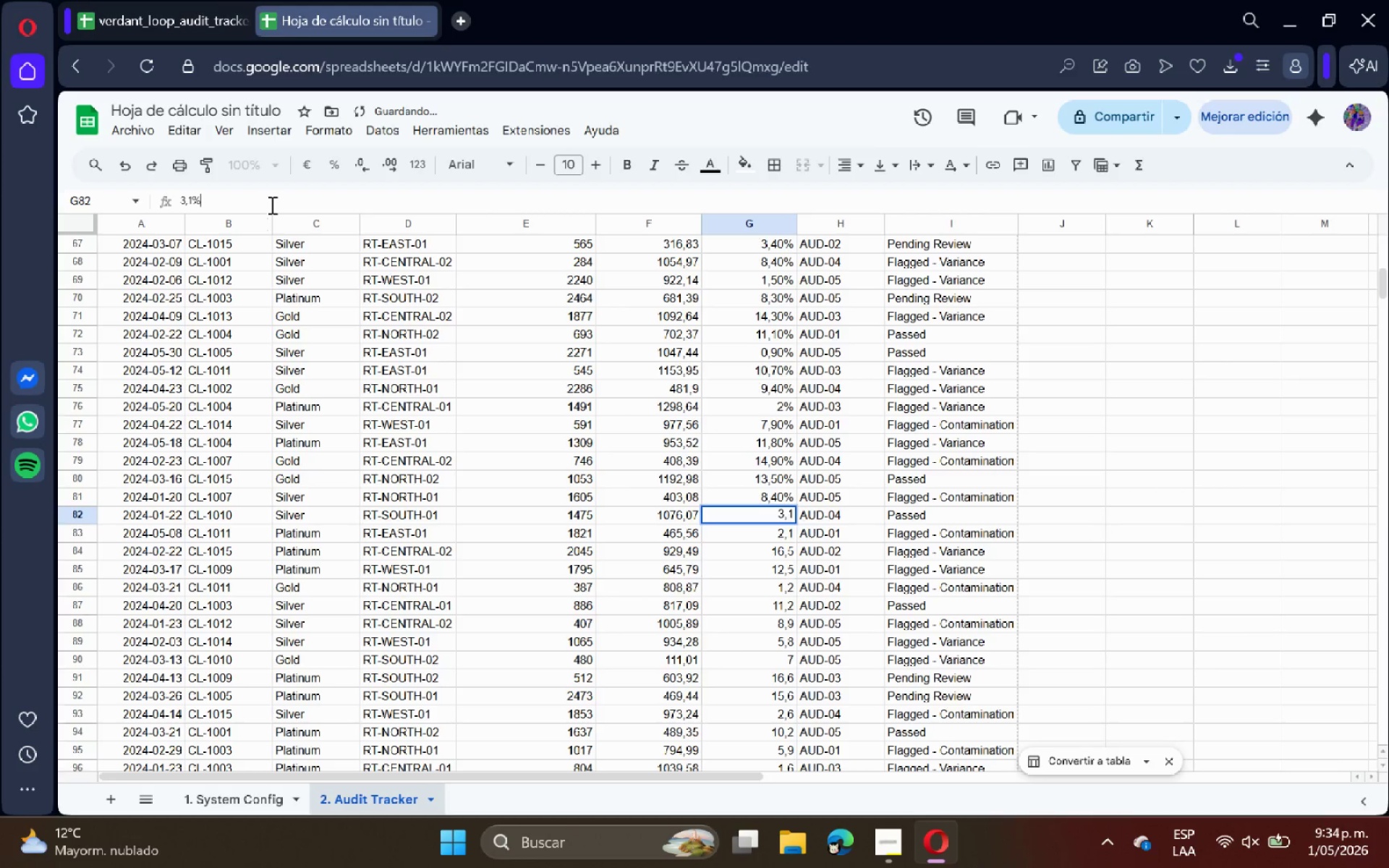 
key(Enter)
 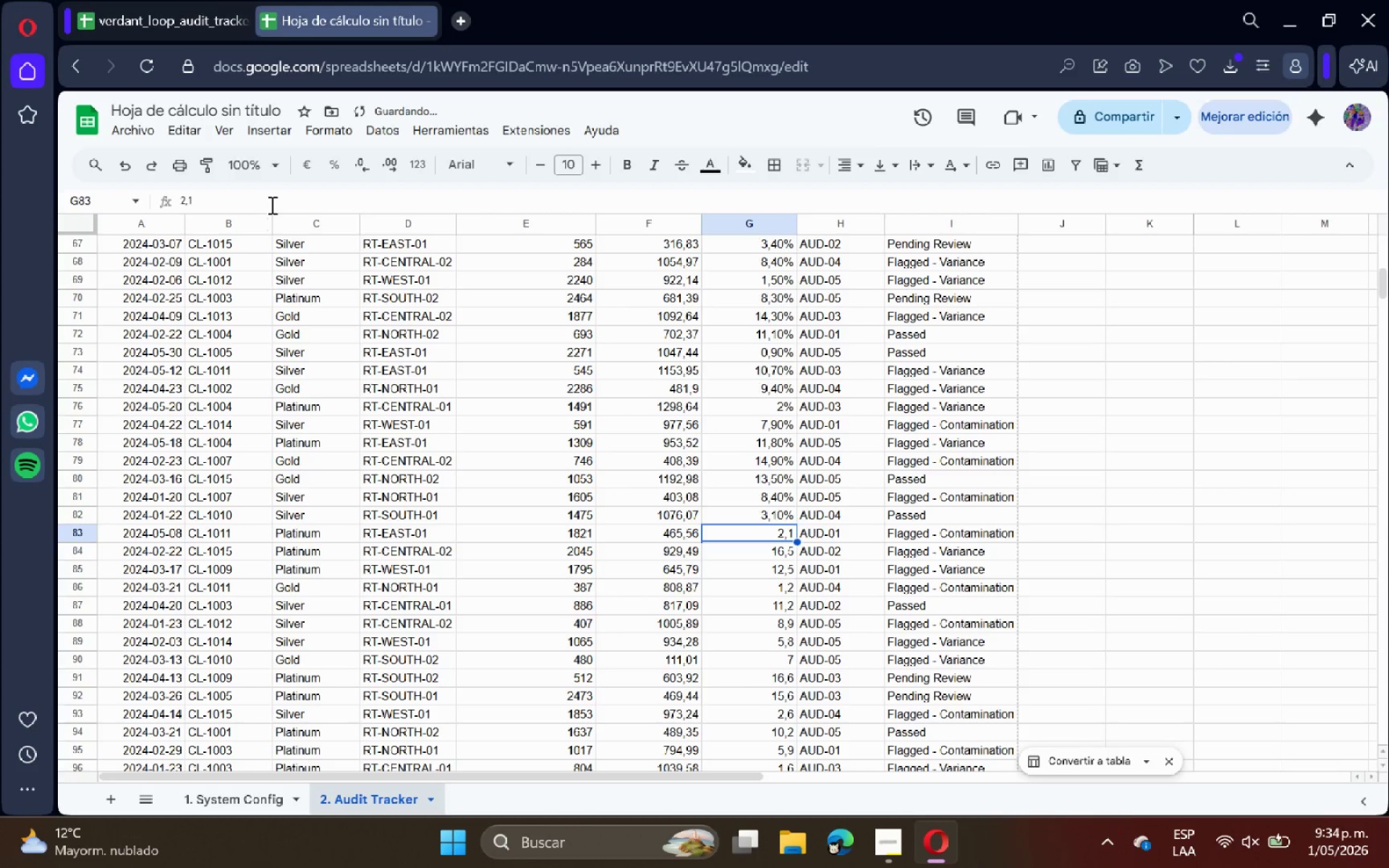 
left_click([271, 205])
 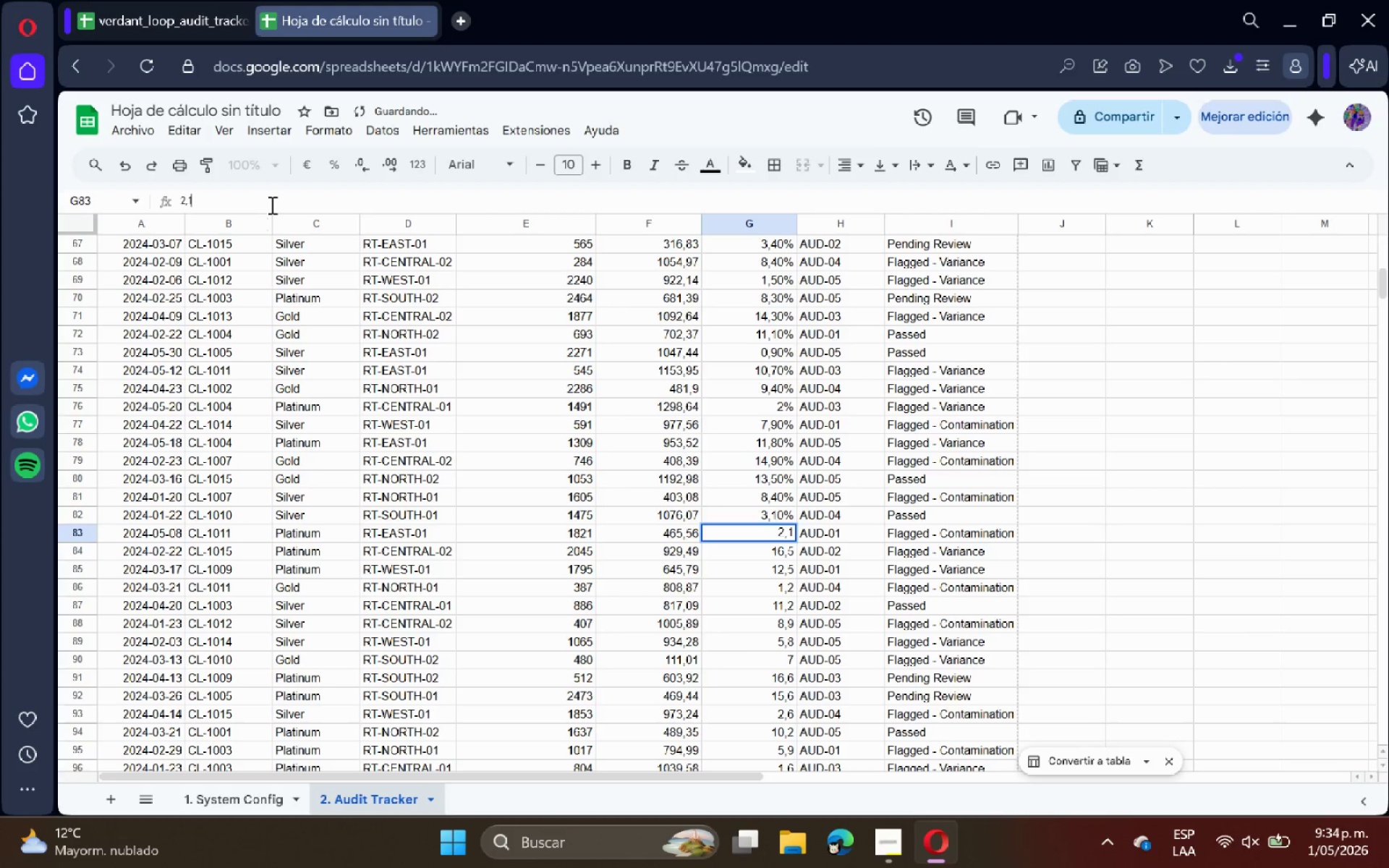 
key(Shift+5)
 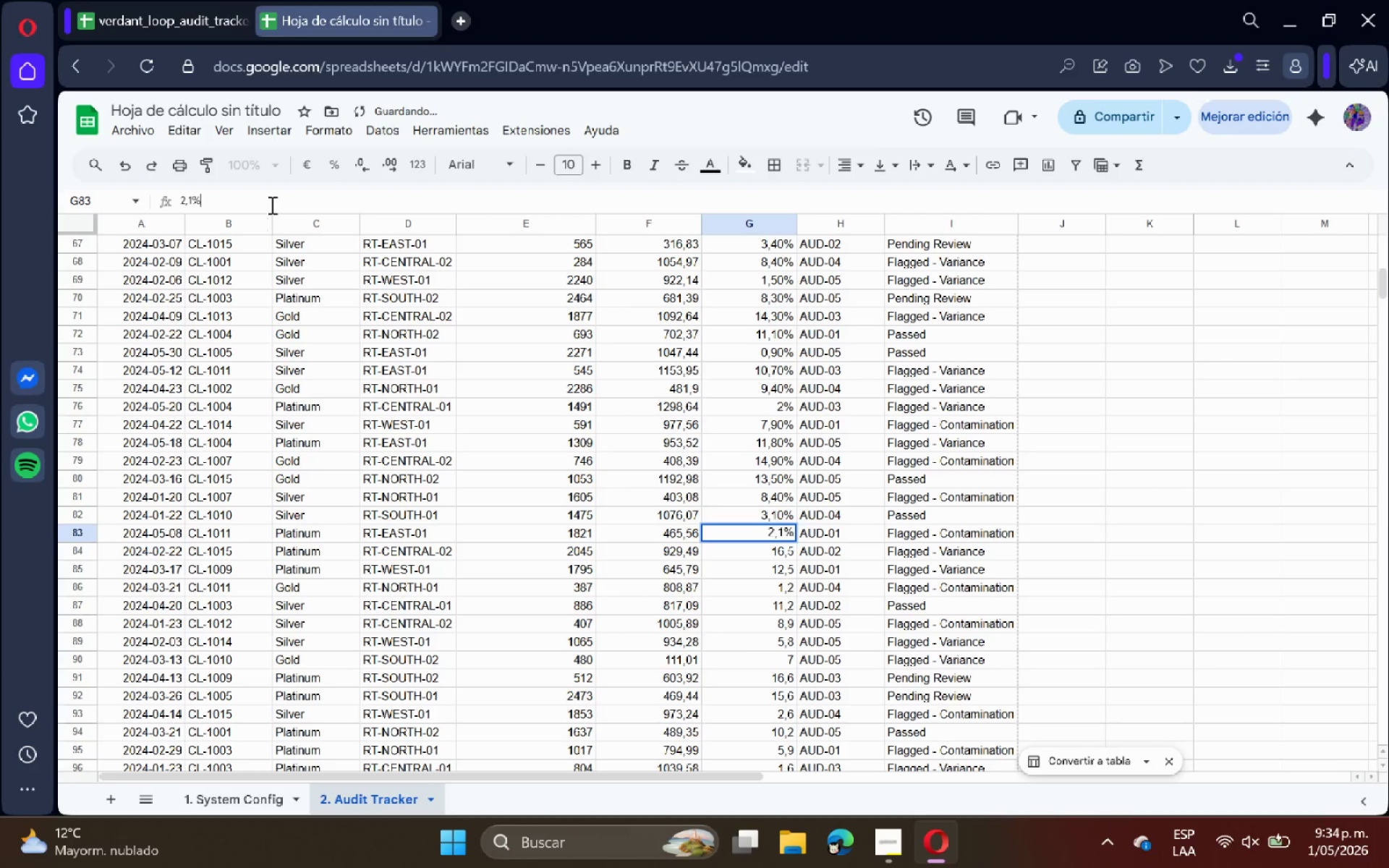 
key(Enter)
 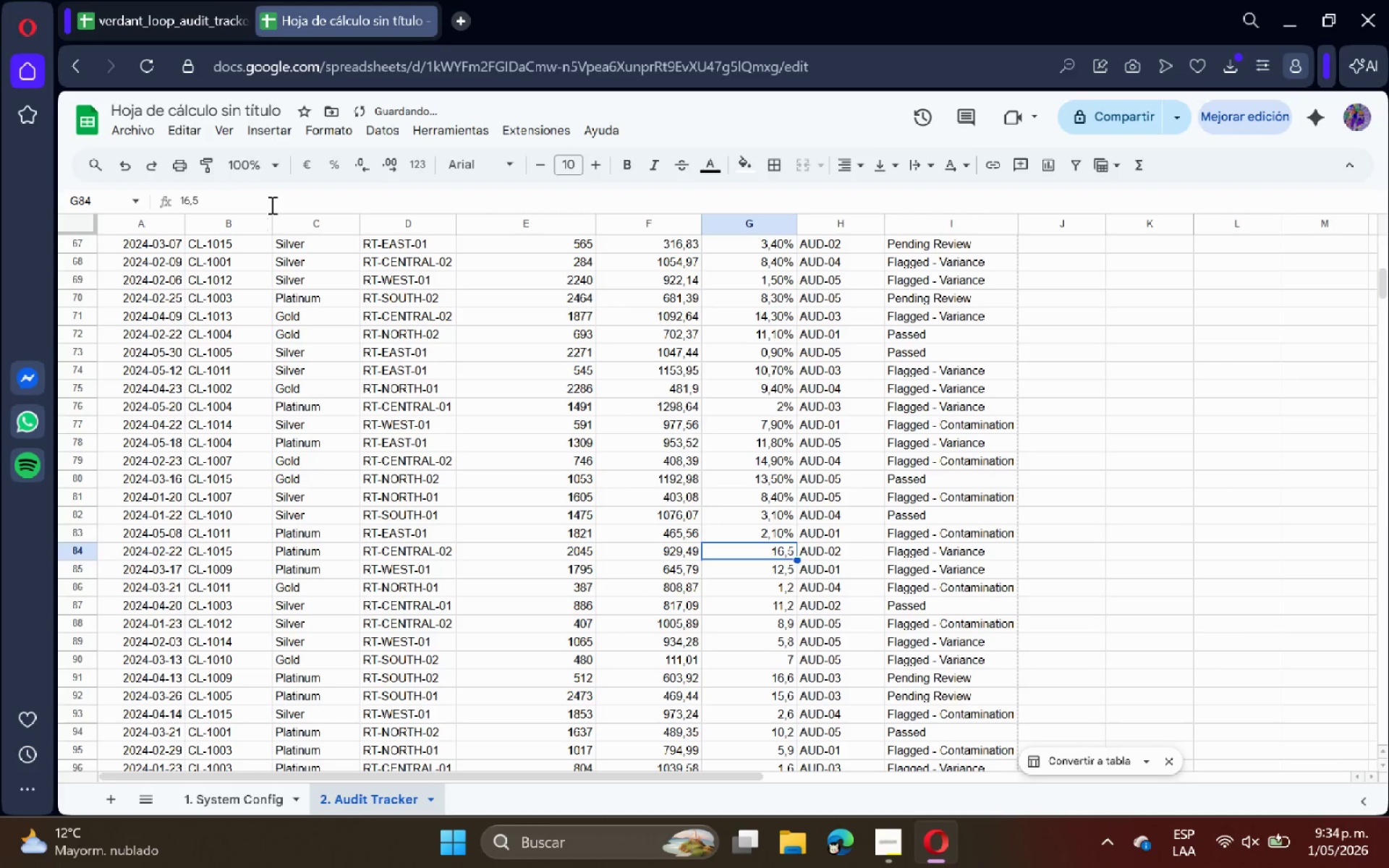 
left_click([271, 205])
 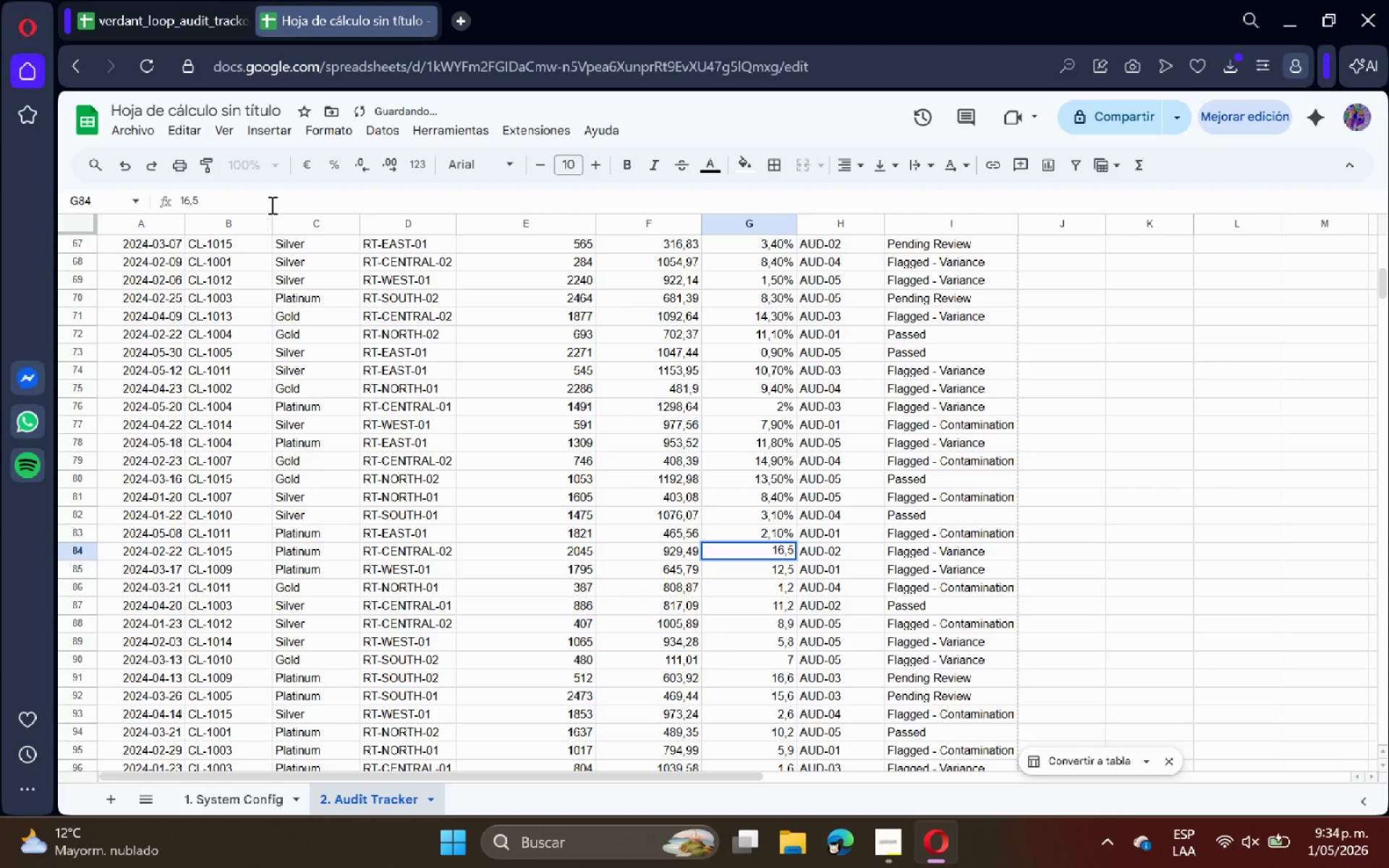 
key(Shift+5)
 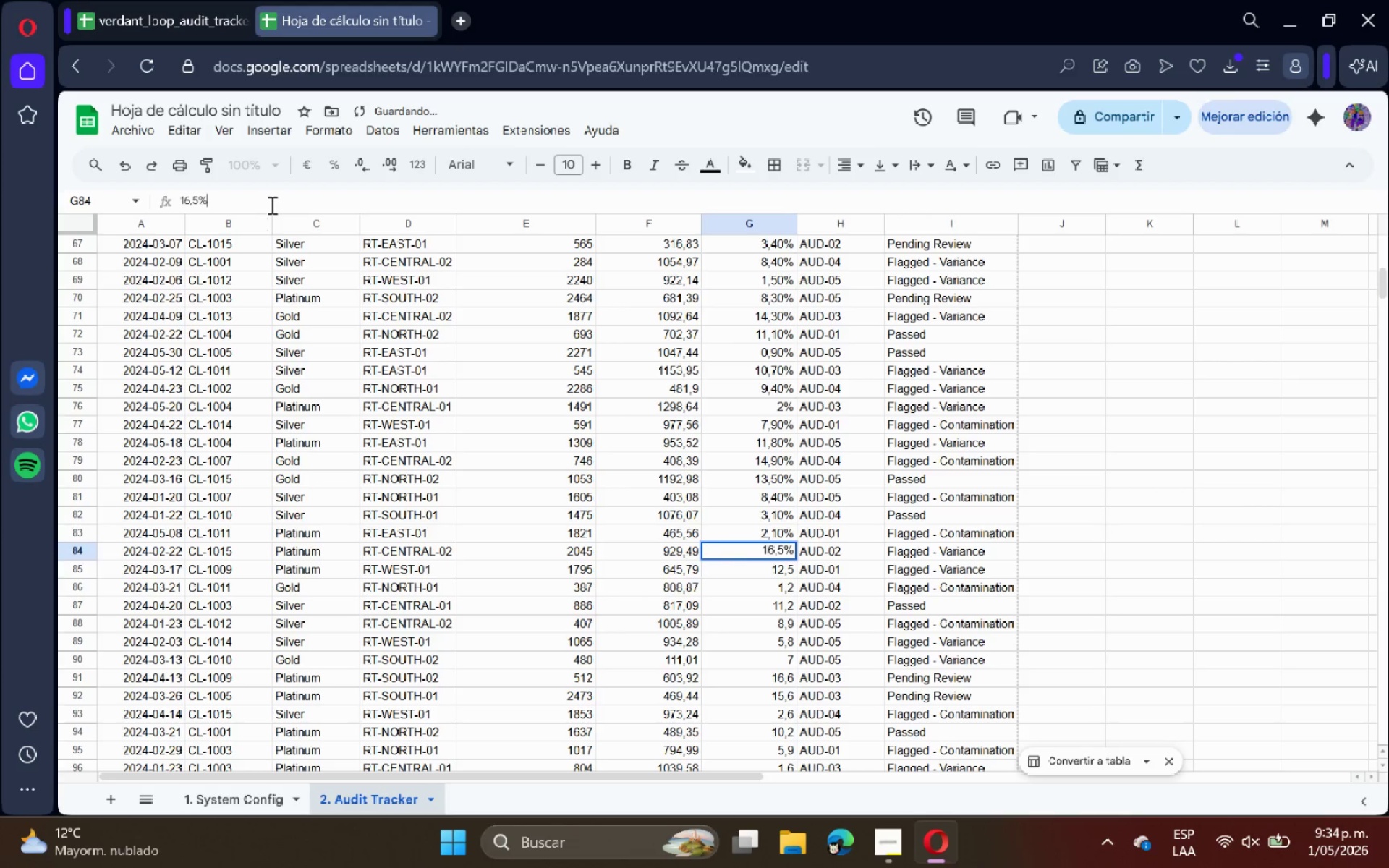 
key(Enter)
 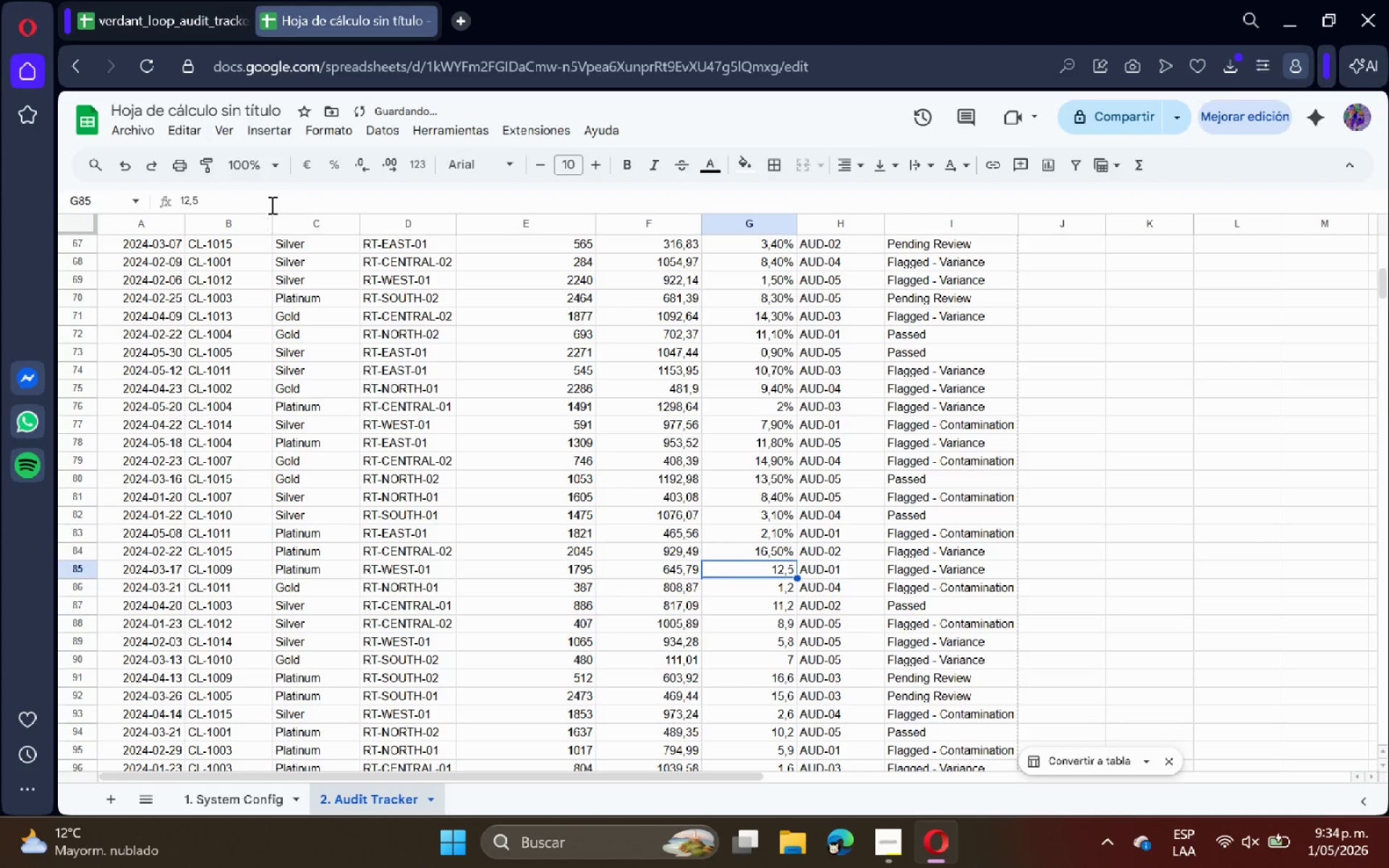 
left_click([271, 205])
 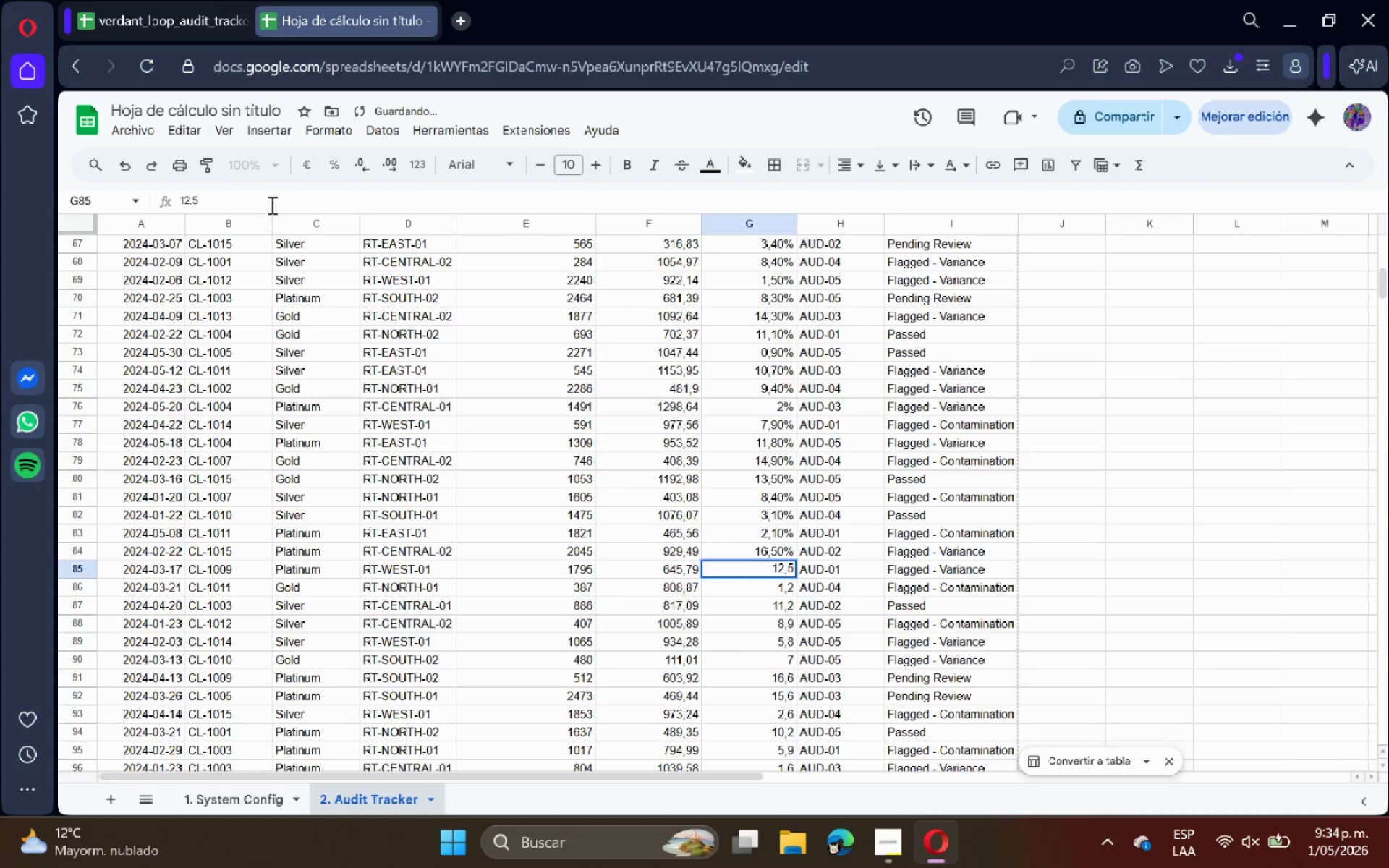 
key(Shift+5)
 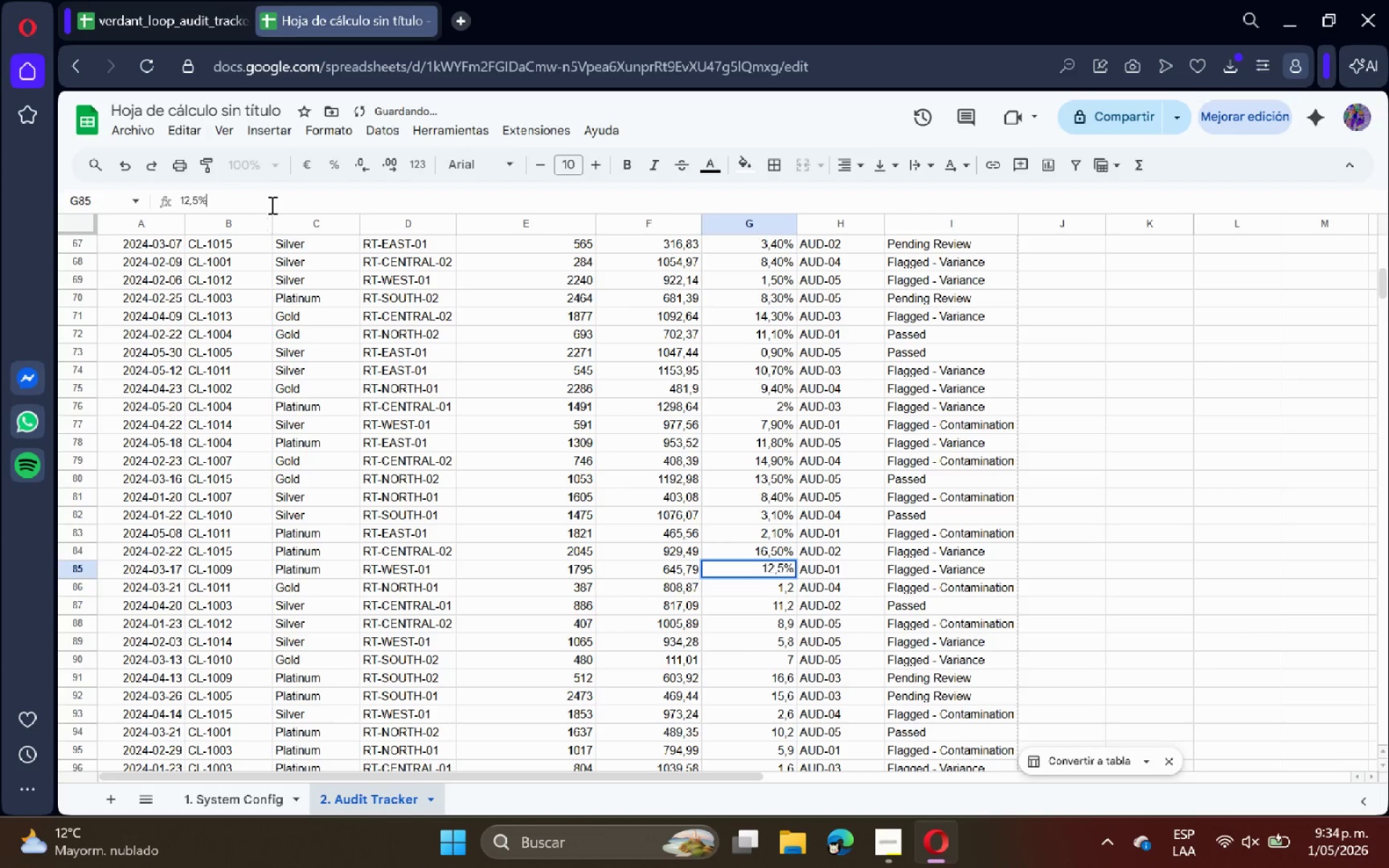 
key(Enter)
 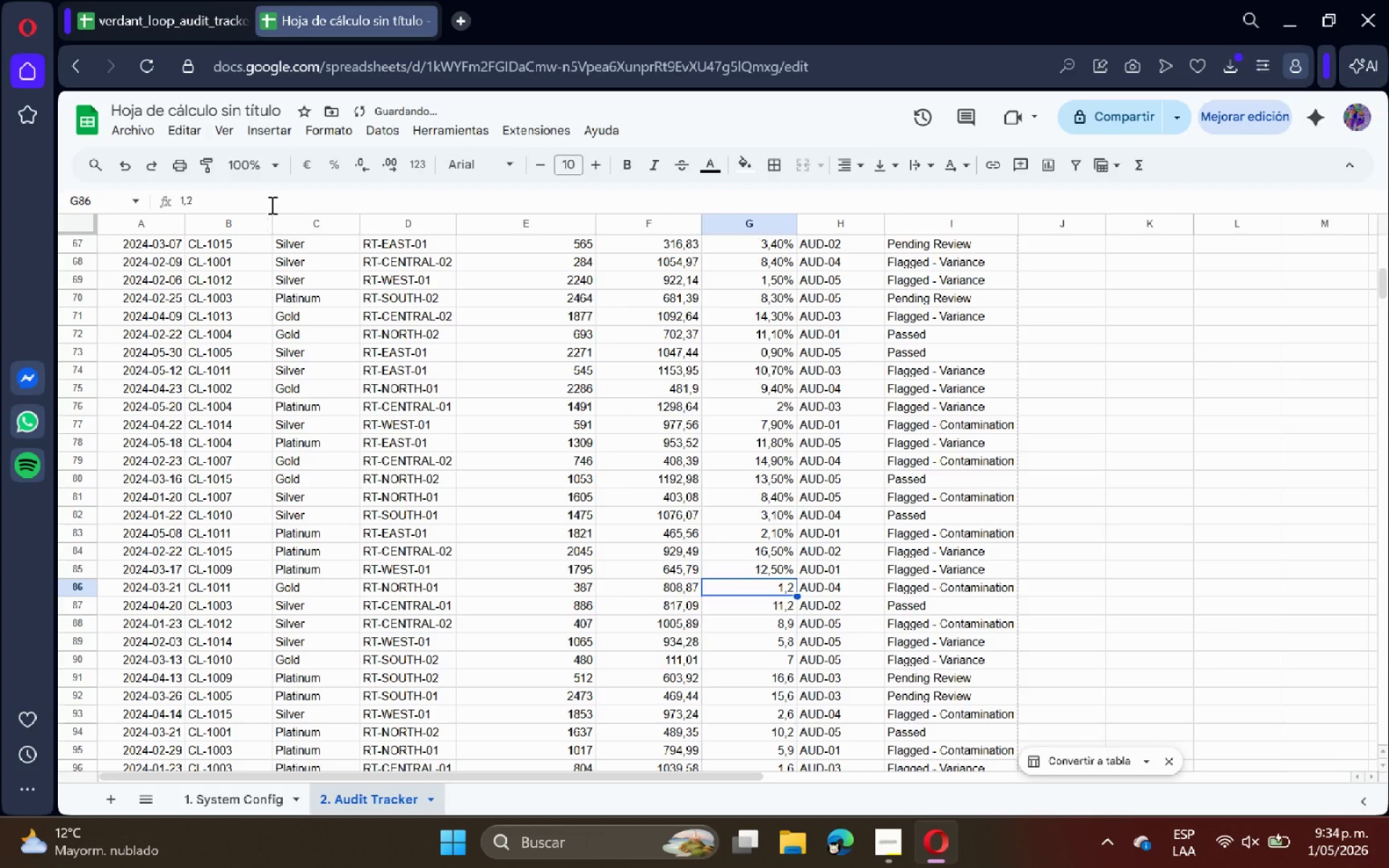 
left_click([271, 205])
 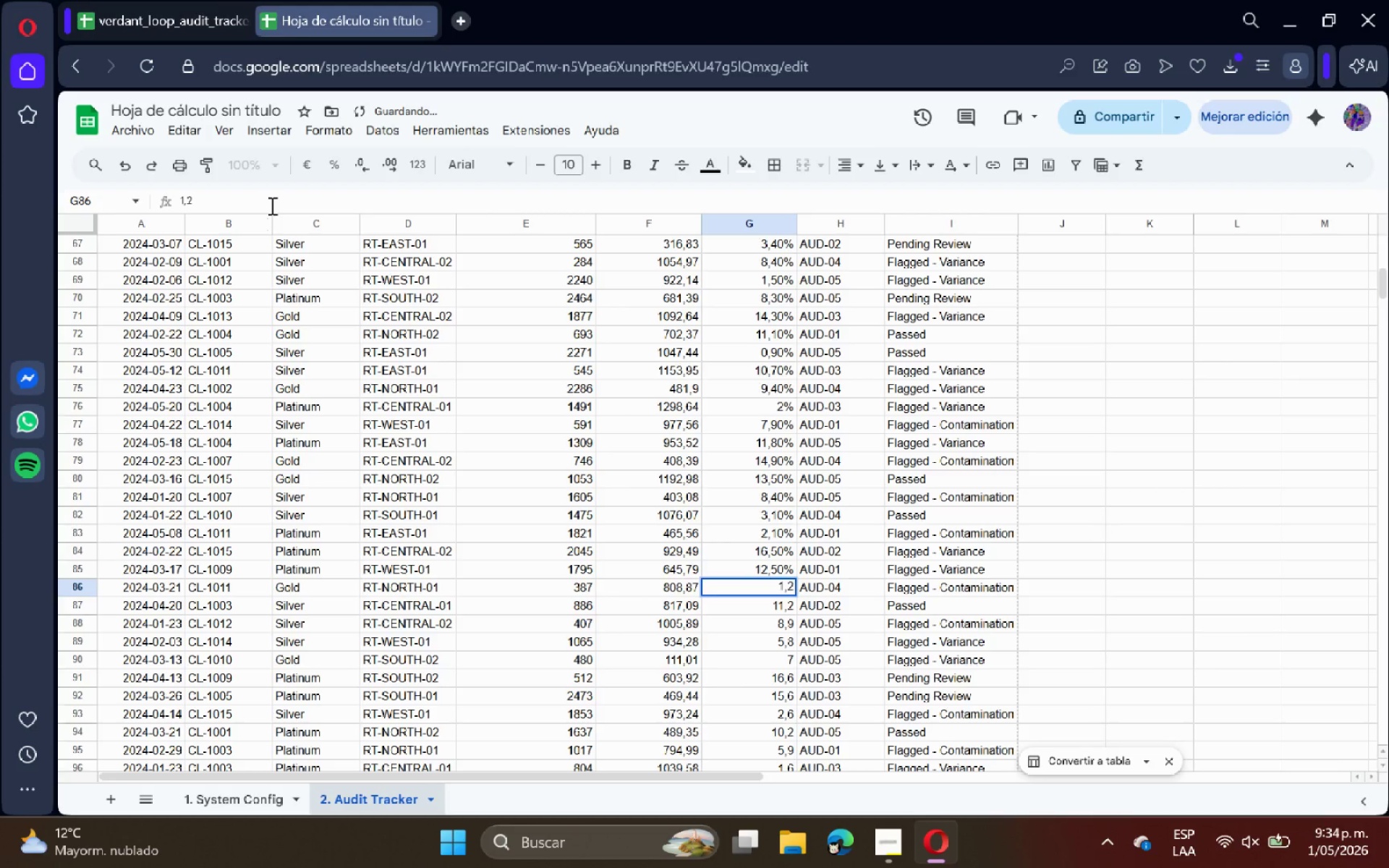 
key(Shift+5)
 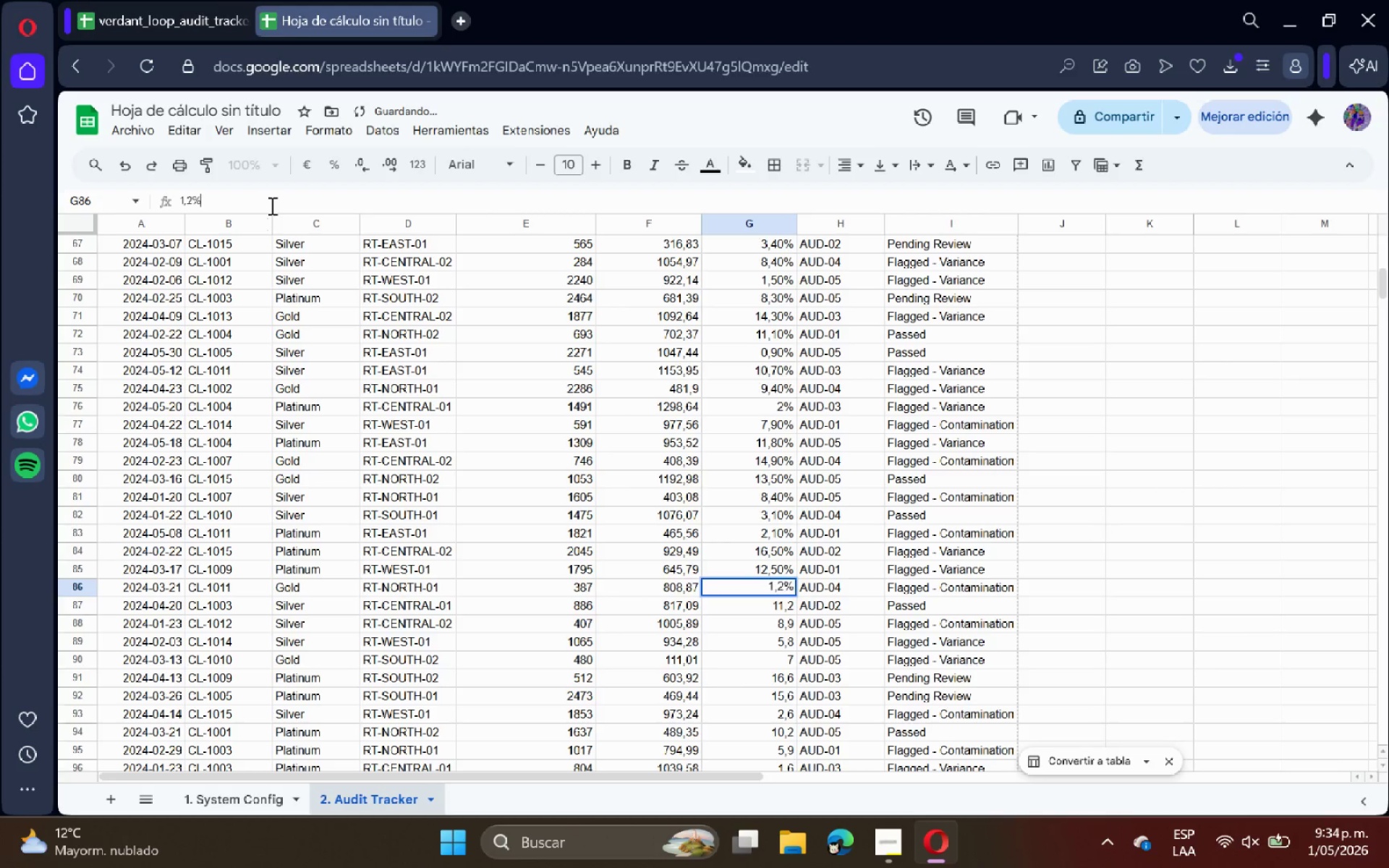 
key(Enter)
 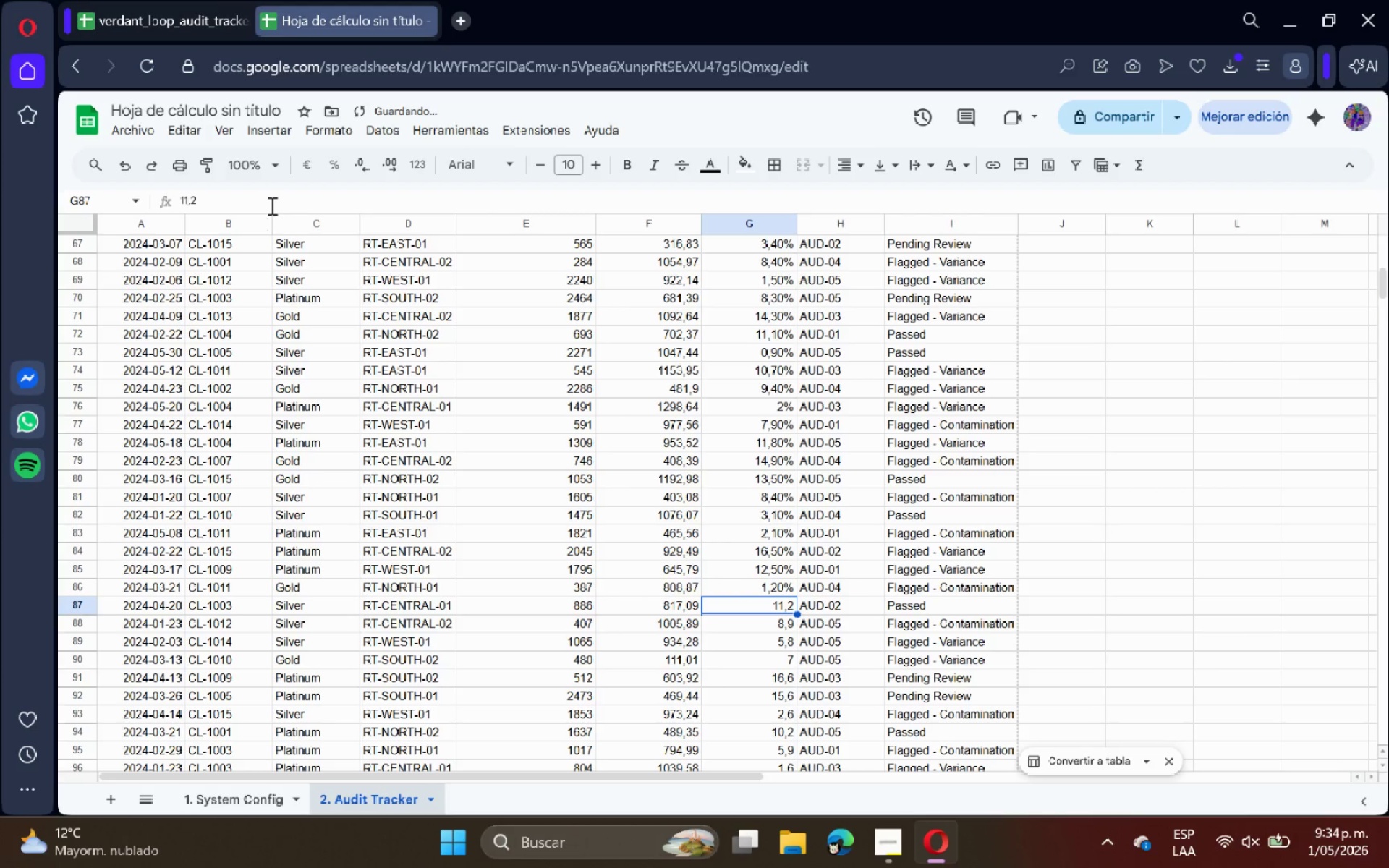 
left_click([271, 205])
 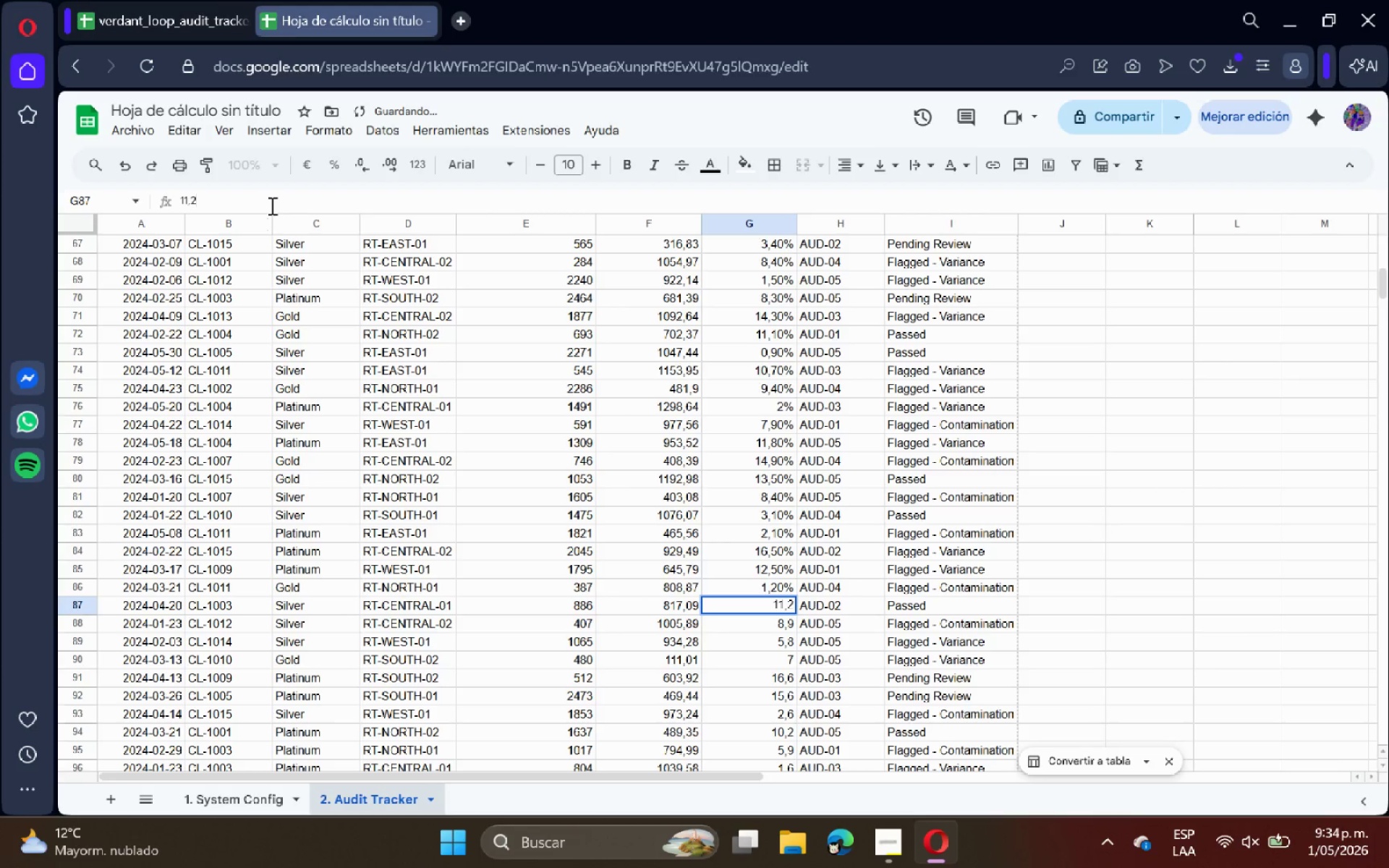 
key(Shift+ShiftRight)
 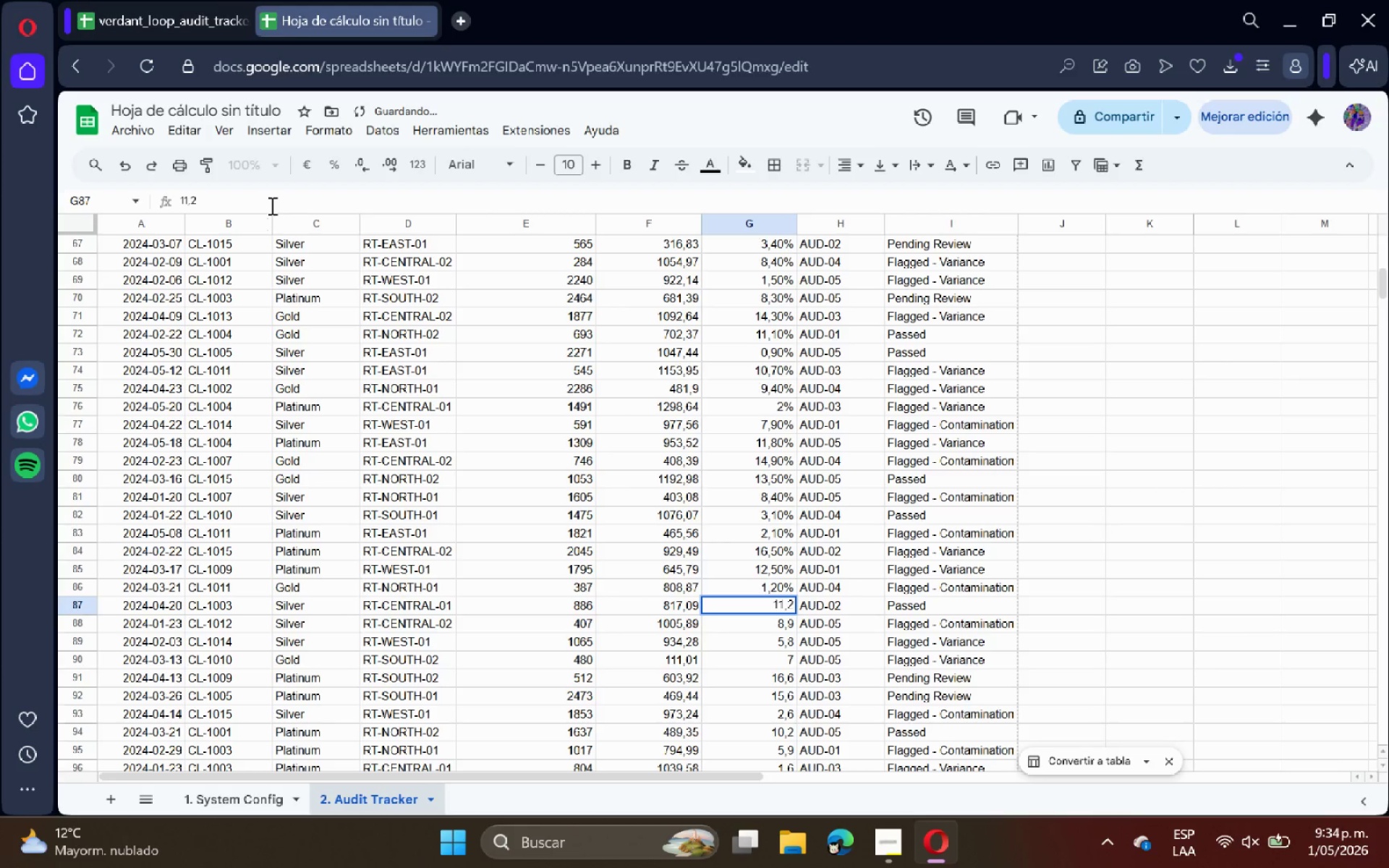 
key(Shift+5)
 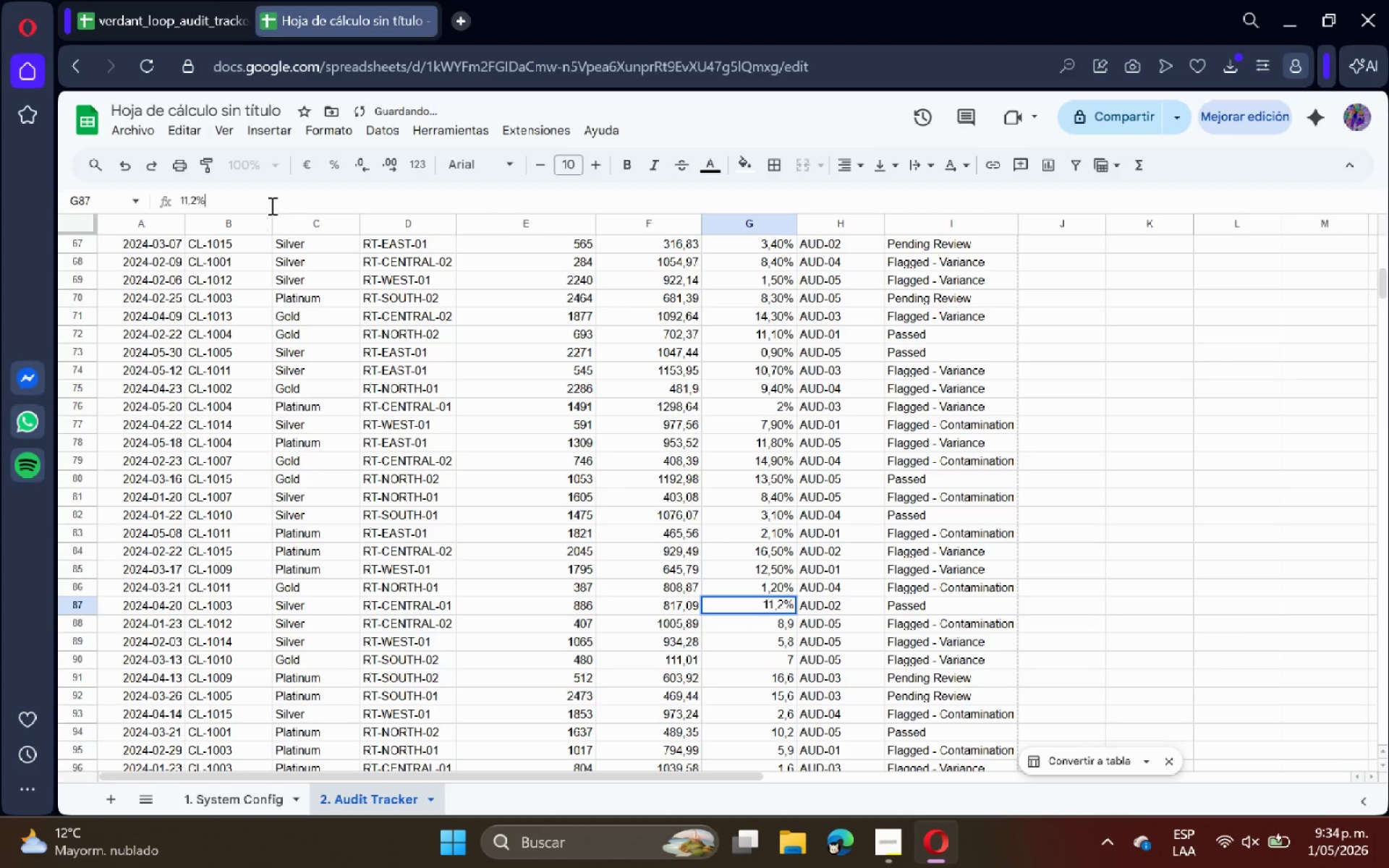 
key(Enter)
 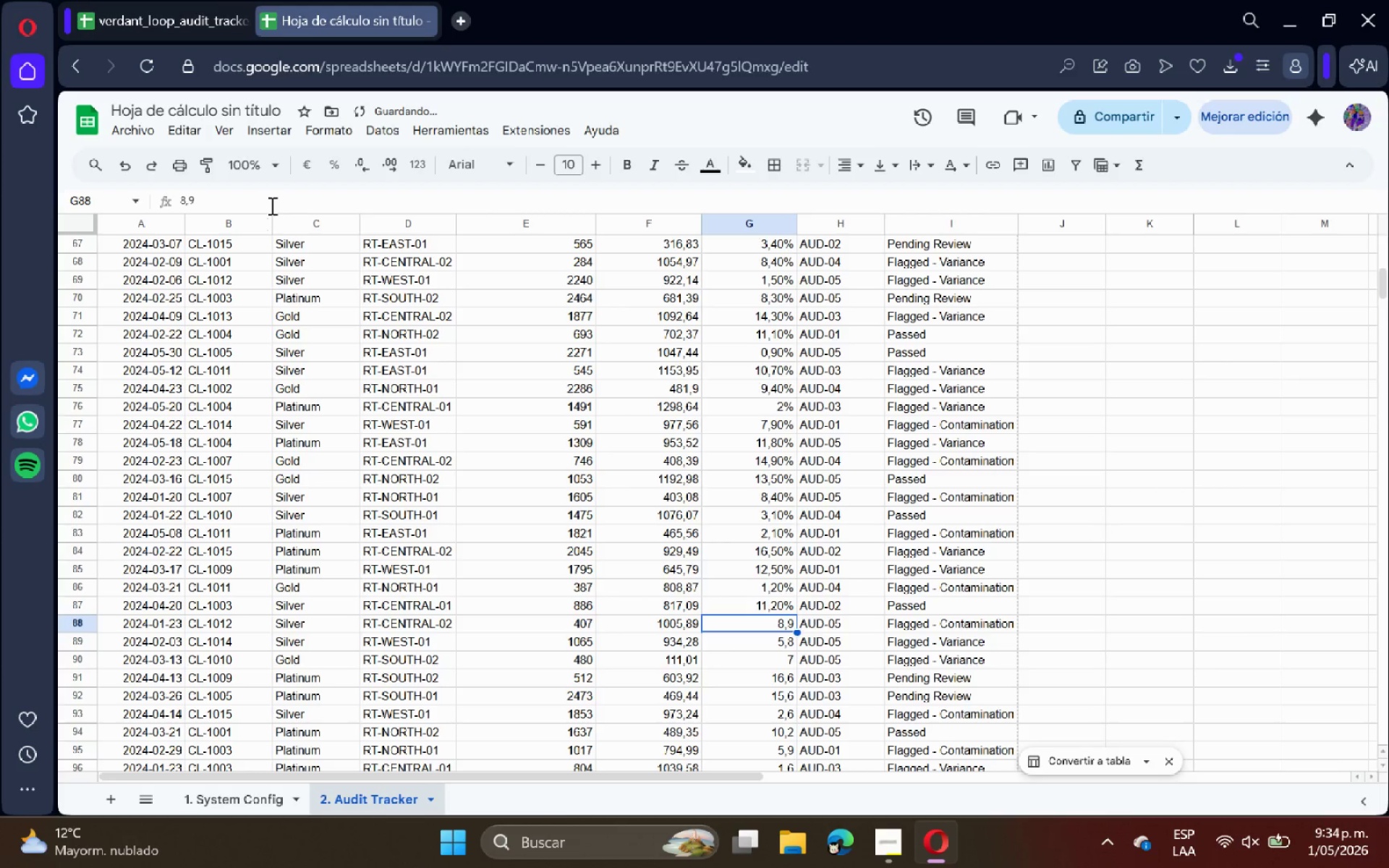 
left_click([271, 205])
 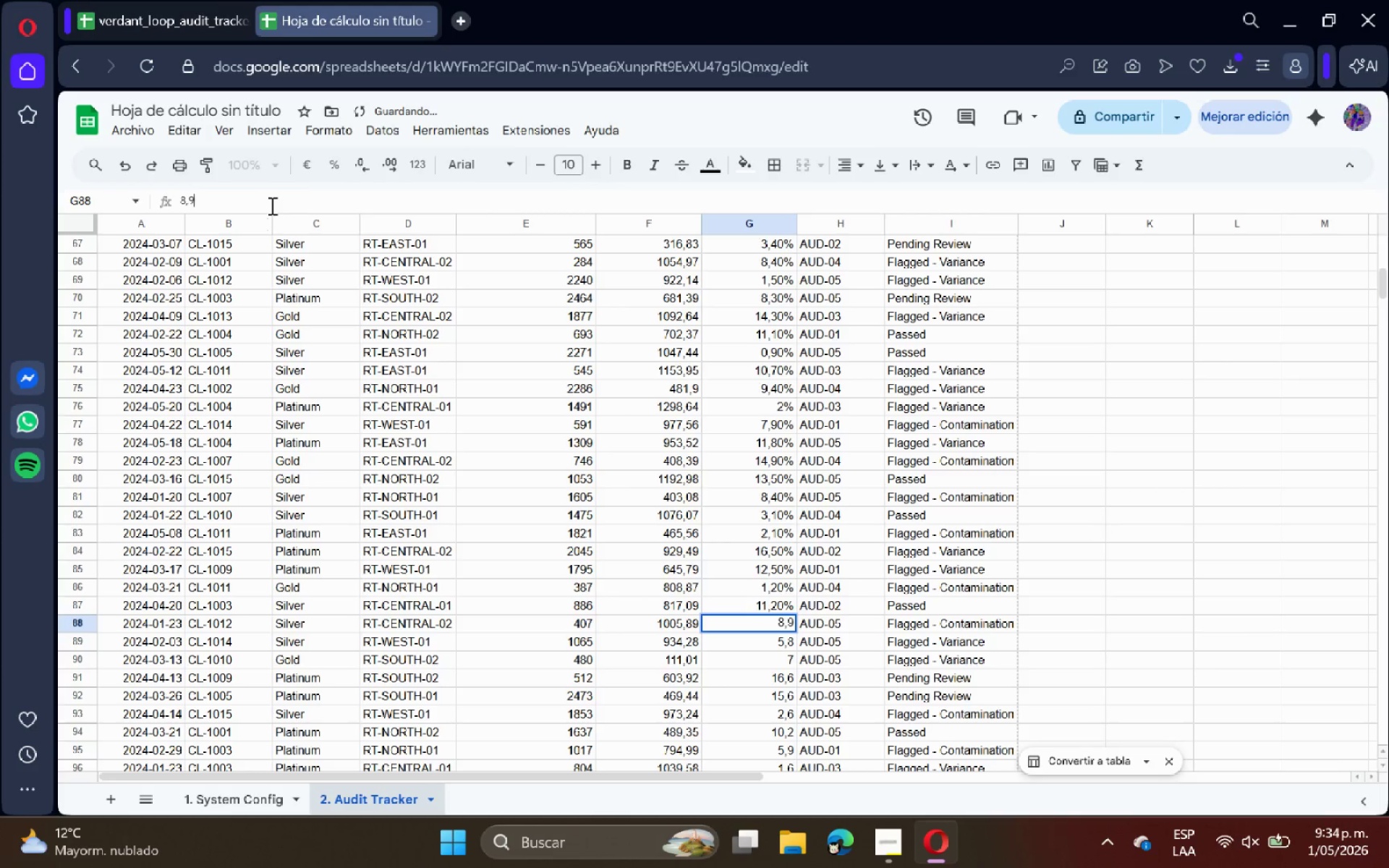 
key(Shift+ShiftRight)
 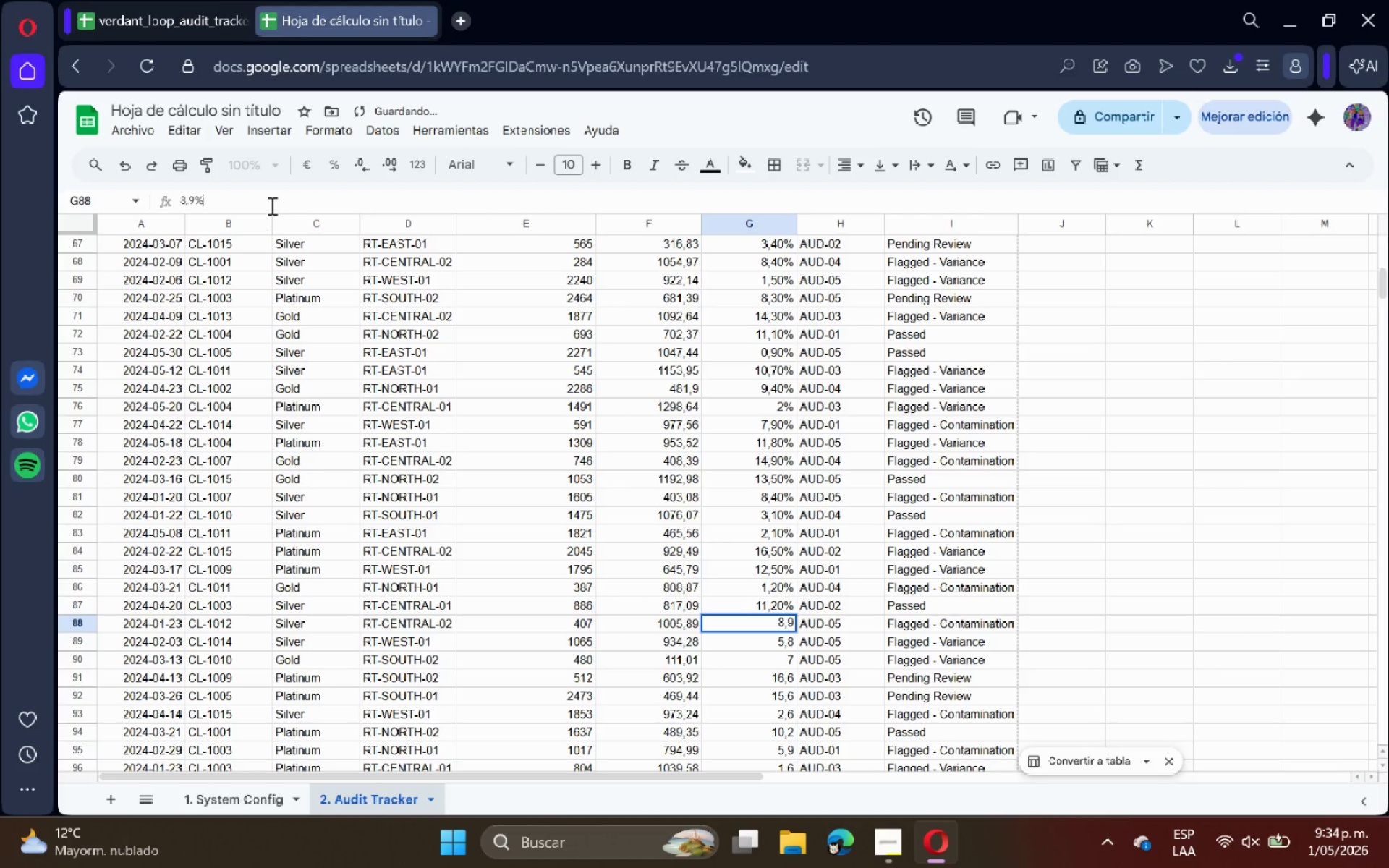 
key(Shift+5)
 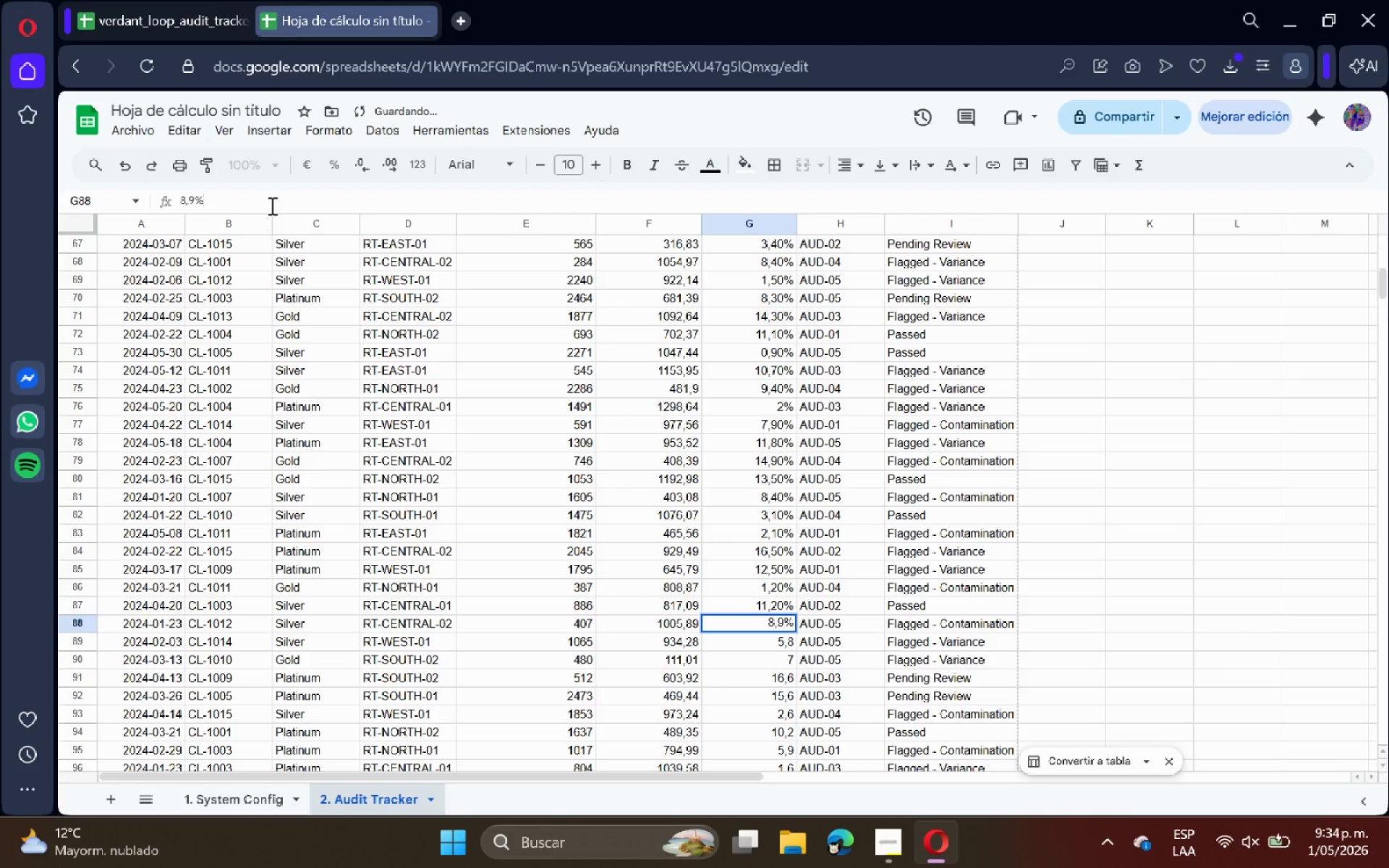 
key(Enter)
 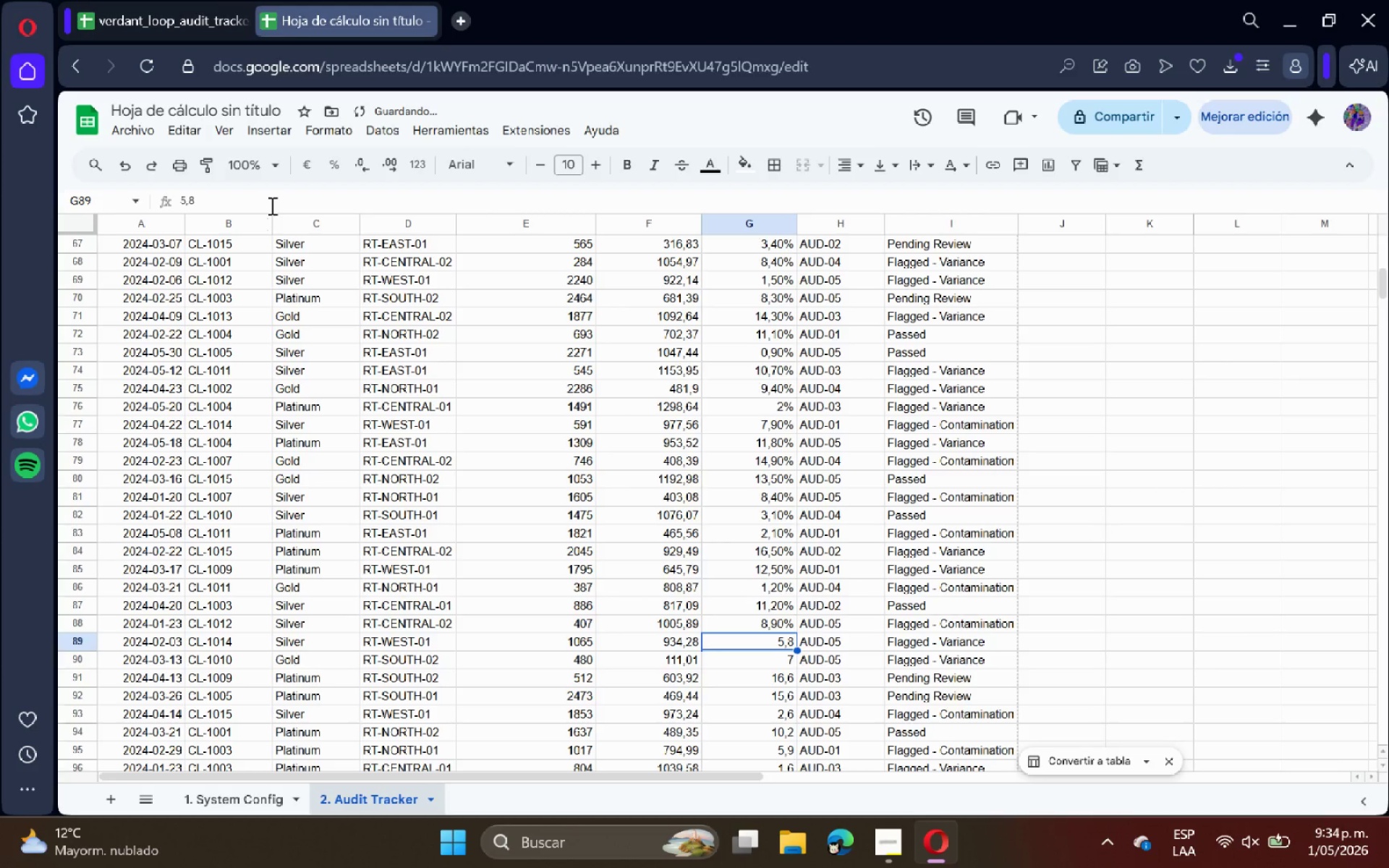 
left_click([271, 205])
 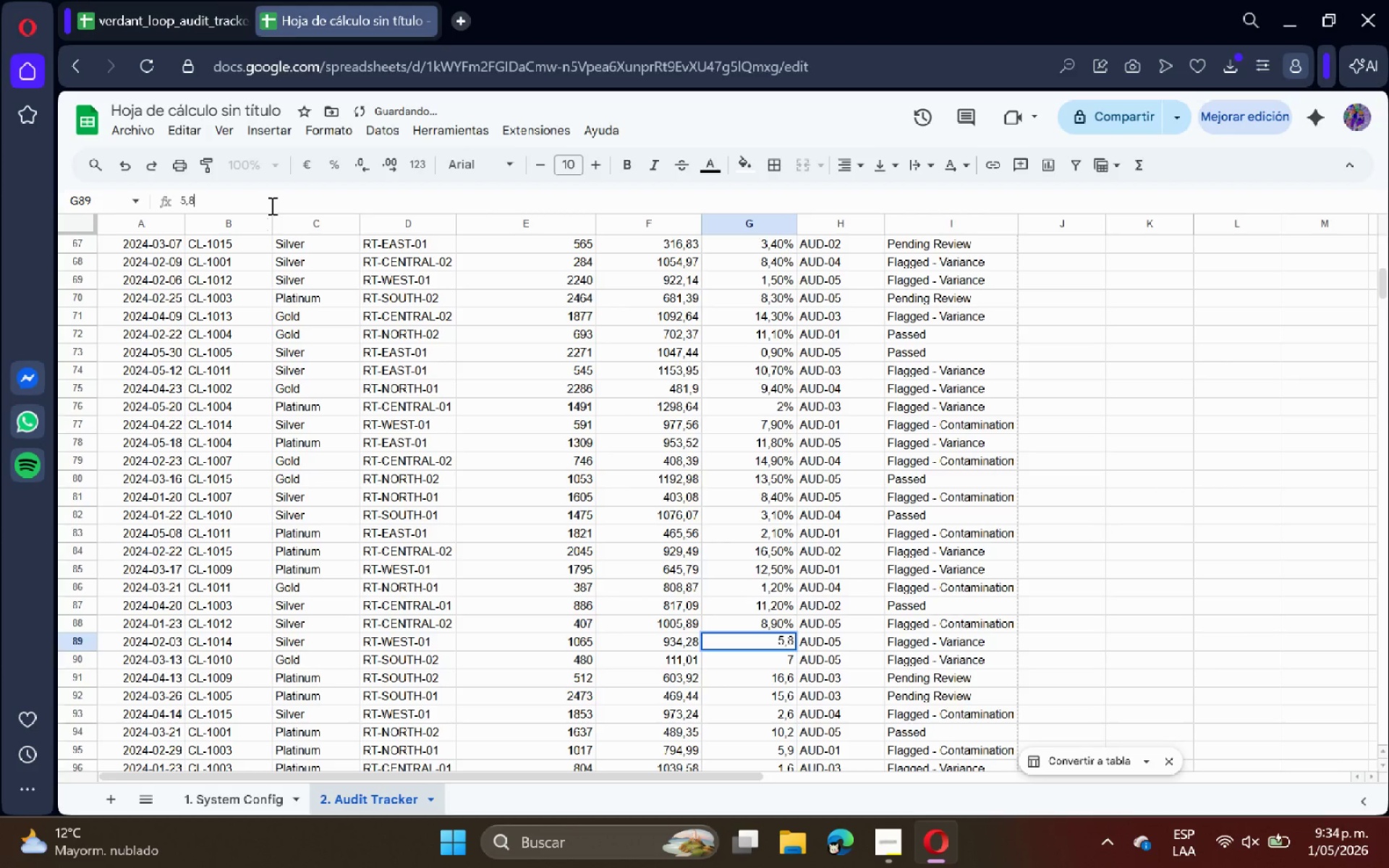 
key(Shift+5)
 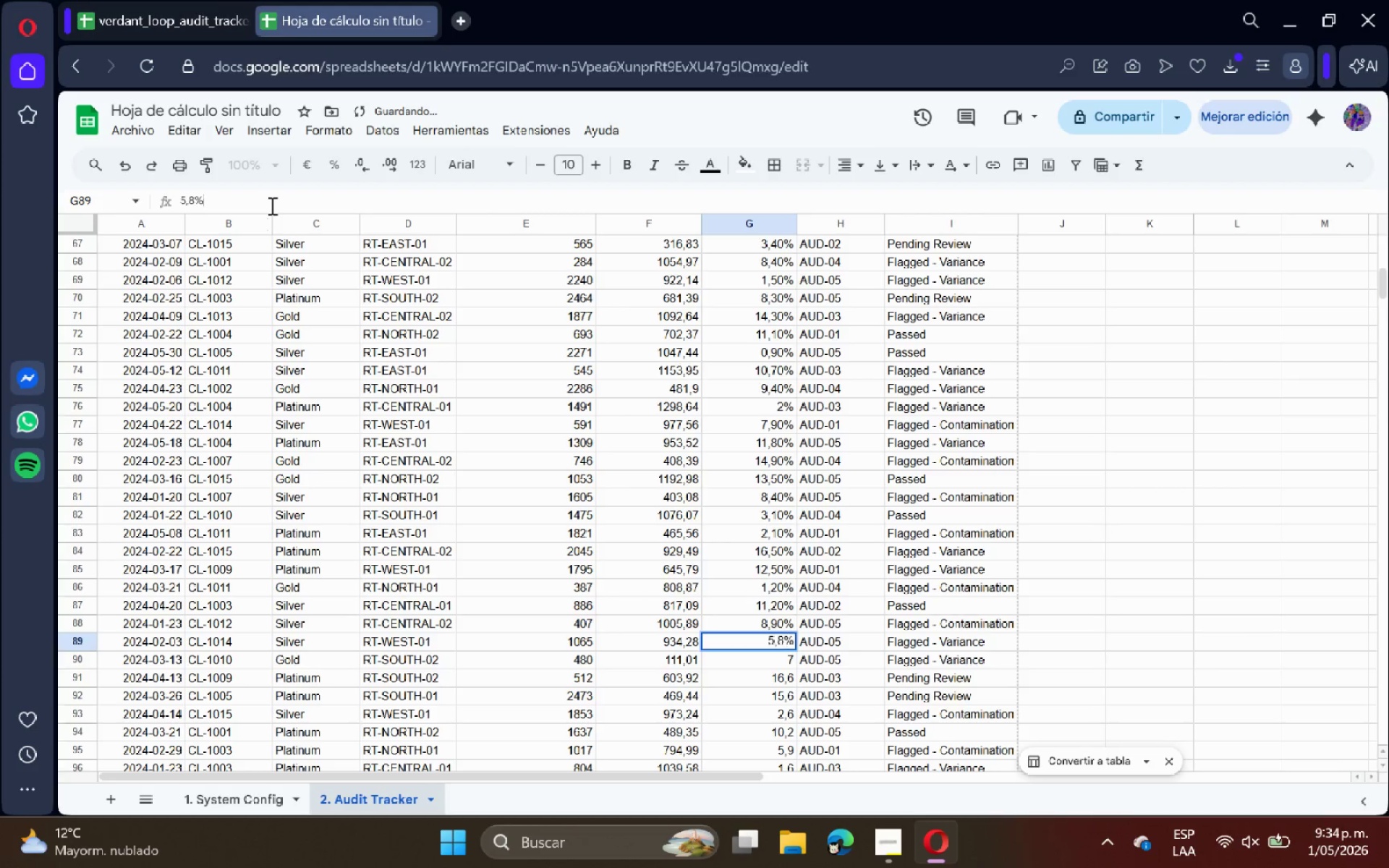 
key(Enter)
 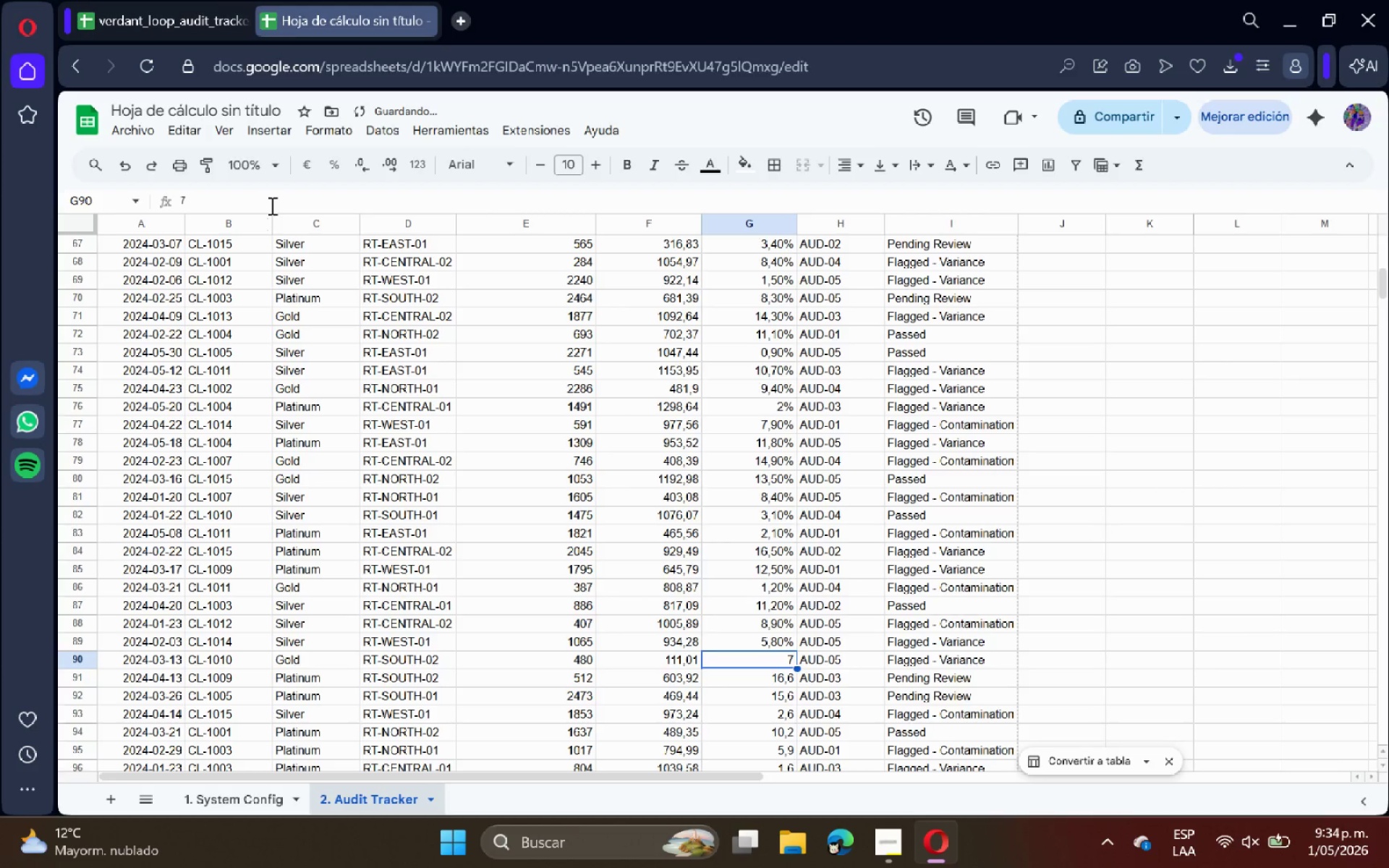 
left_click([271, 205])
 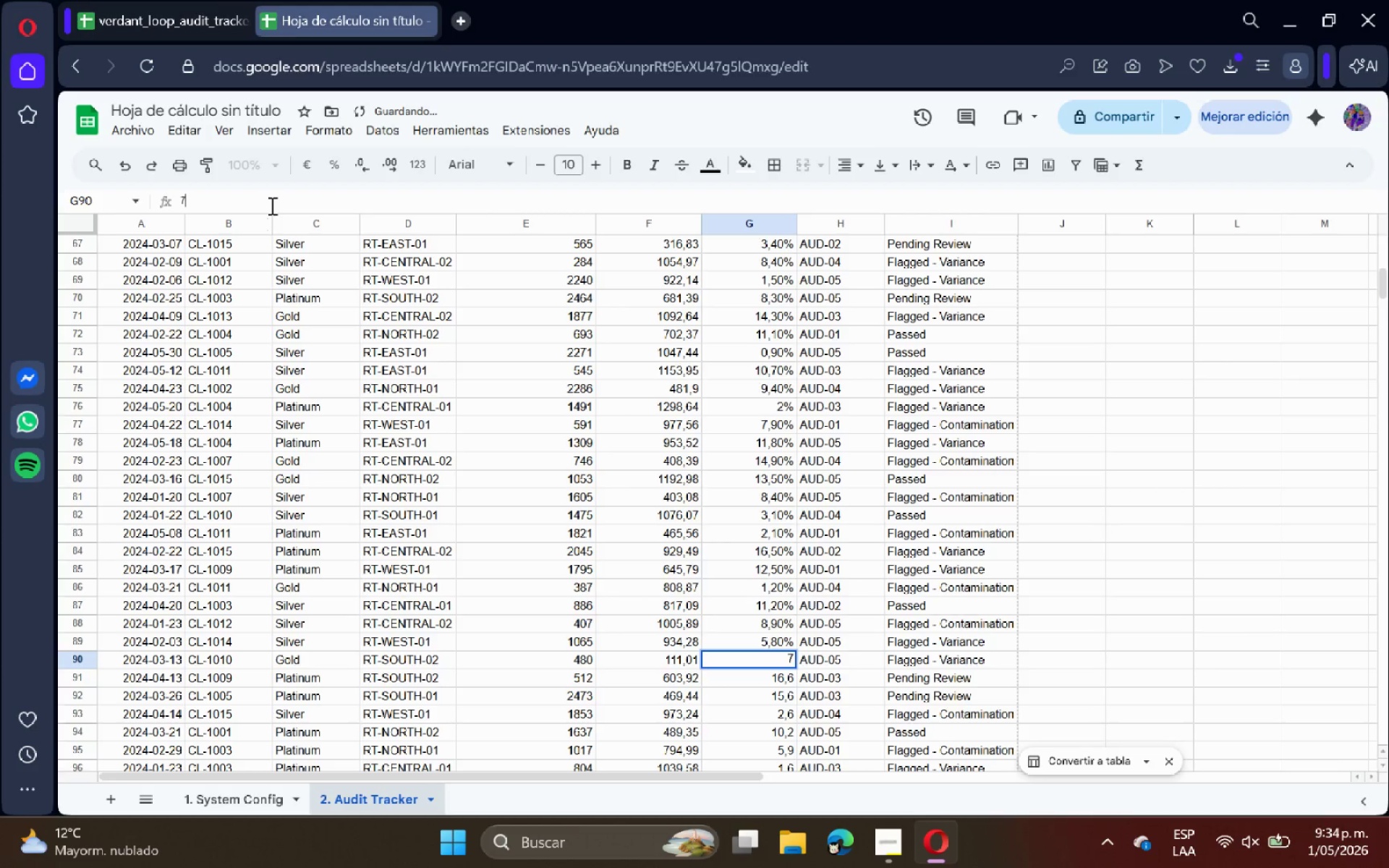 
key(Shift+ShiftRight)
 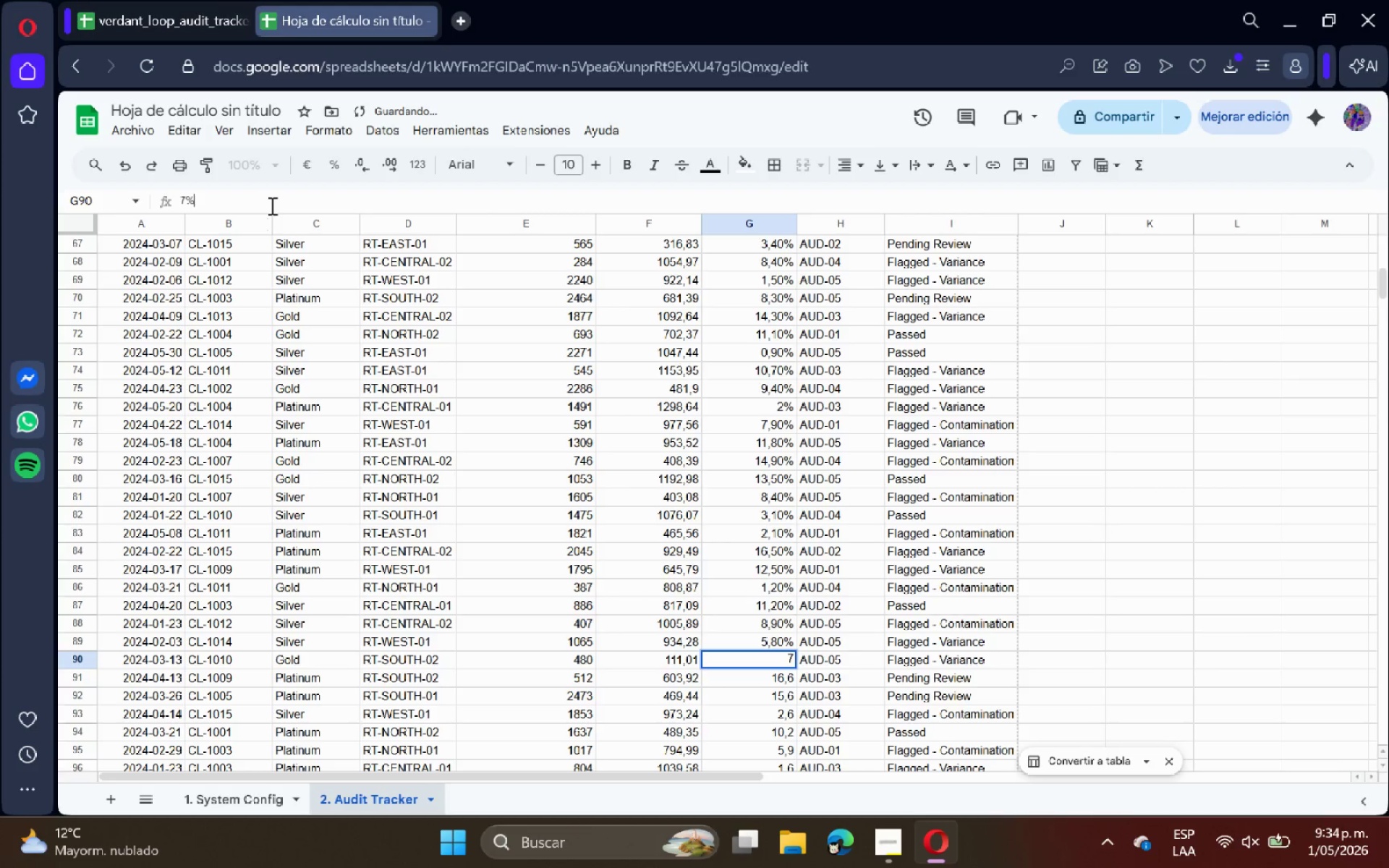 
key(Shift+5)
 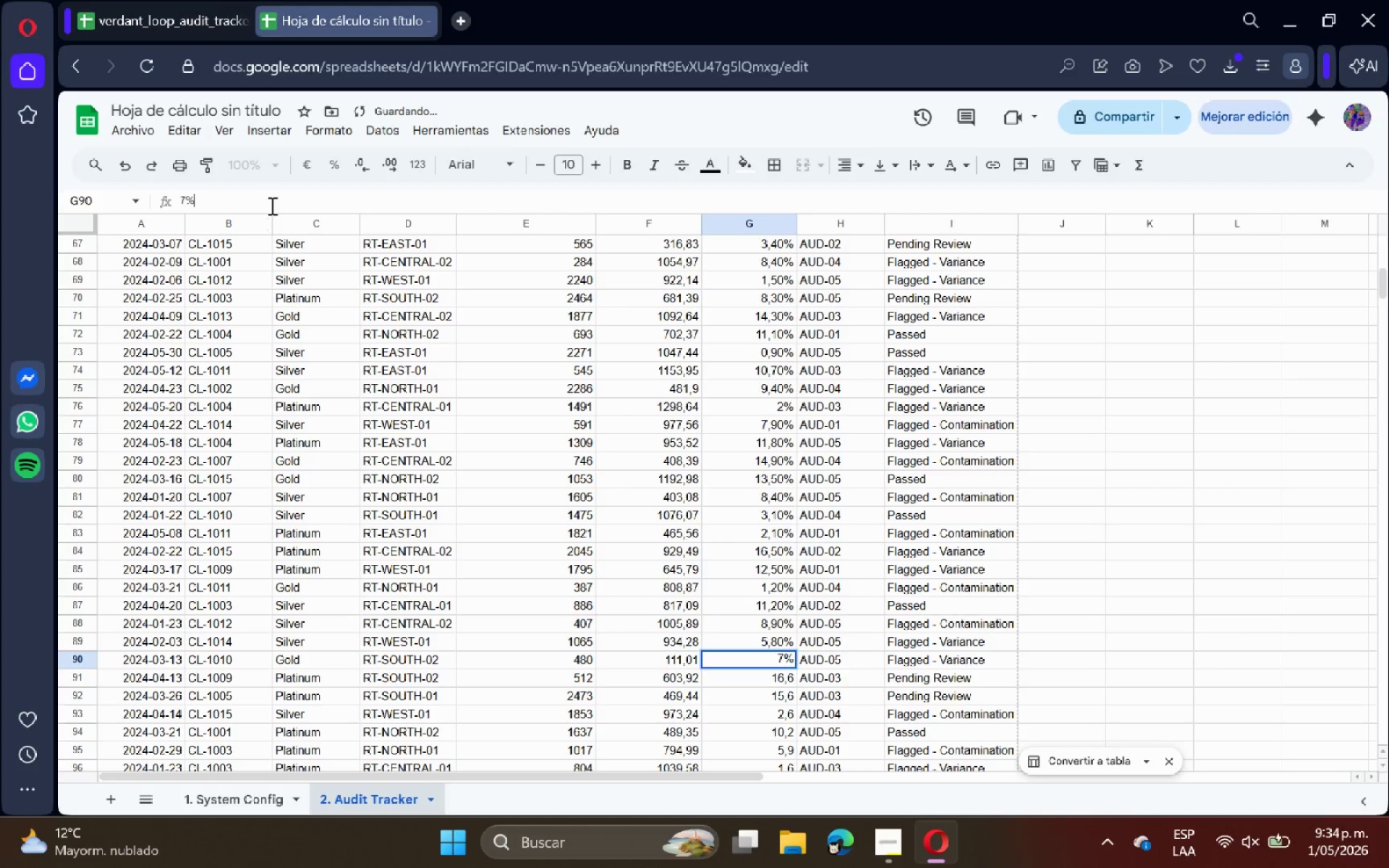 
key(Enter)
 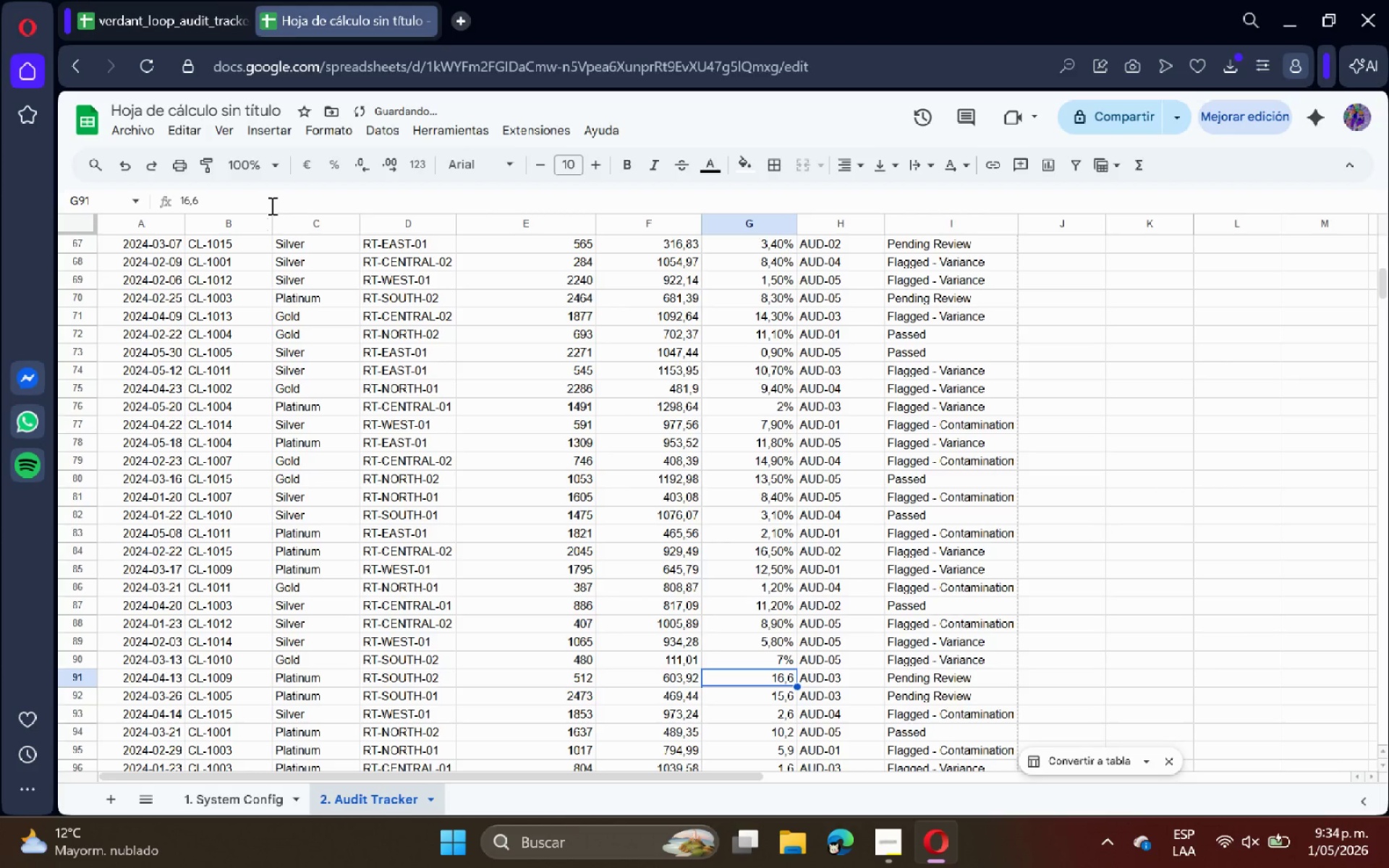 
left_click([271, 205])
 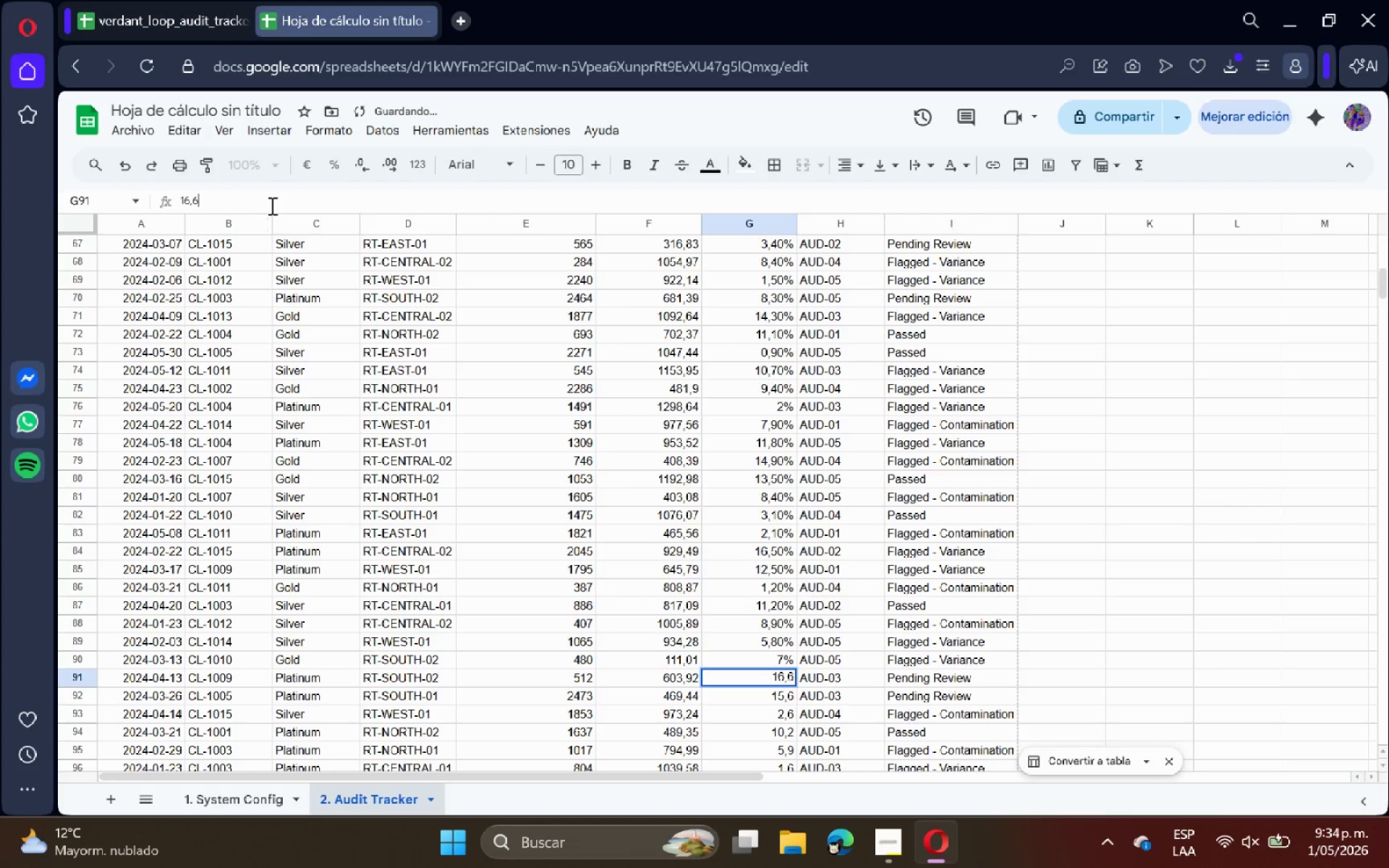 
key(Shift+ShiftRight)
 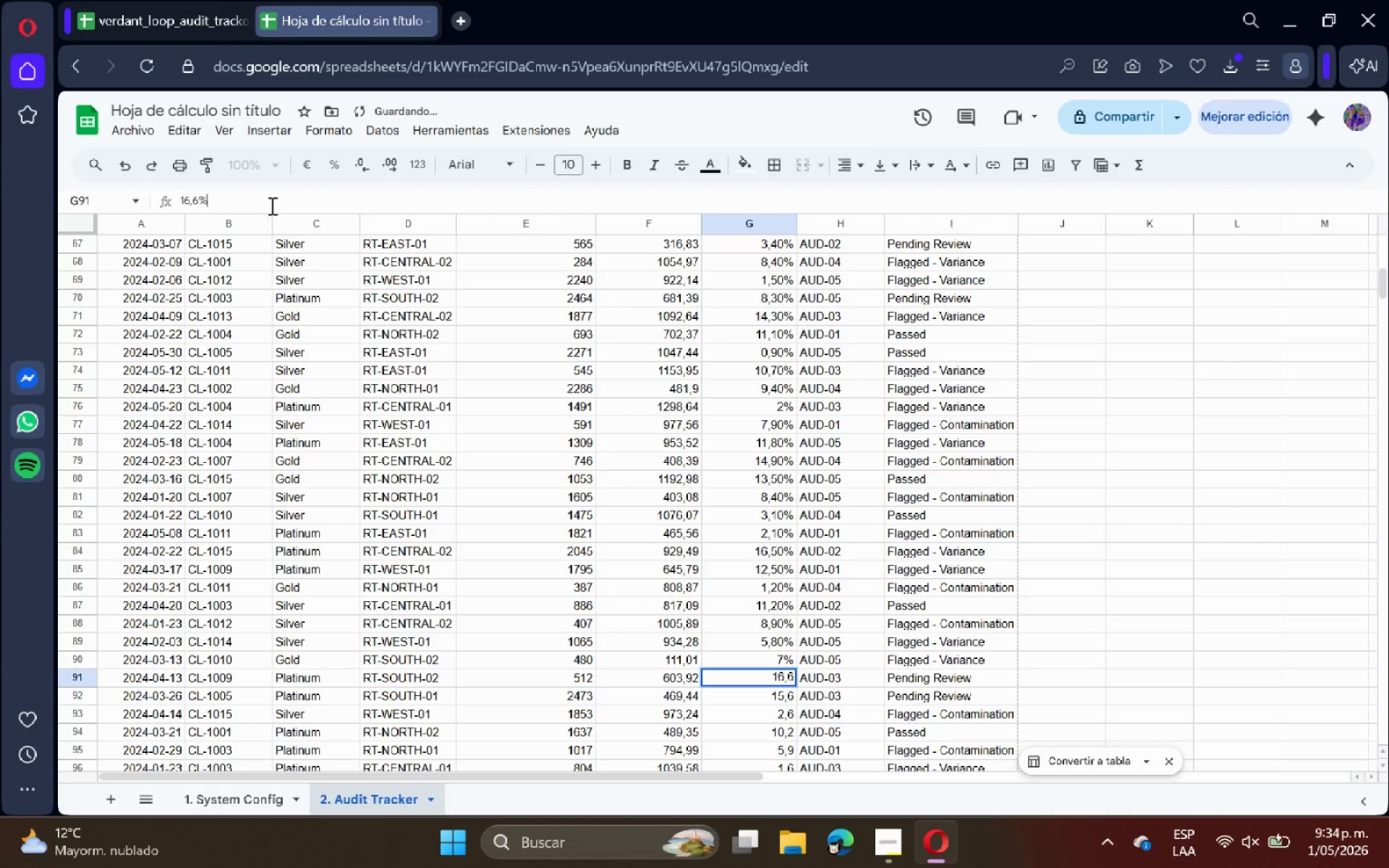 
key(Shift+5)
 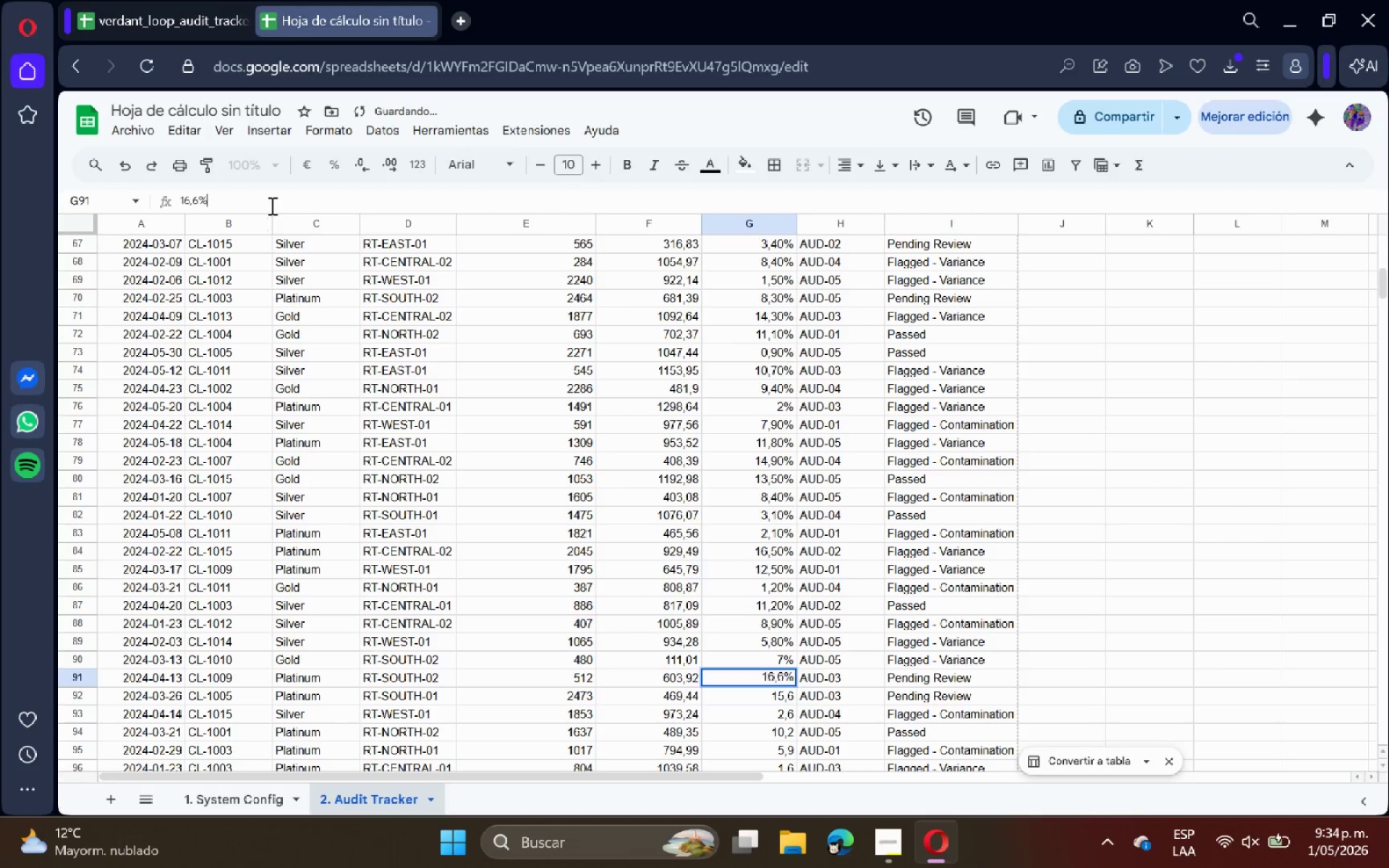 
key(Enter)
 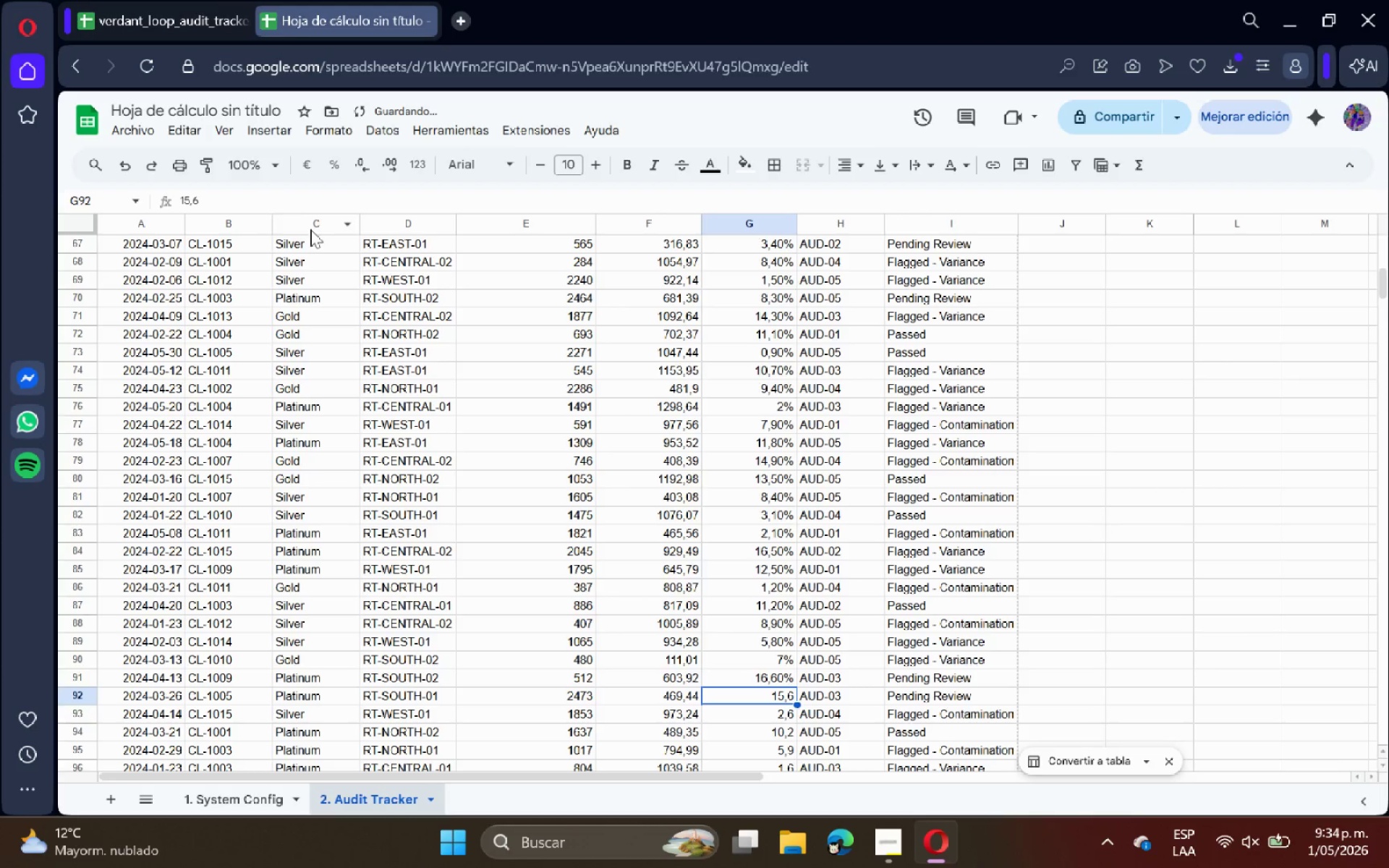 
scroll: coordinate [355, 309], scroll_direction: down, amount: 2.0
 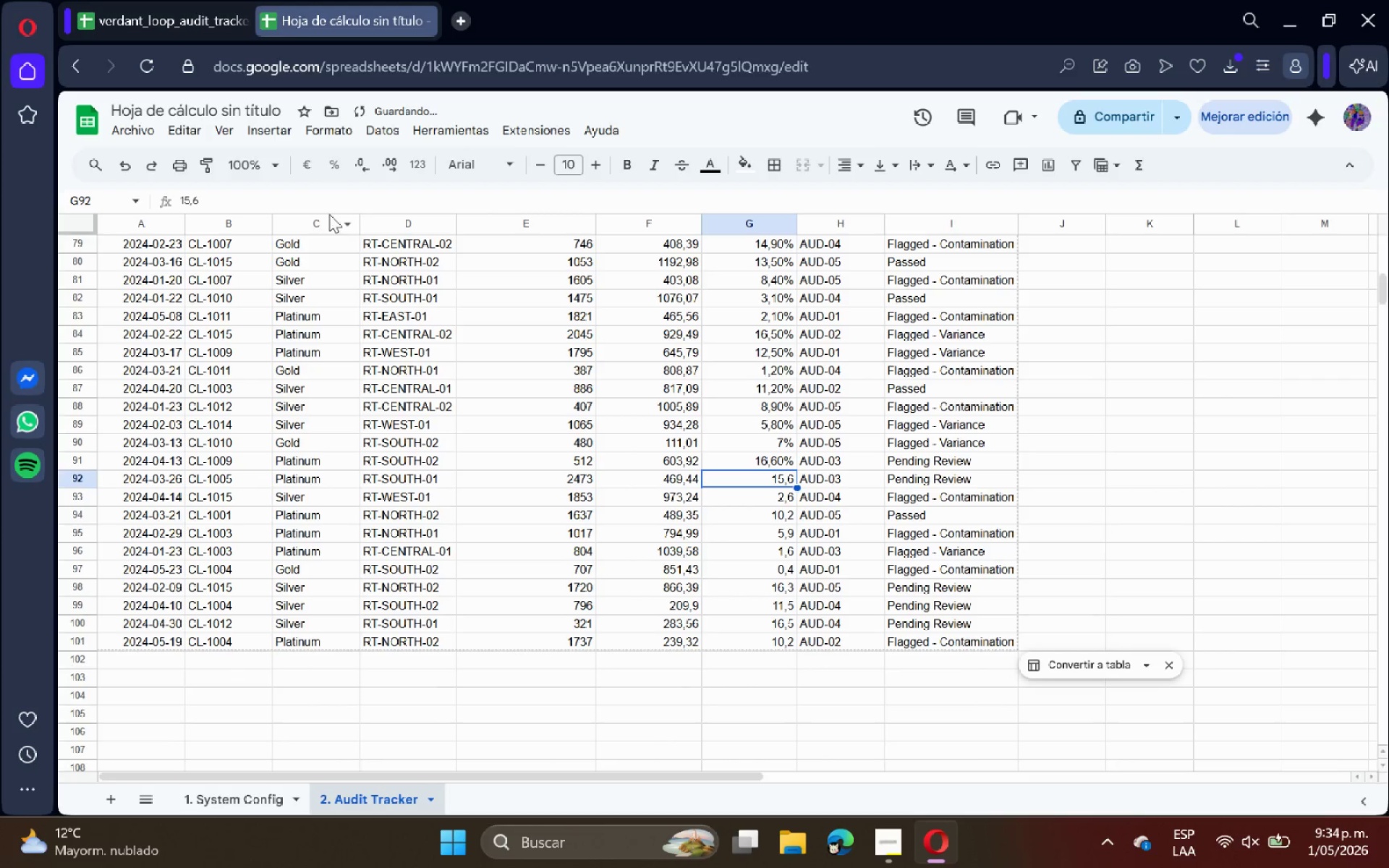 
left_click([329, 208])
 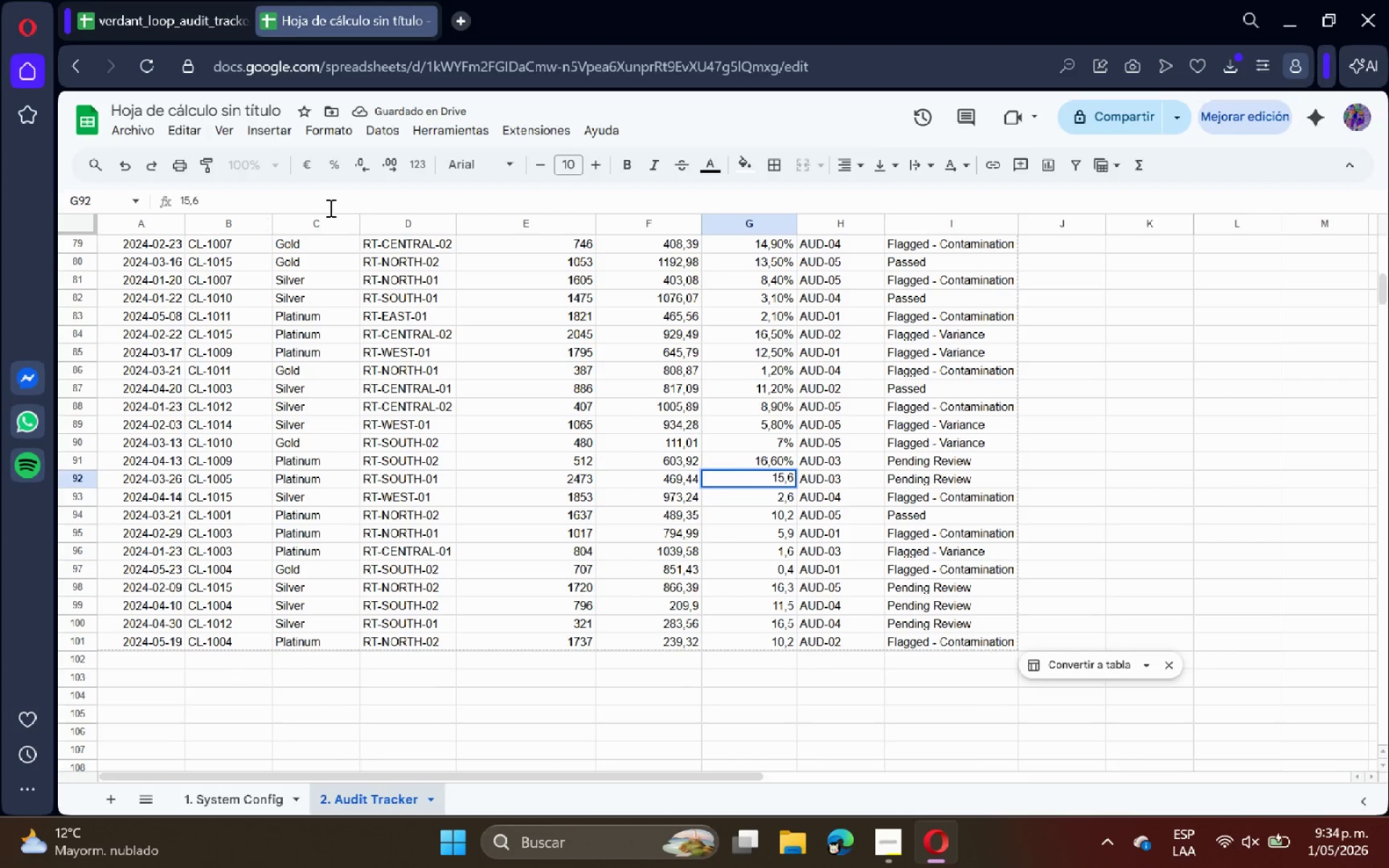 
key(Shift+ShiftRight)
 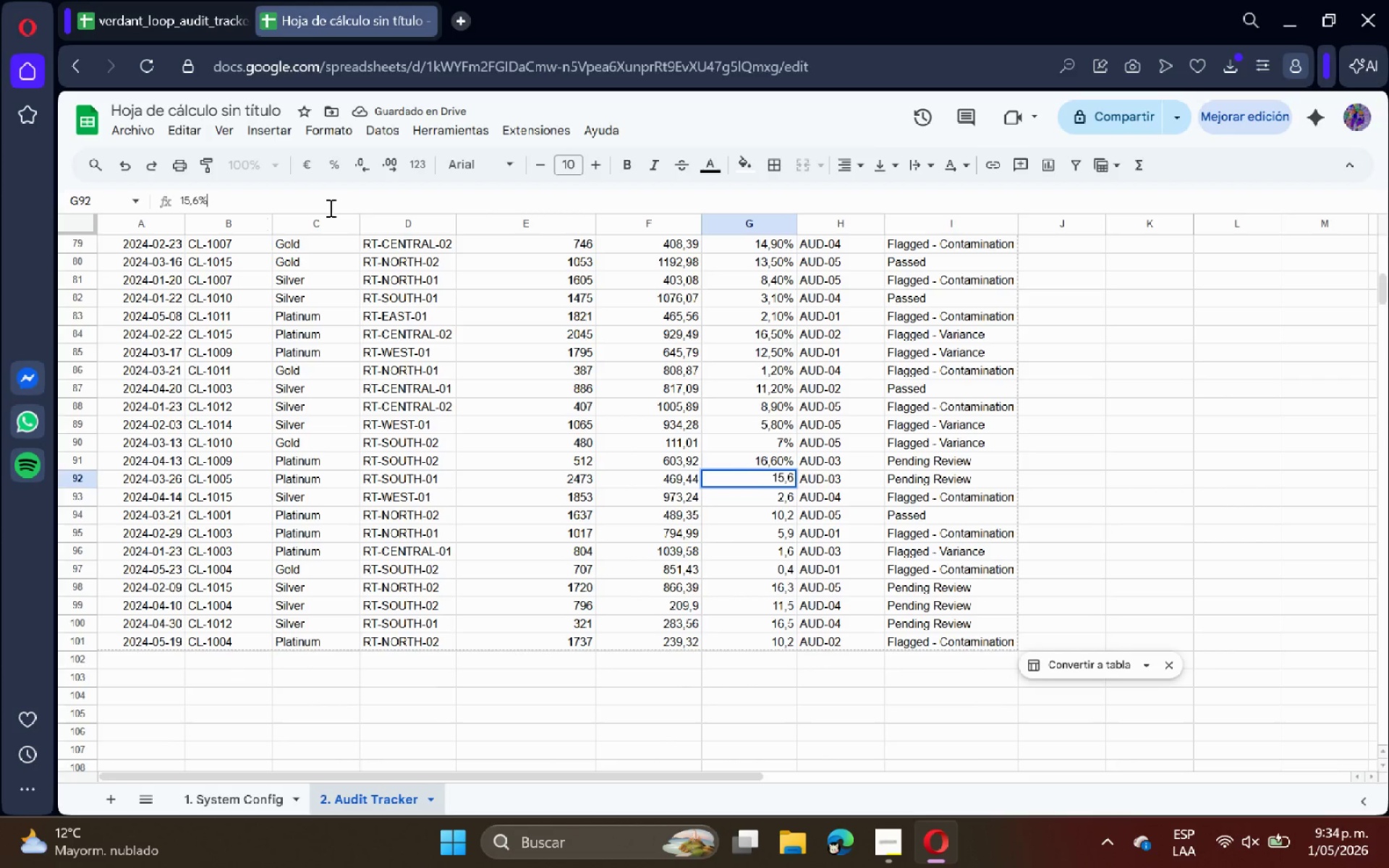 
key(Shift+5)
 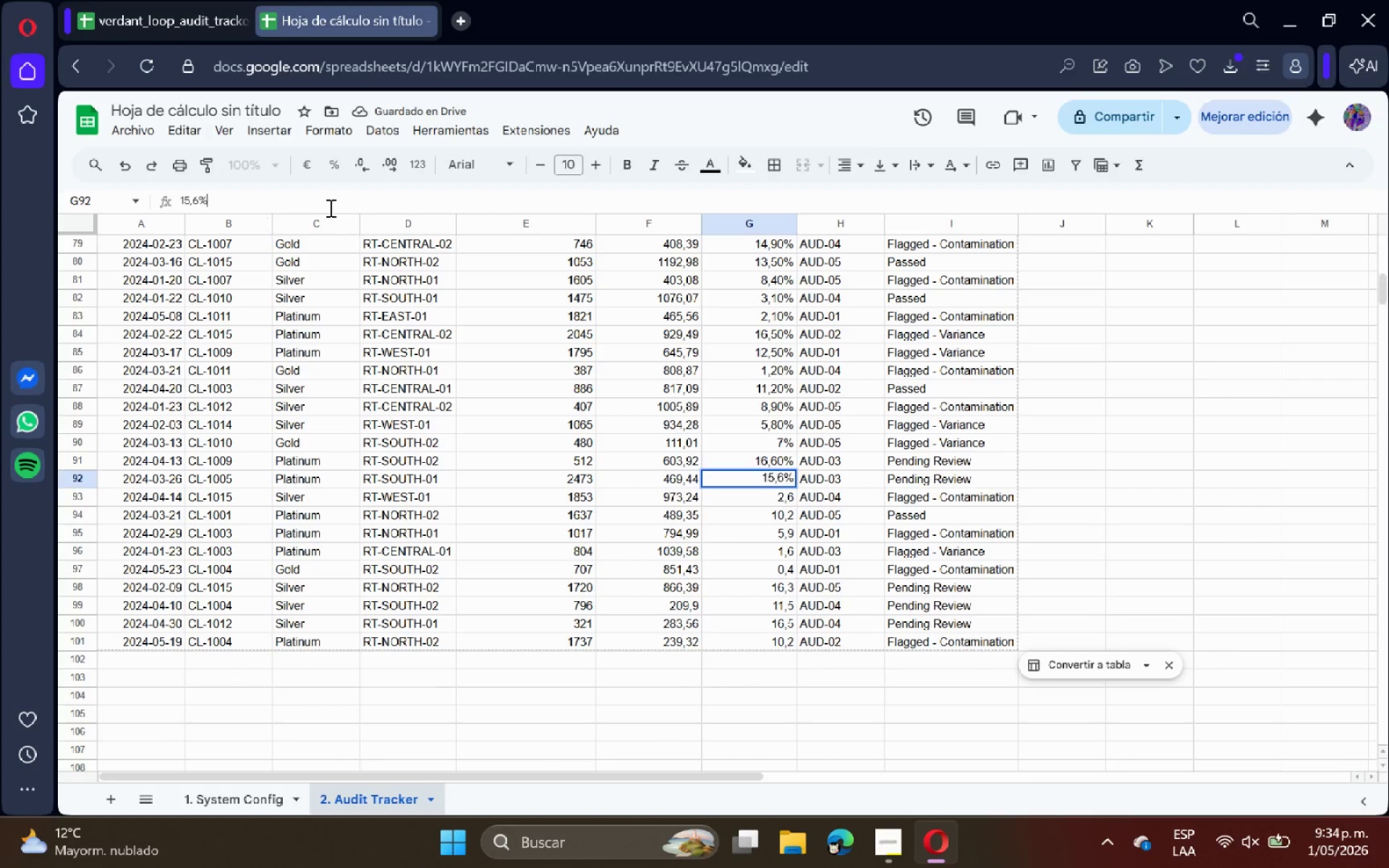 
key(Enter)
 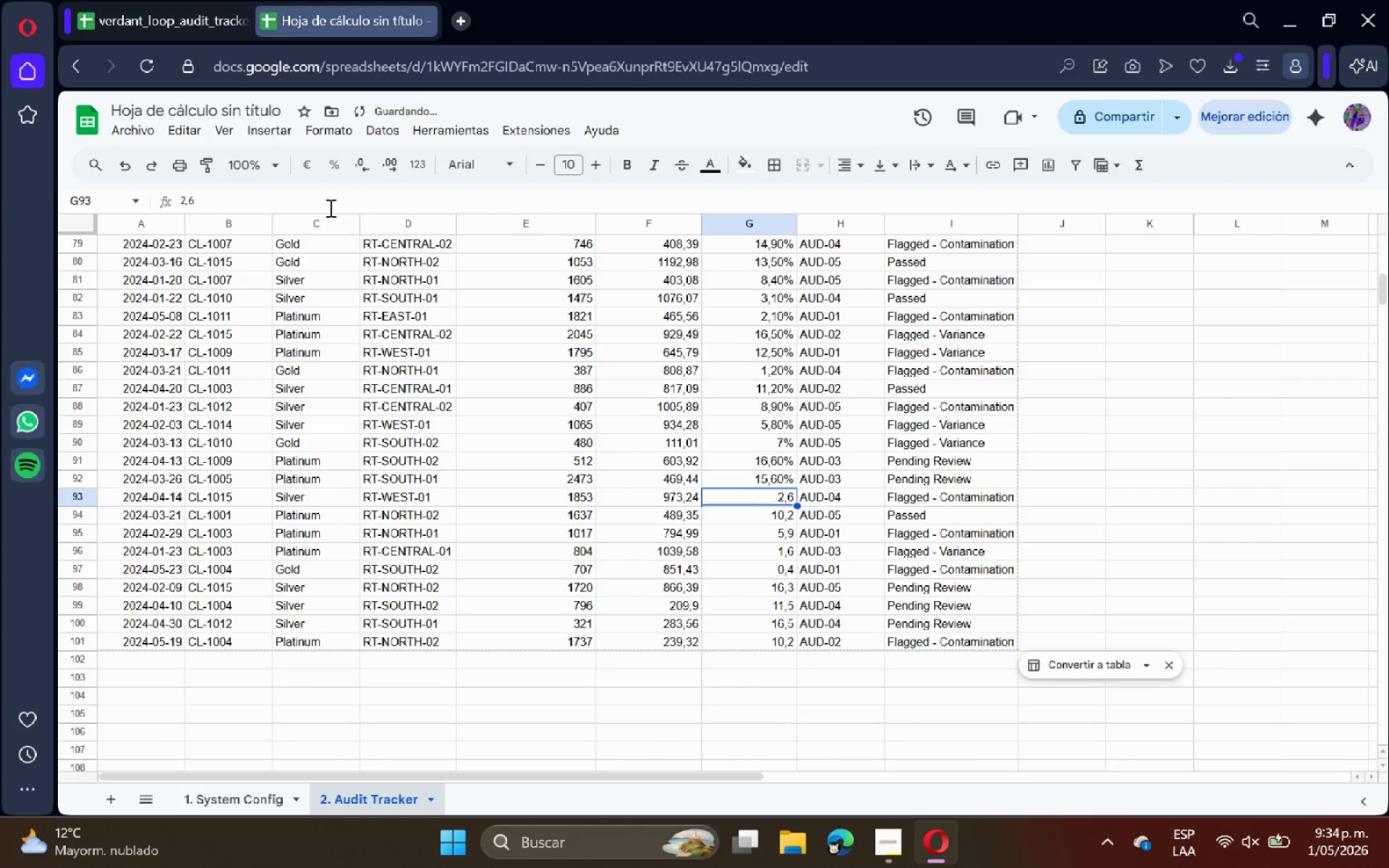 
left_click([329, 208])
 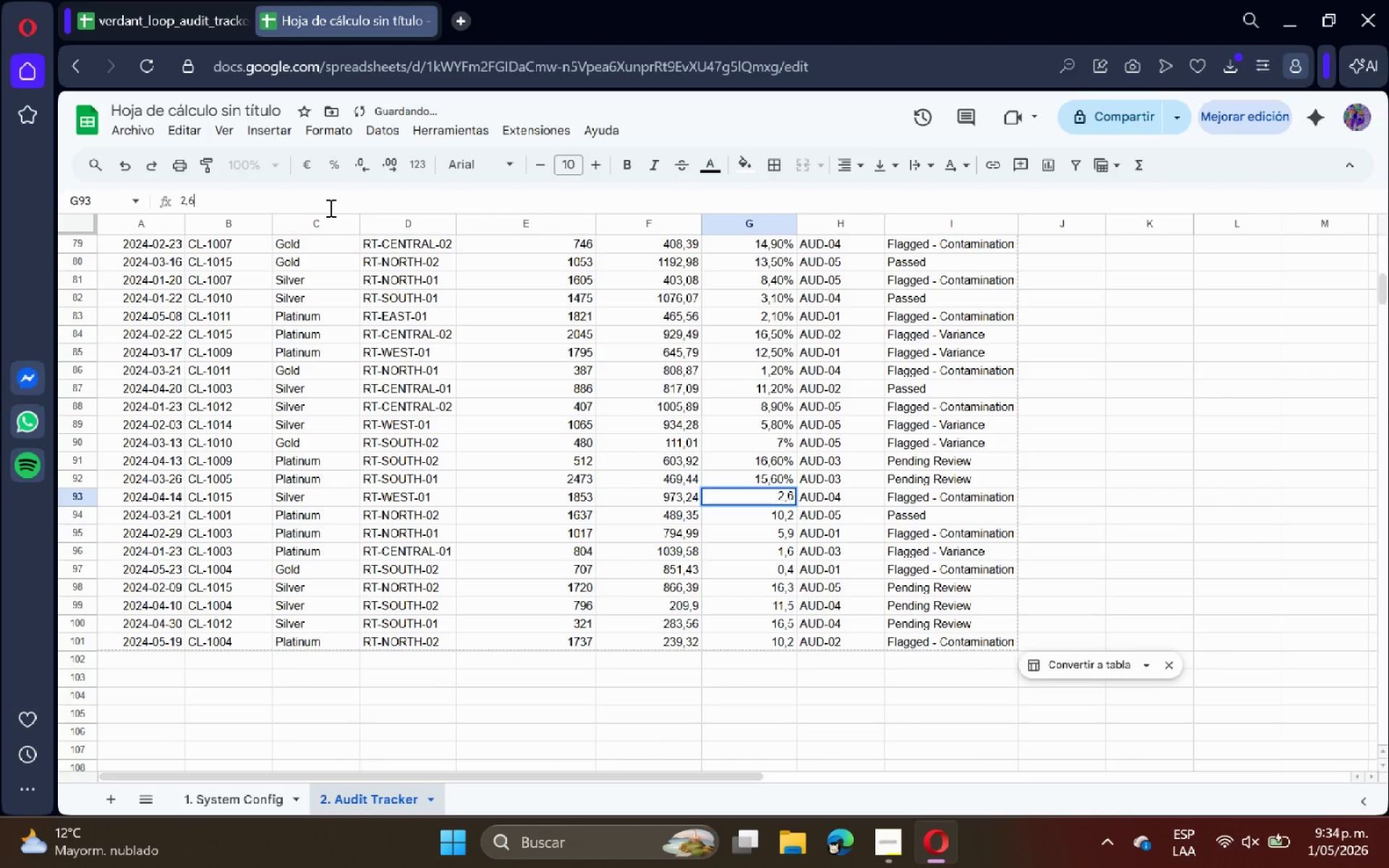 
key(Shift+ShiftRight)
 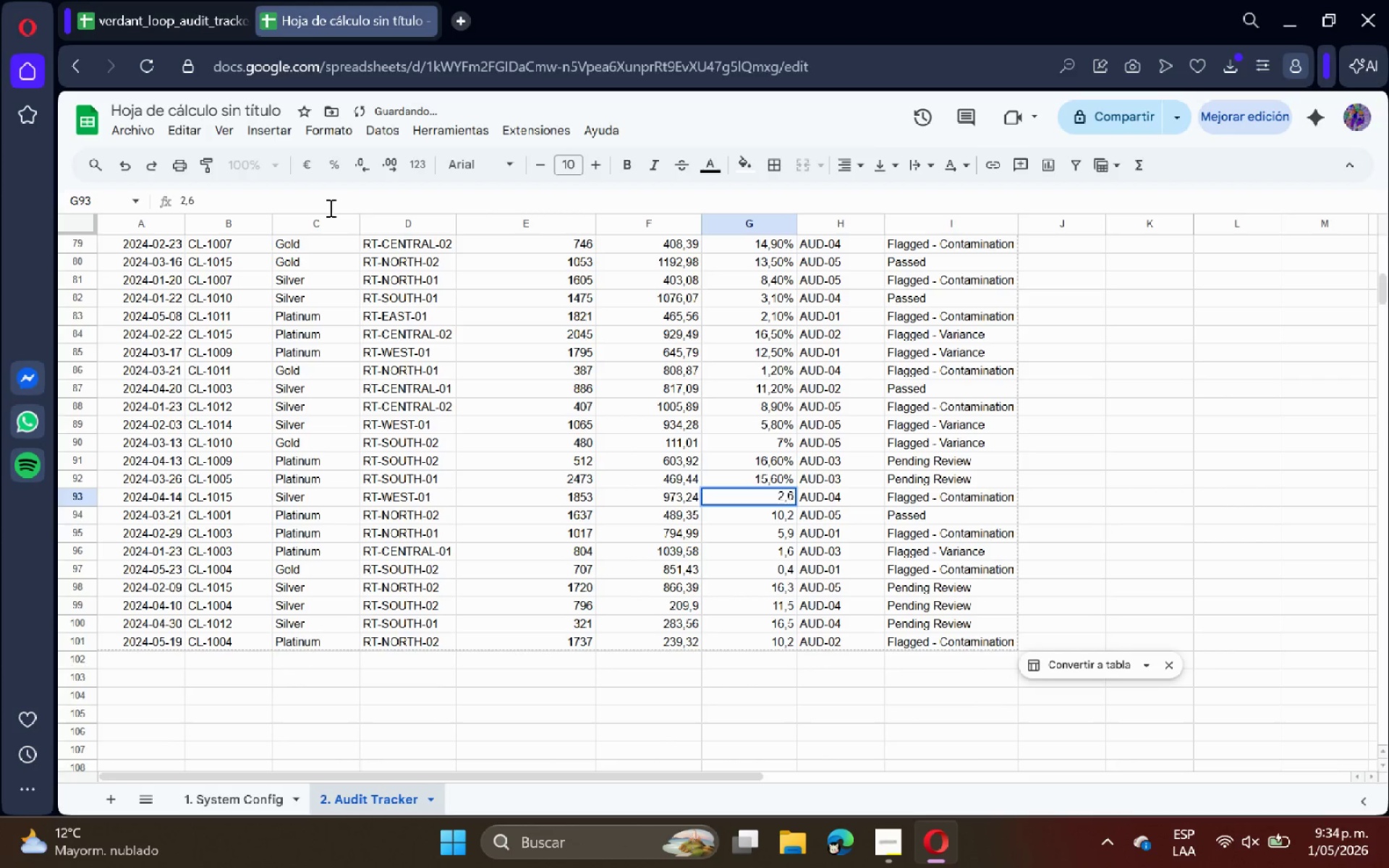 
key(Shift+5)
 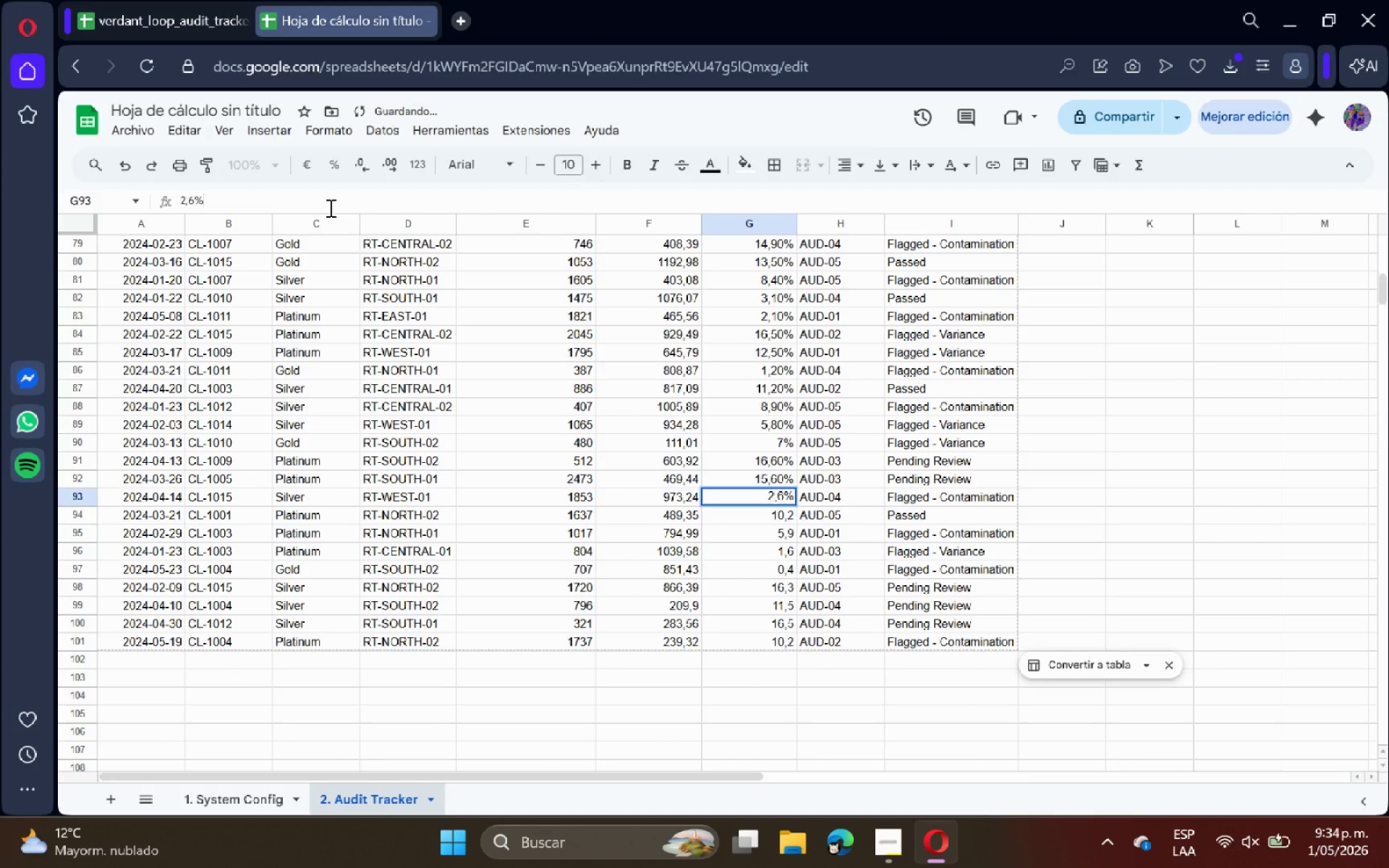 
key(Enter)
 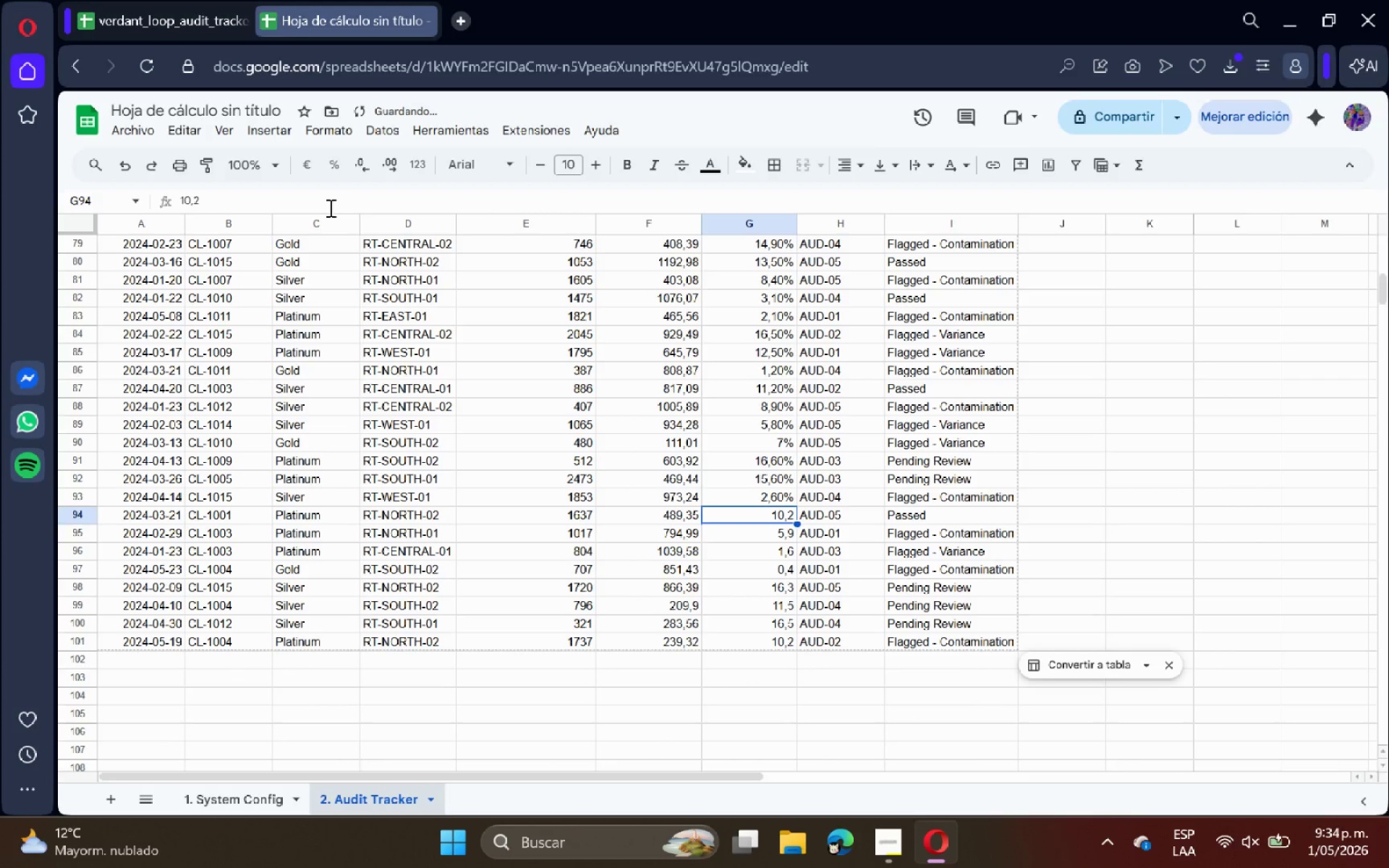 
left_click([329, 208])
 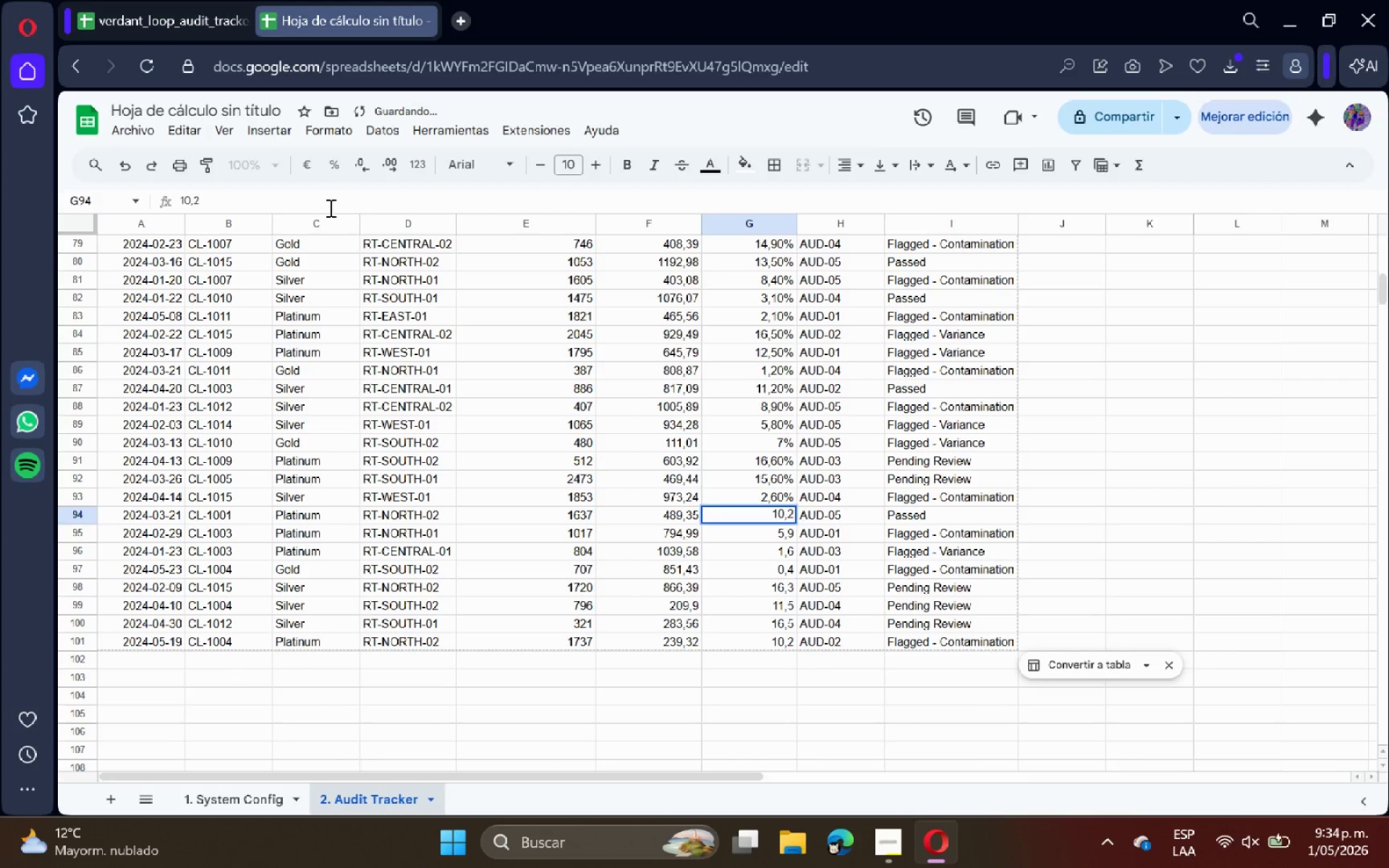 
key(Shift+5)
 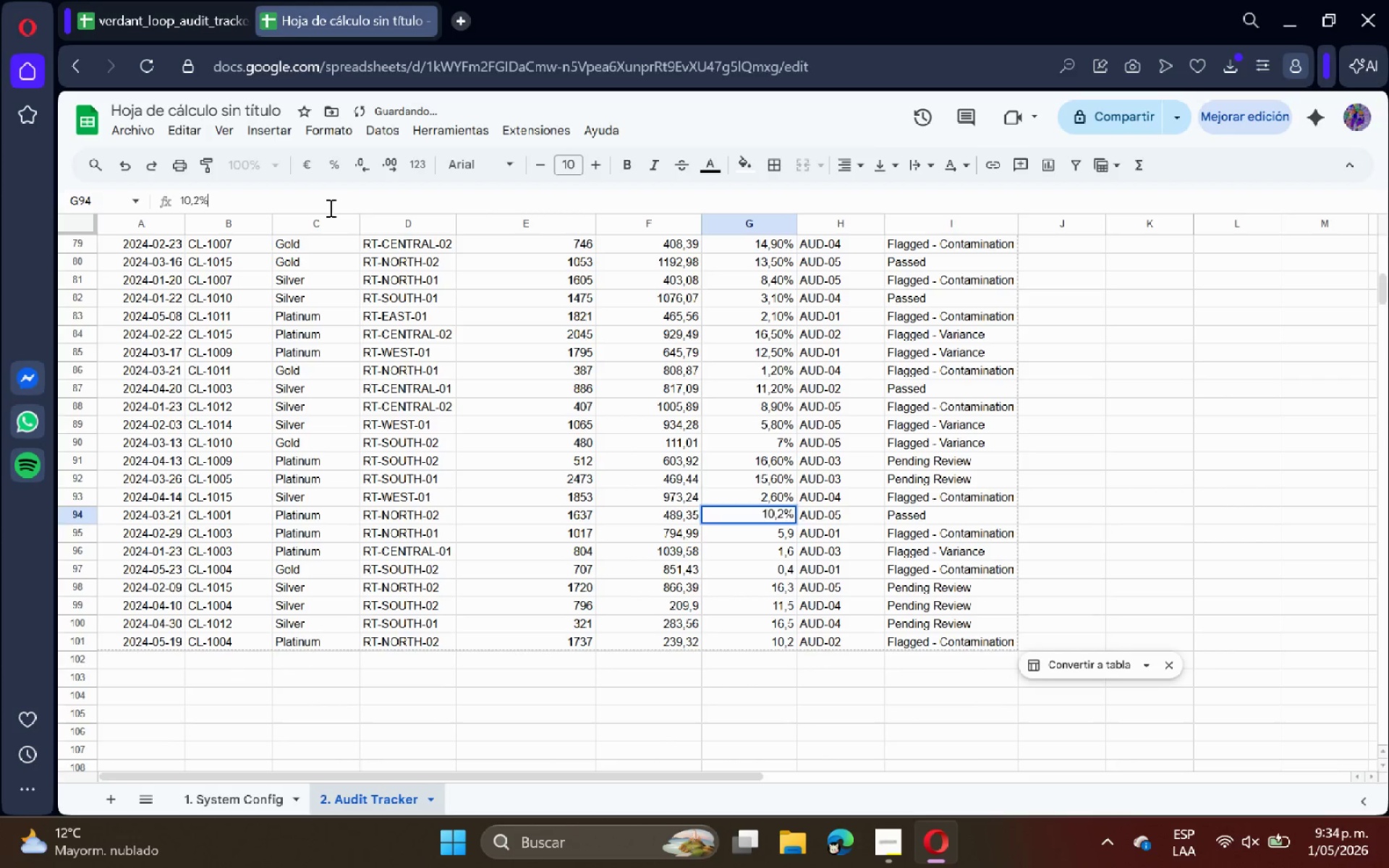 
key(Enter)
 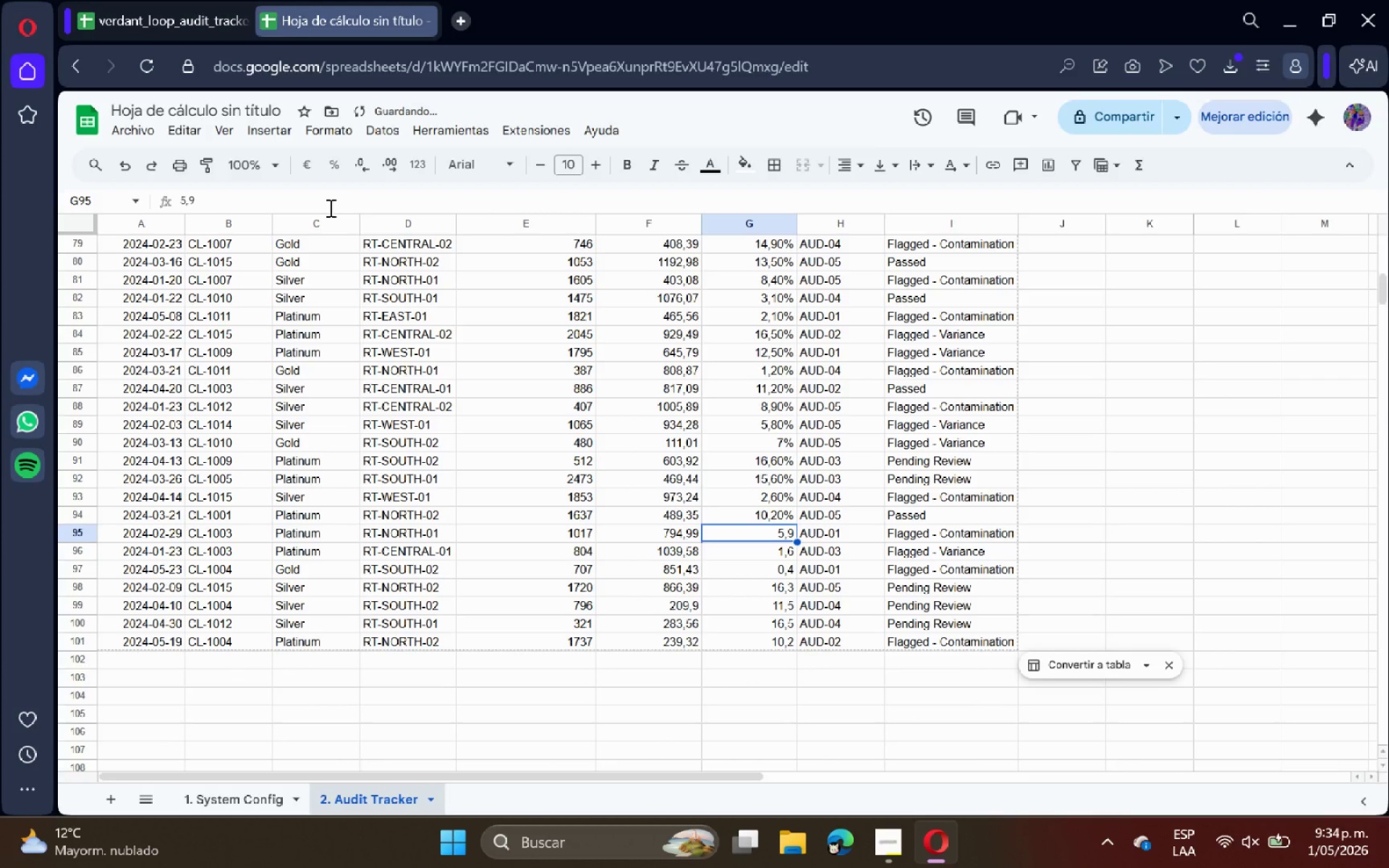 
left_click([329, 208])
 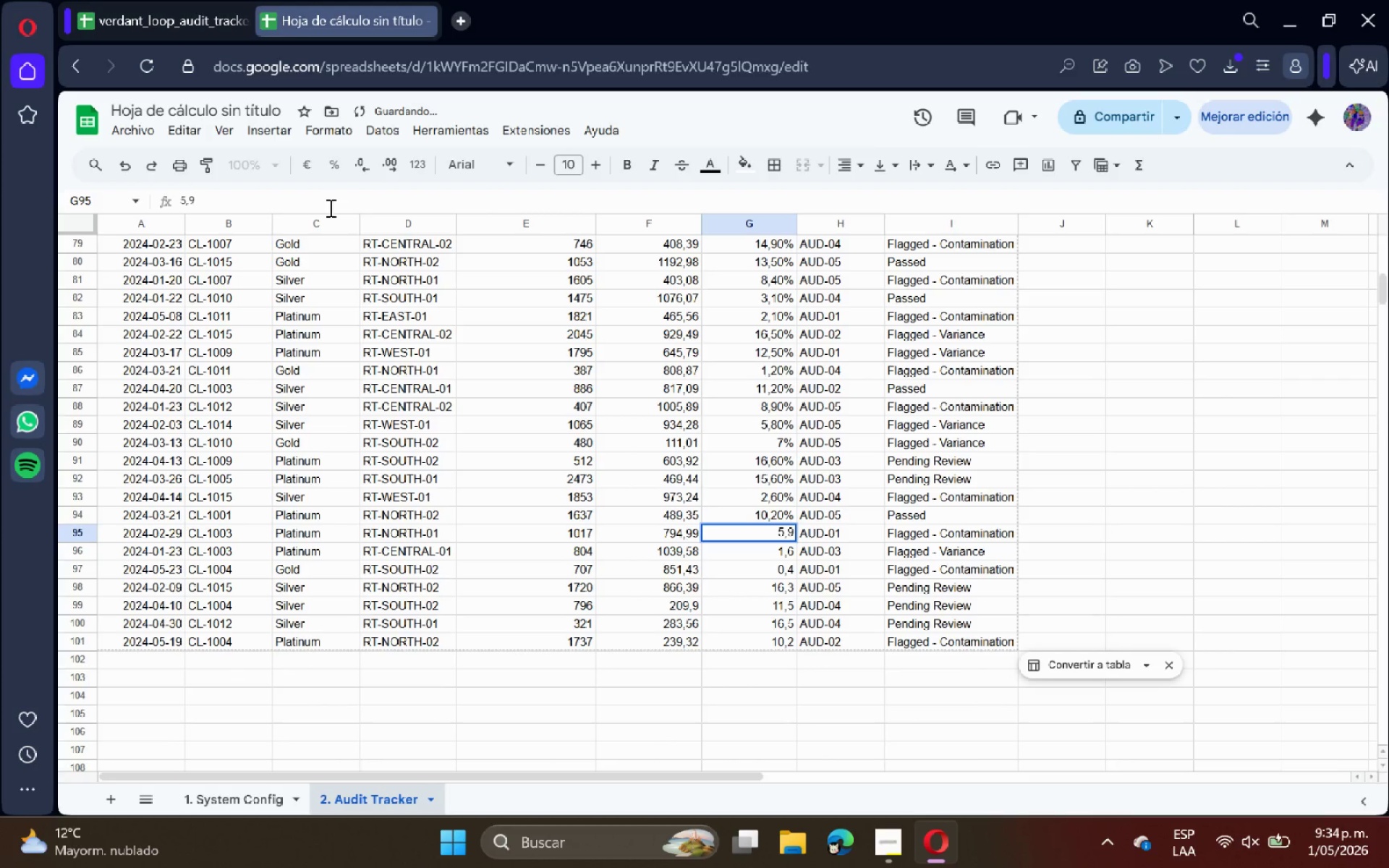 
key(Shift+5)
 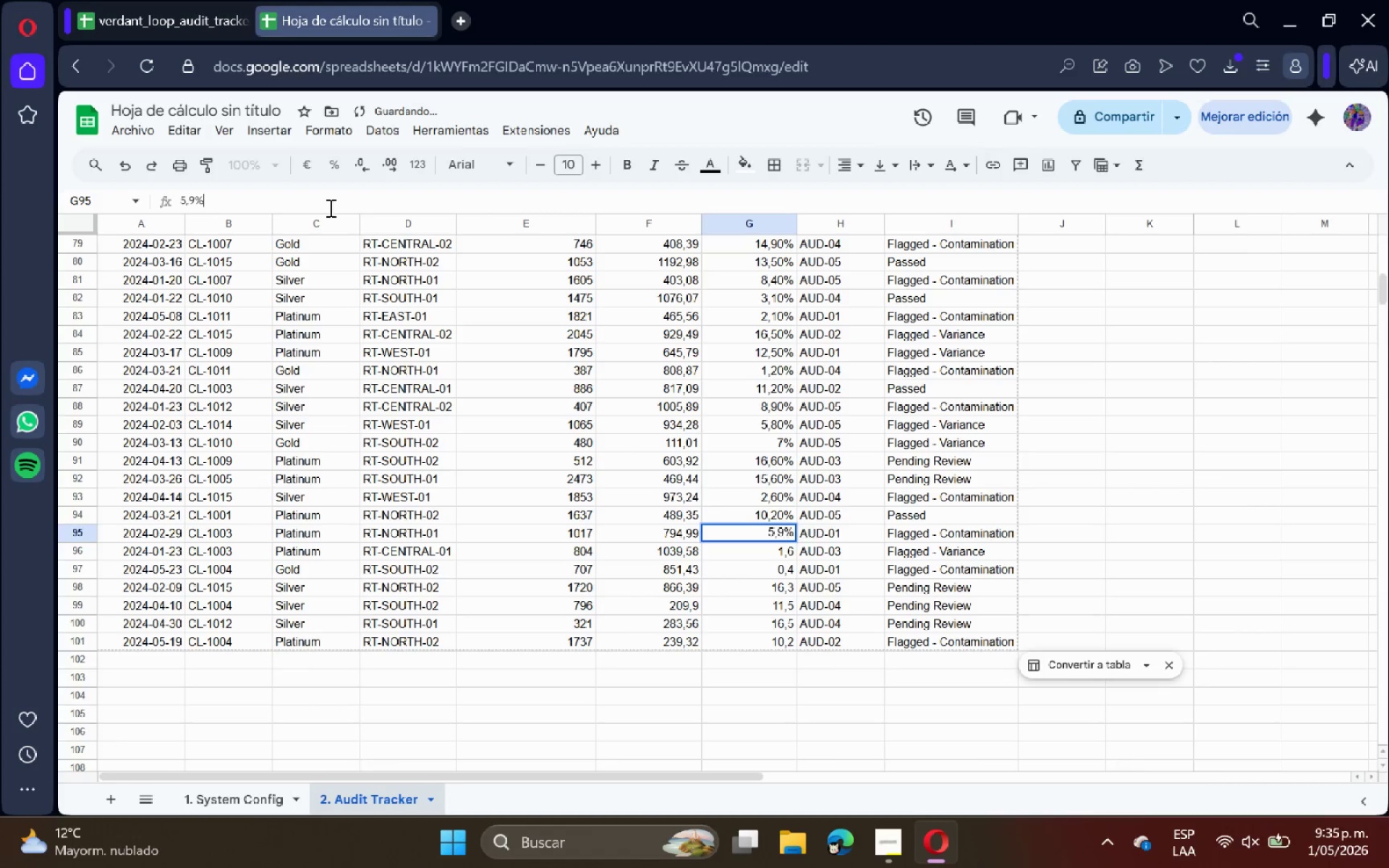 
key(Enter)
 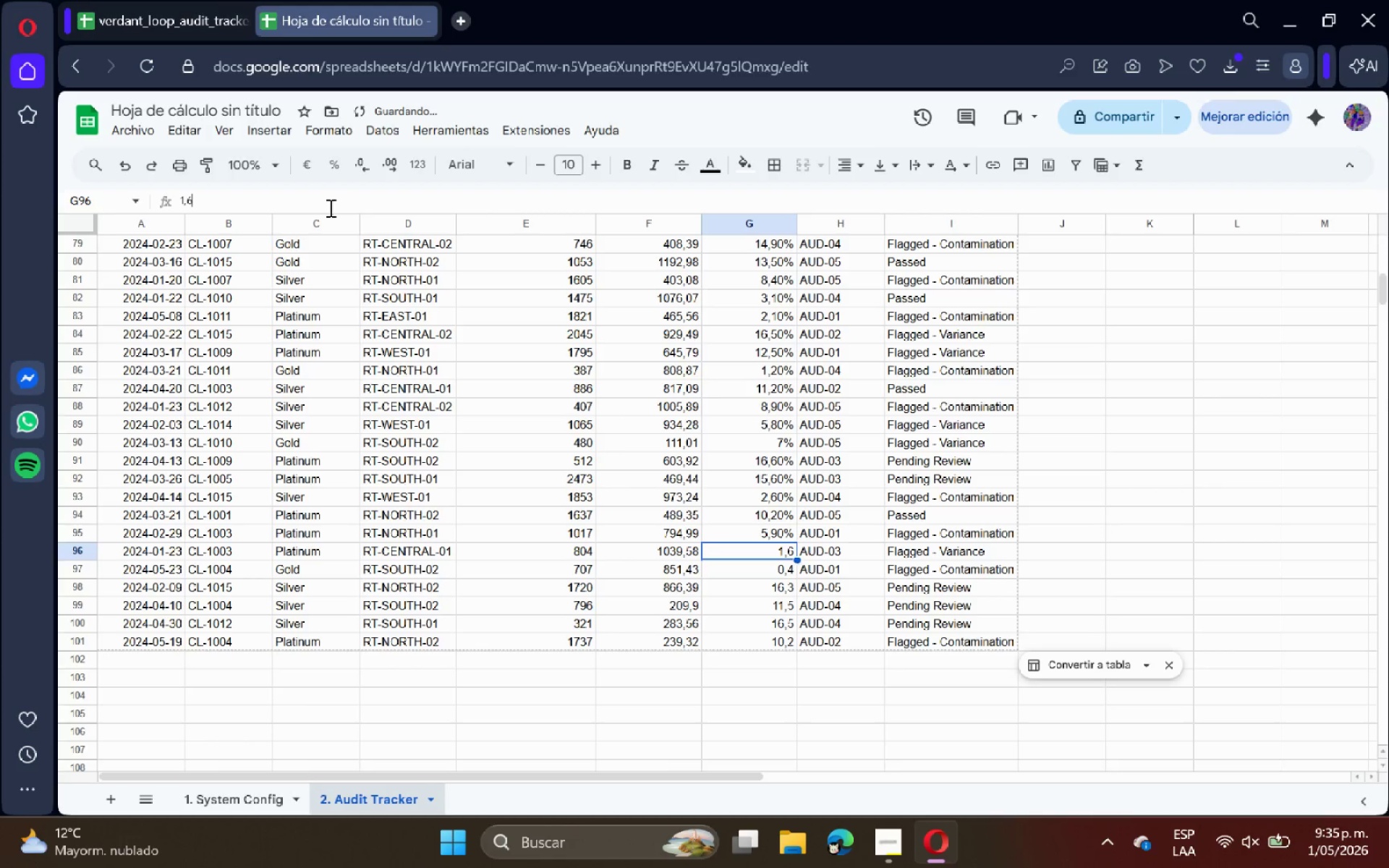 
left_click([329, 208])
 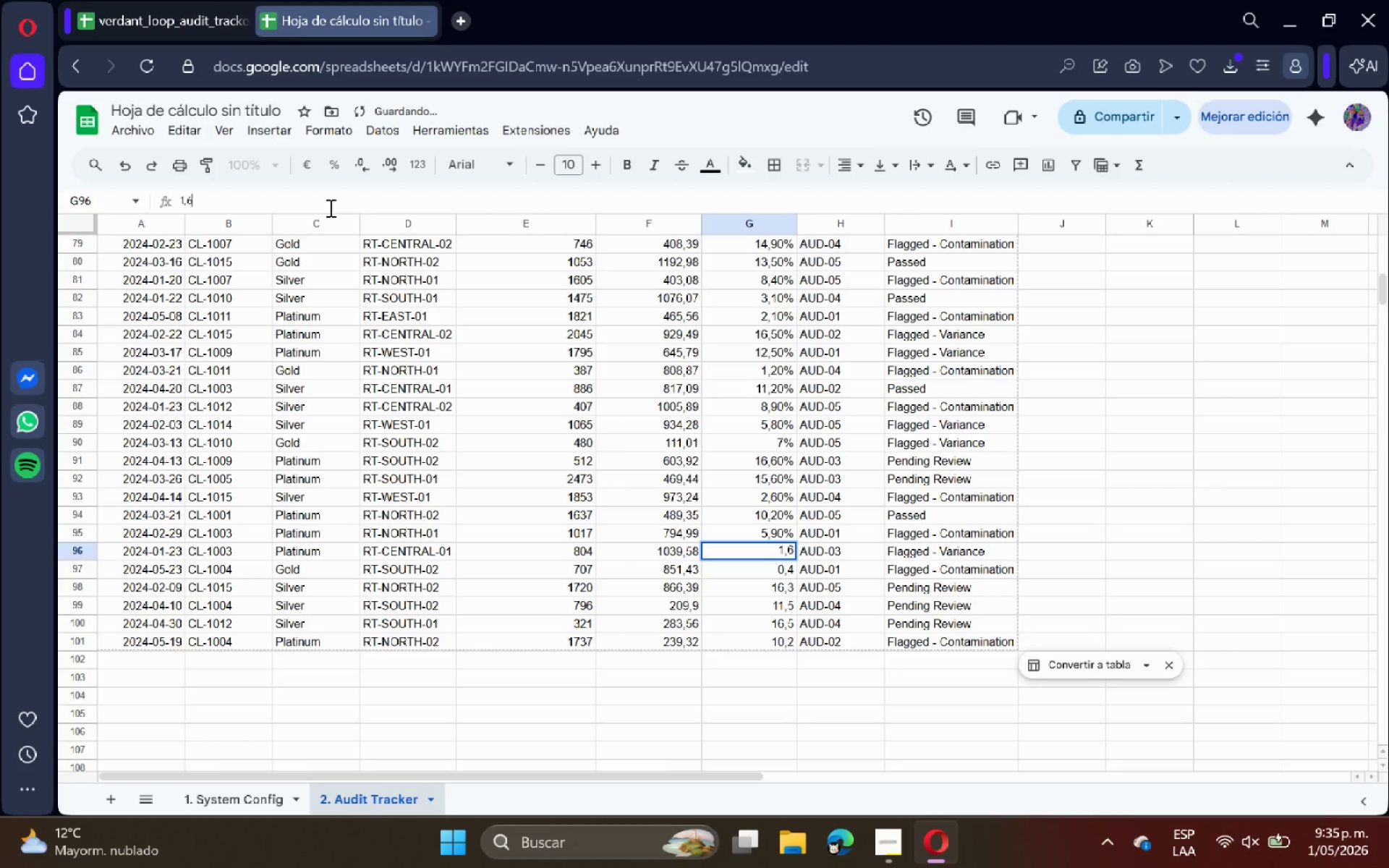 
key(Shift+ShiftRight)
 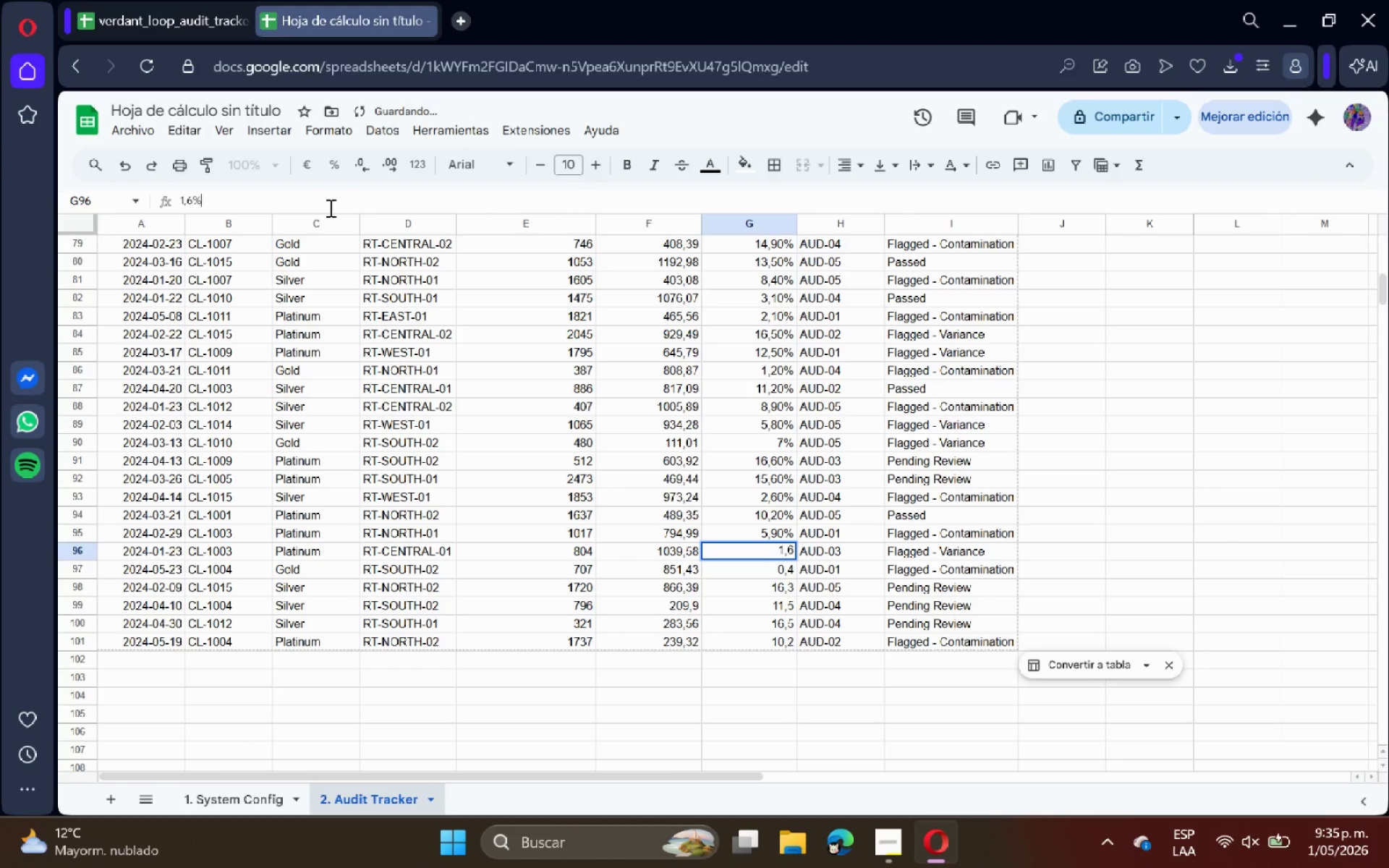 
key(Shift+5)
 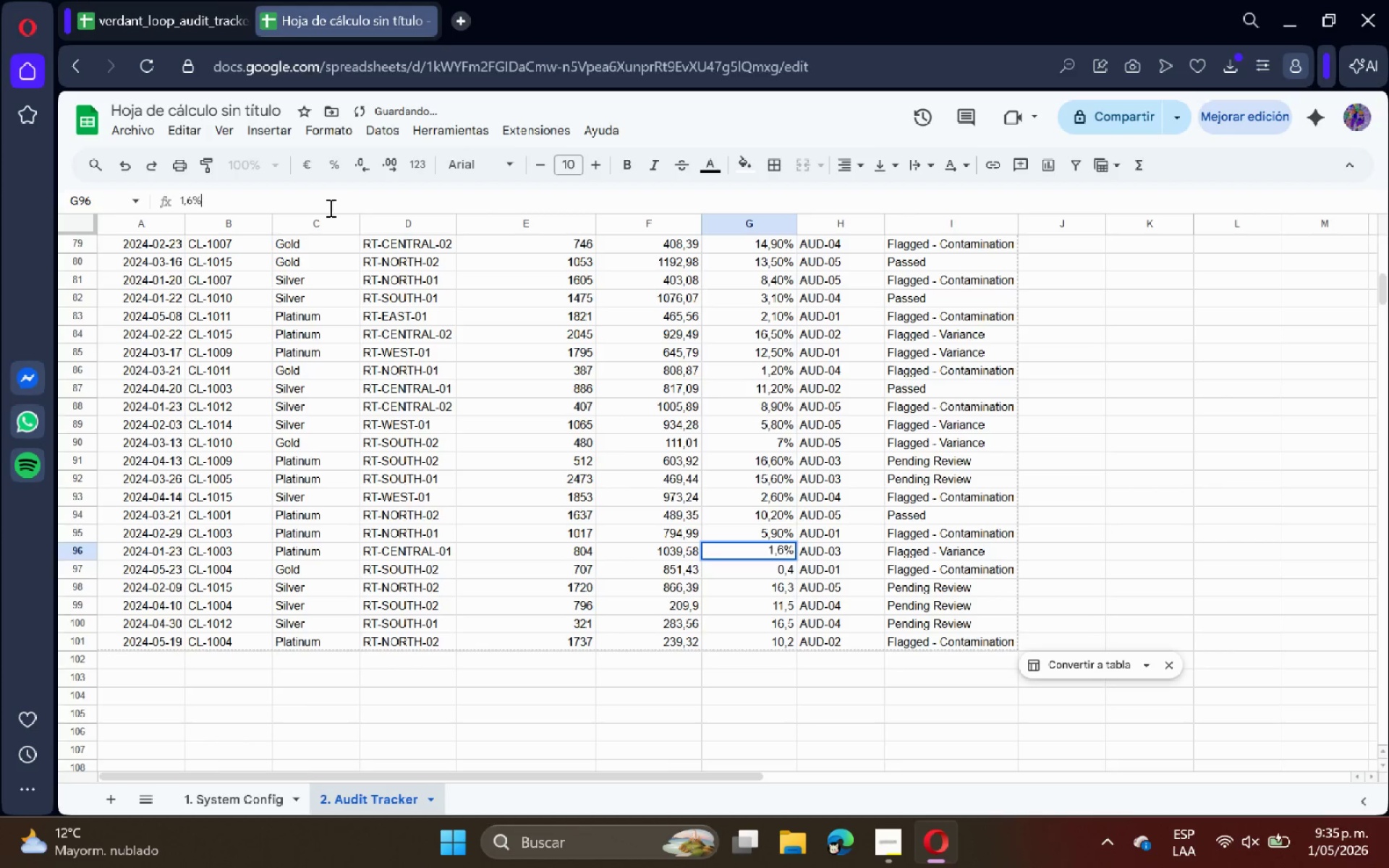 
key(Enter)
 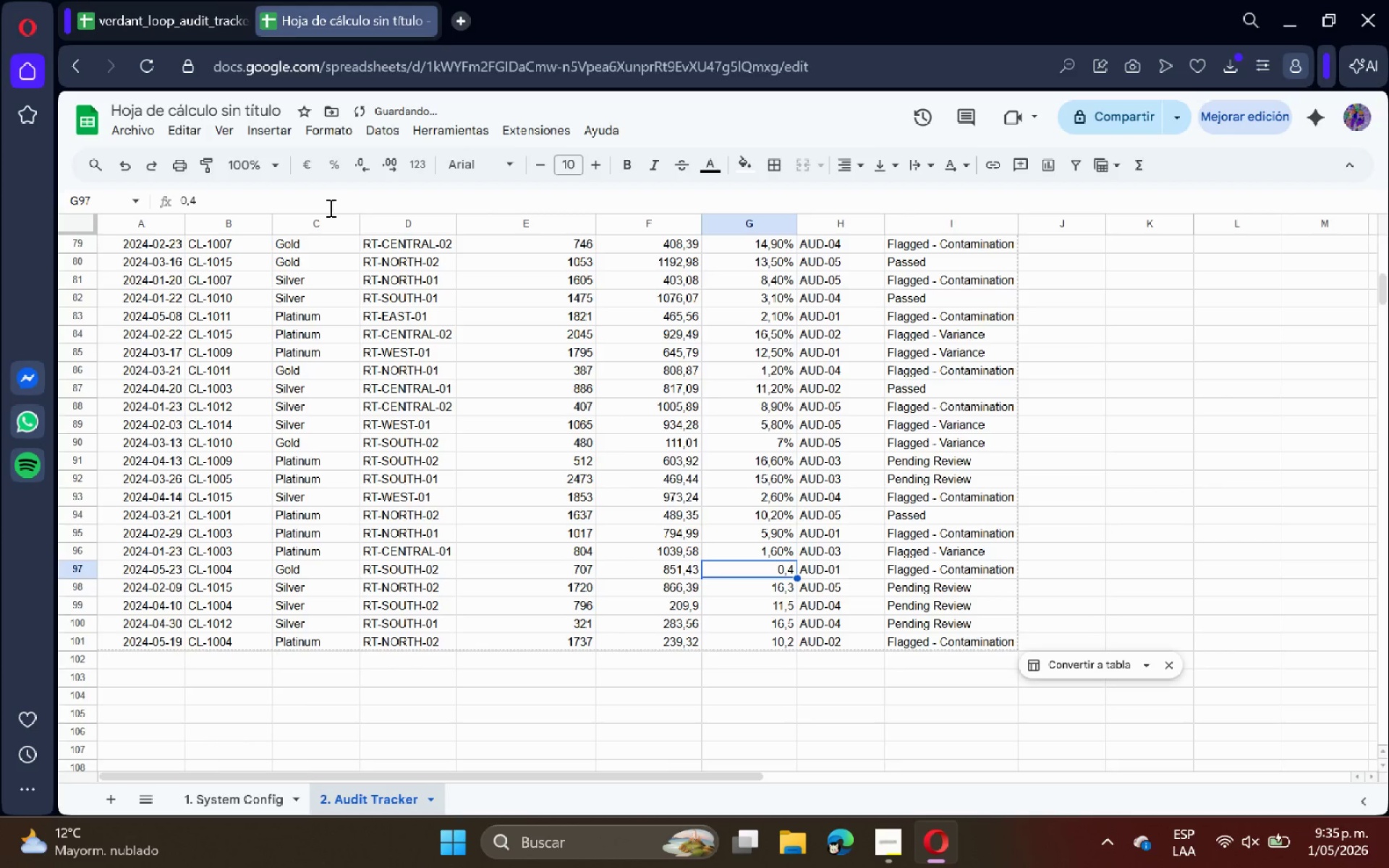 
left_click([329, 208])
 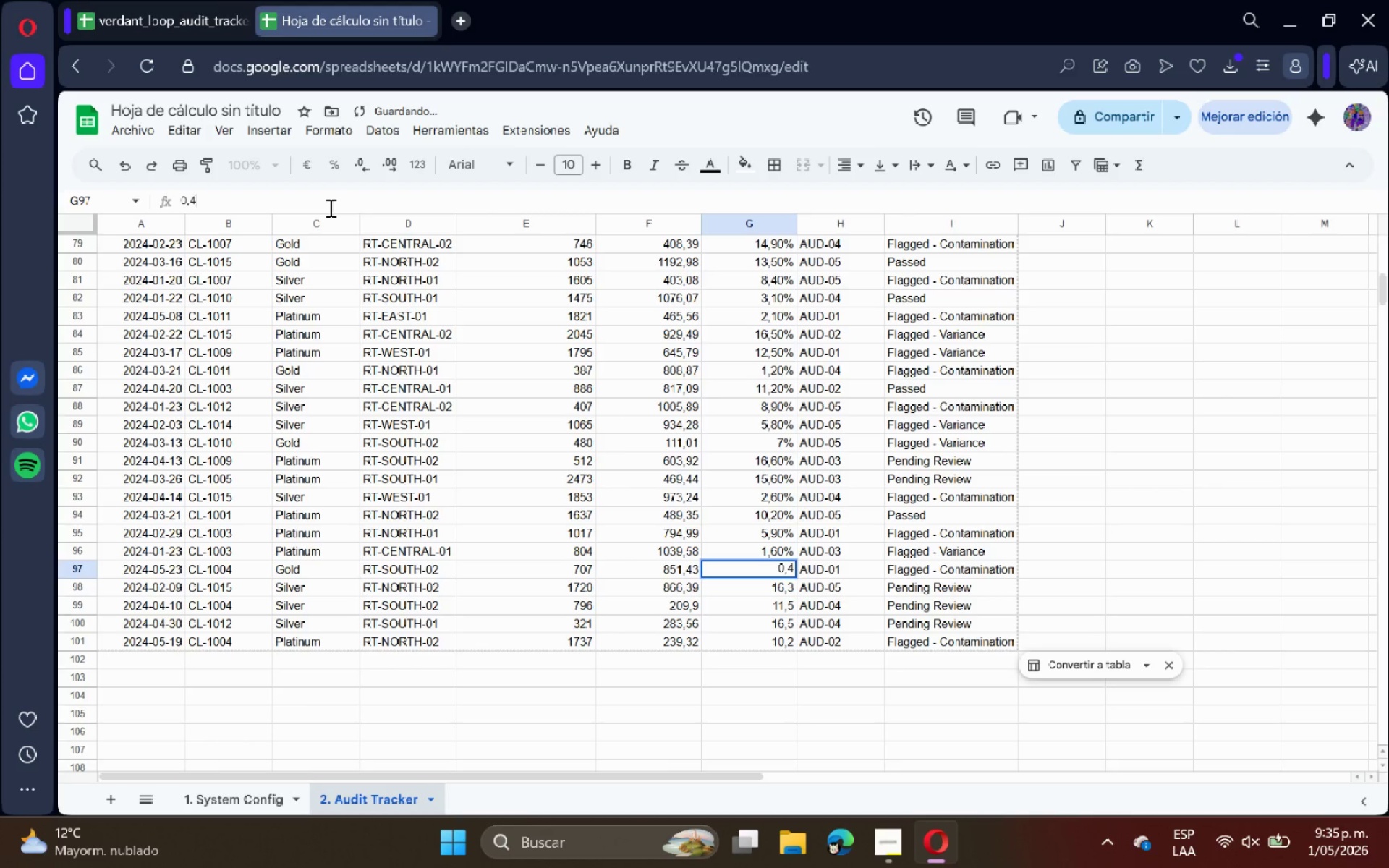 
key(Shift+5)
 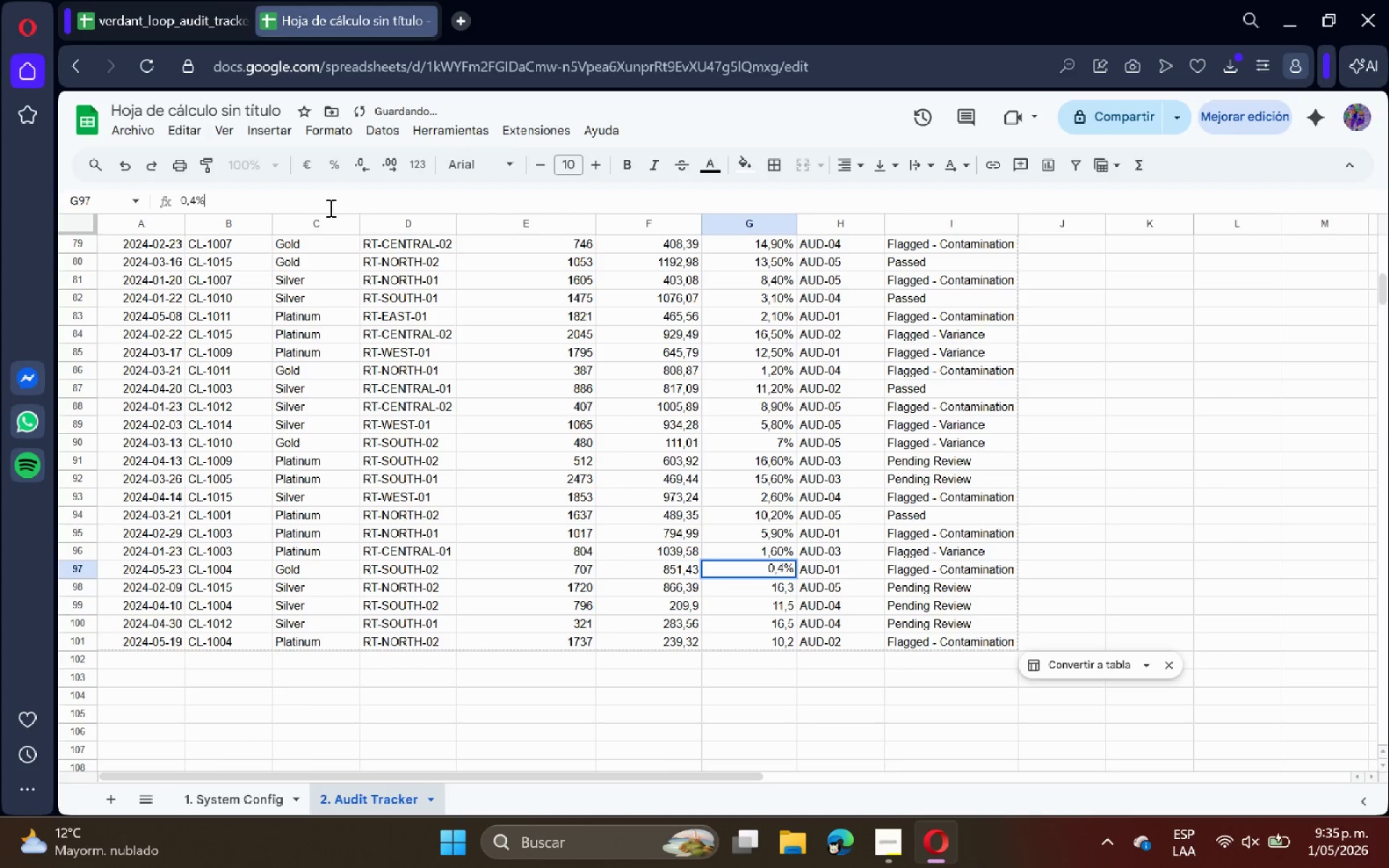 
key(Enter)
 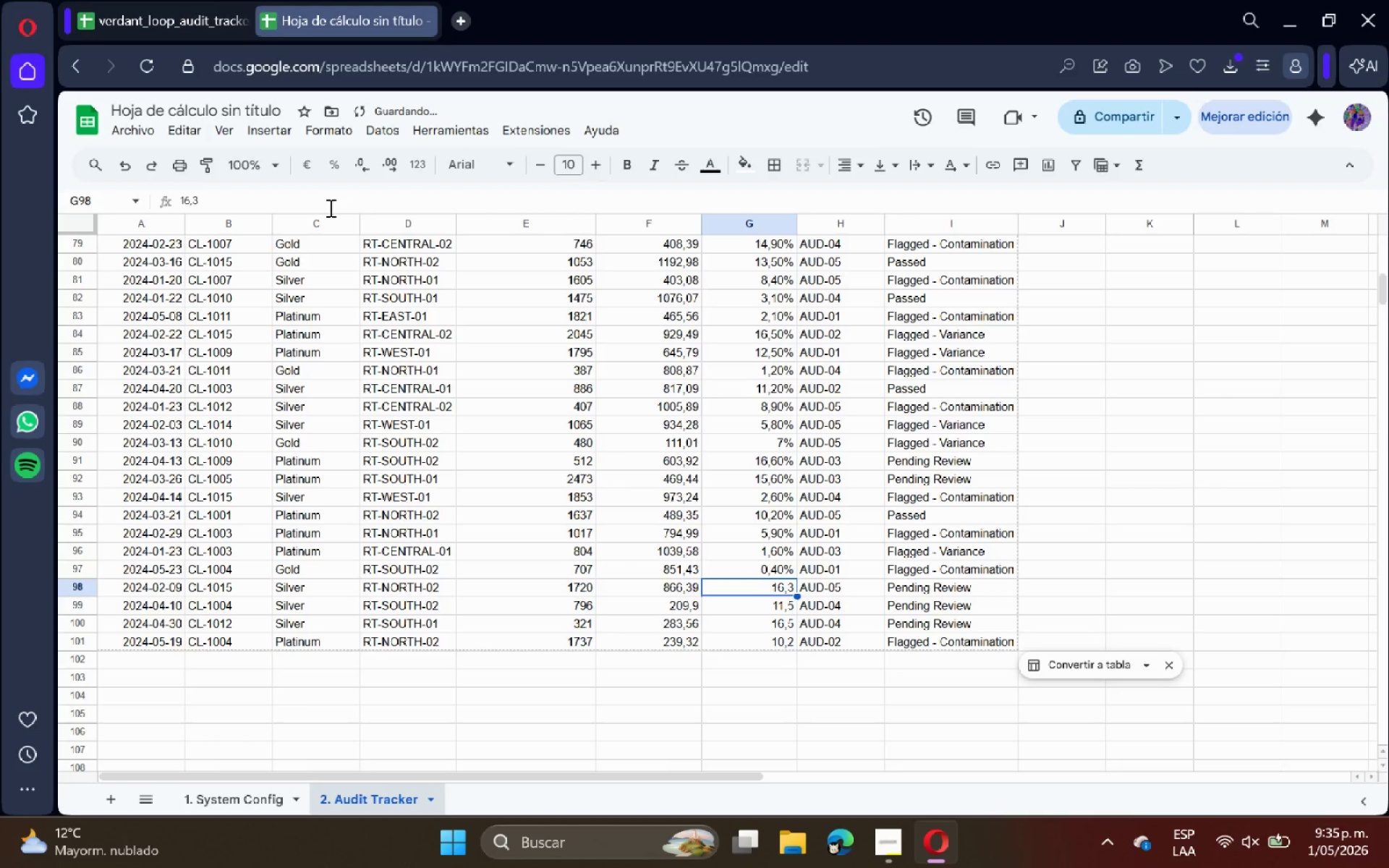 
left_click([329, 208])
 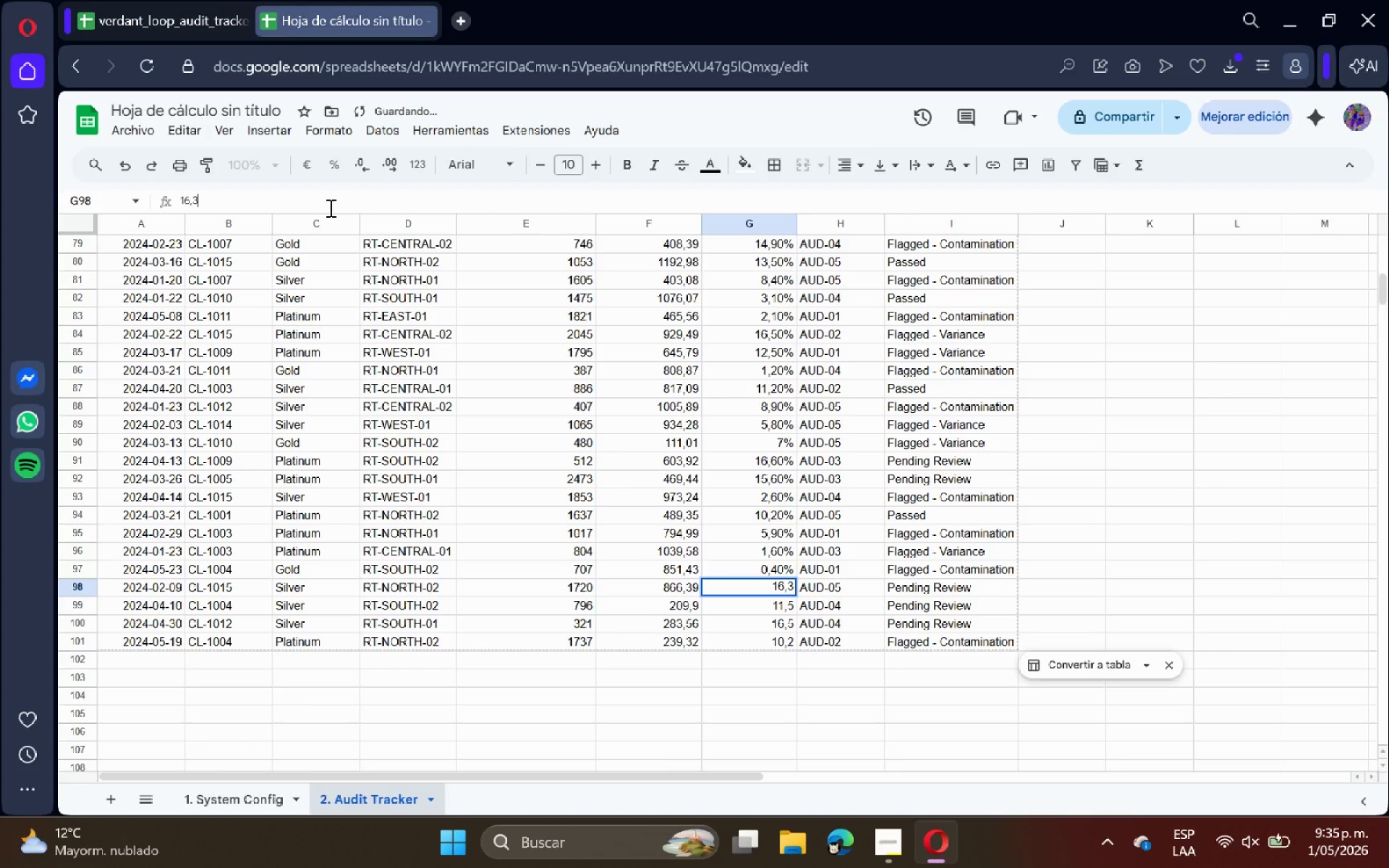 
key(Shift+5)
 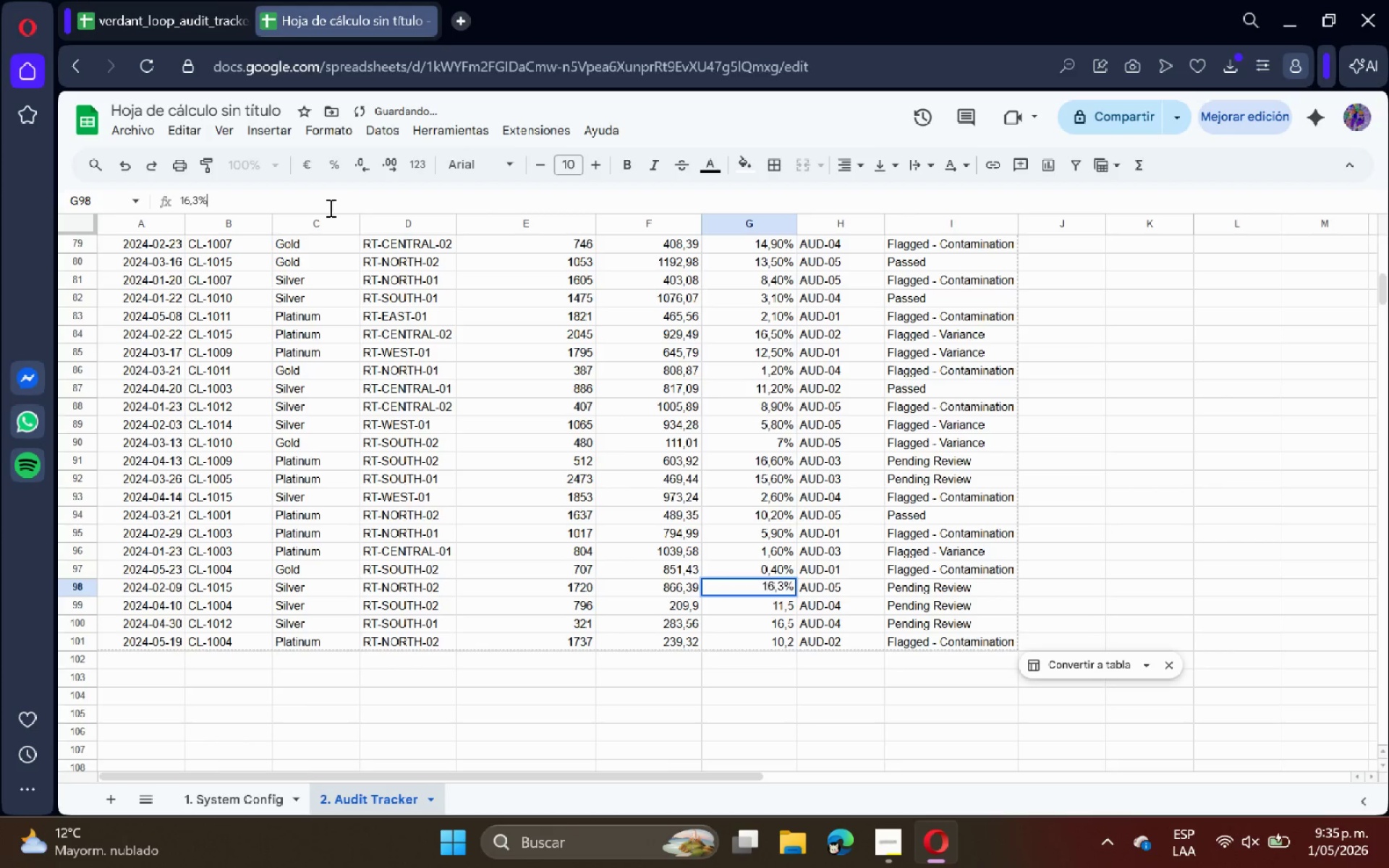 
key(Enter)
 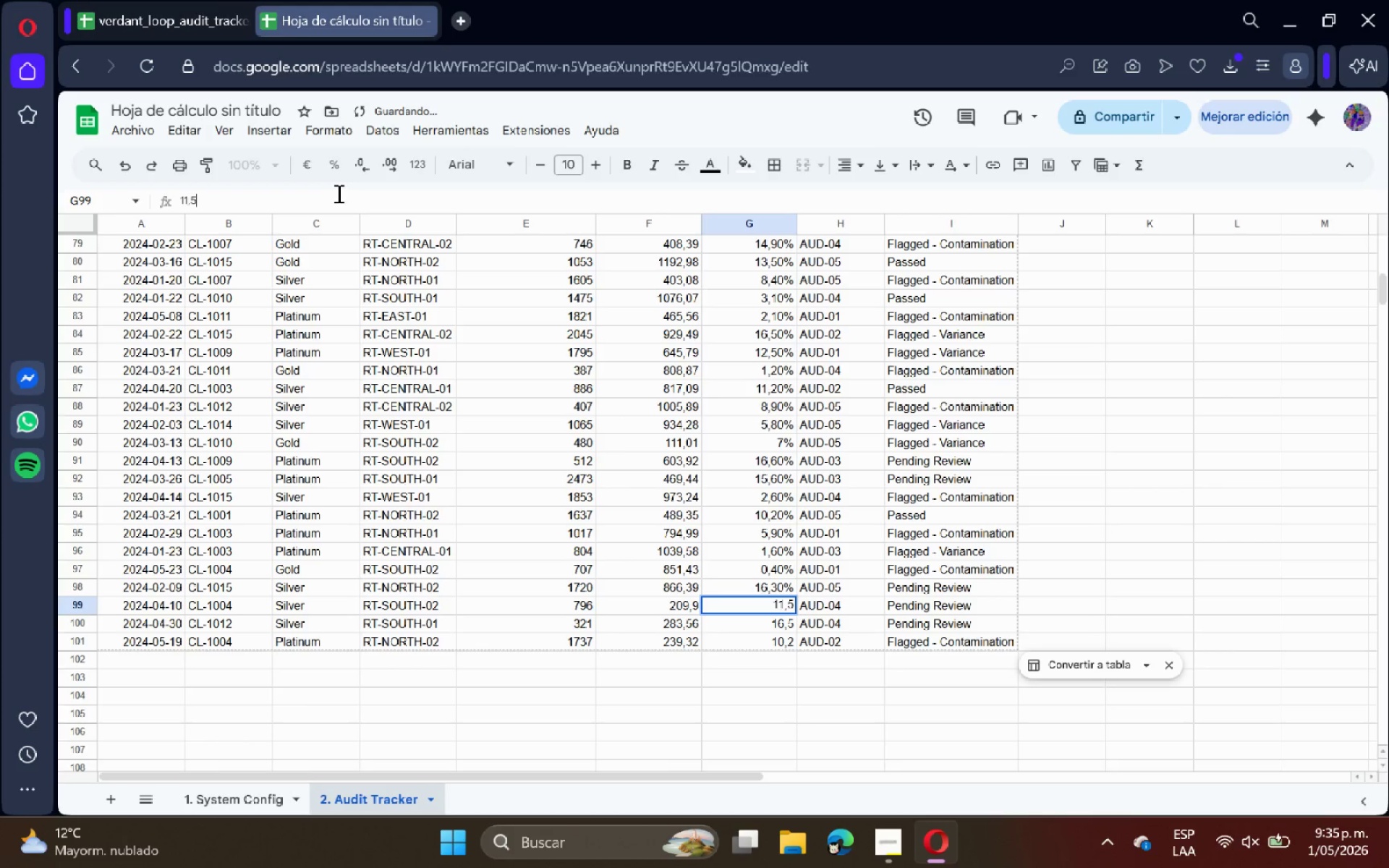 
key(Shift+ShiftRight)
 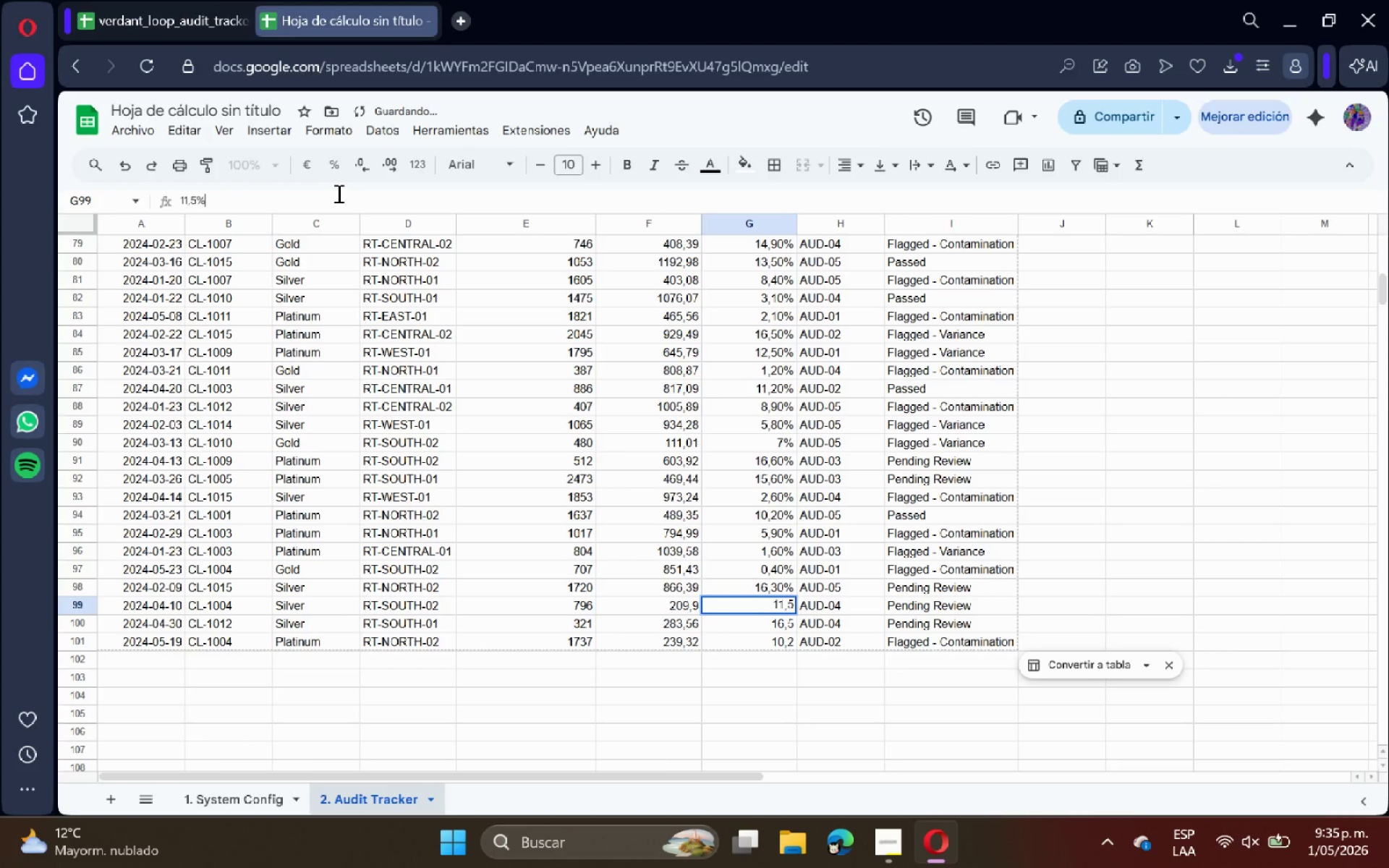 
key(Shift+5)
 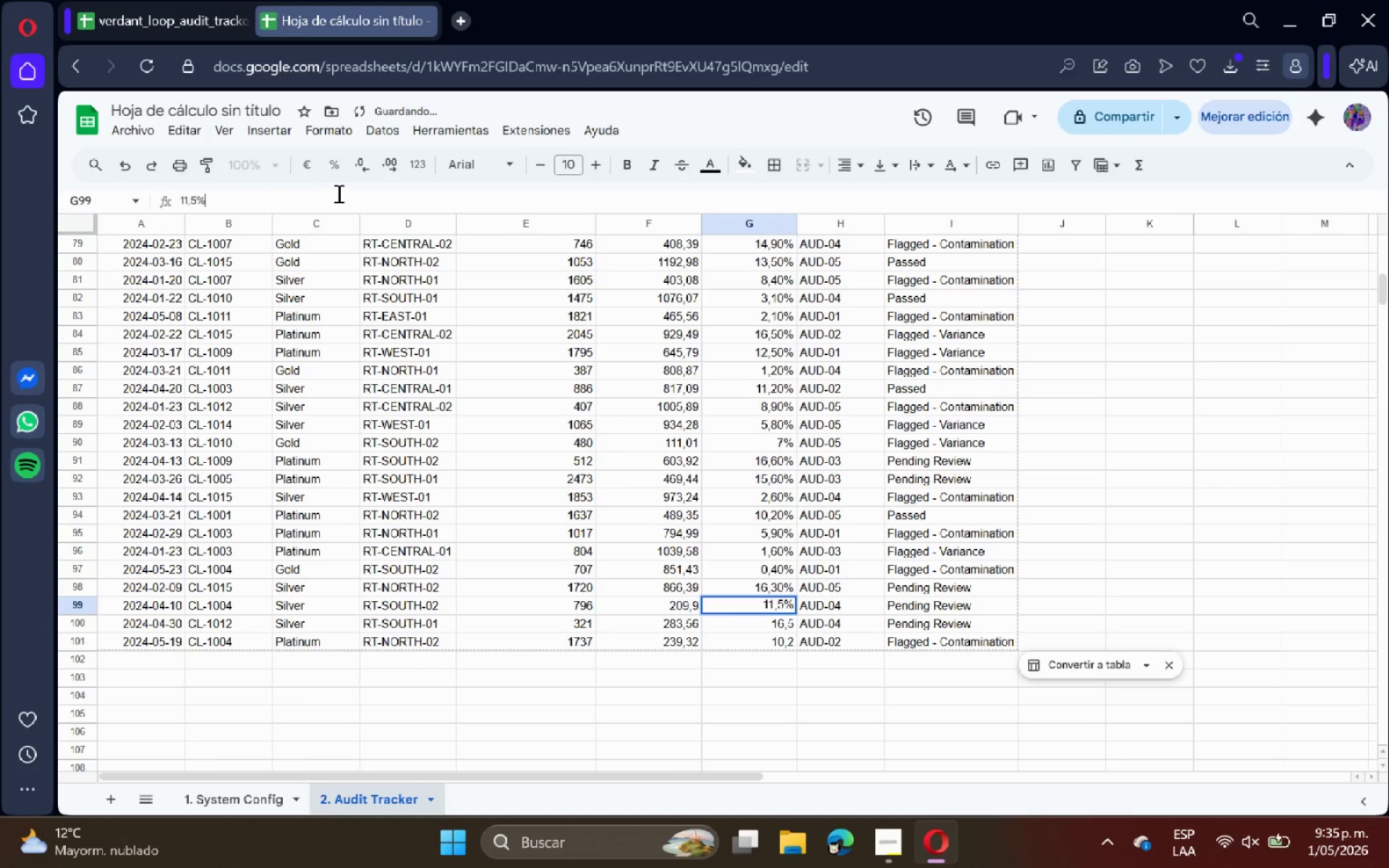 
key(Enter)
 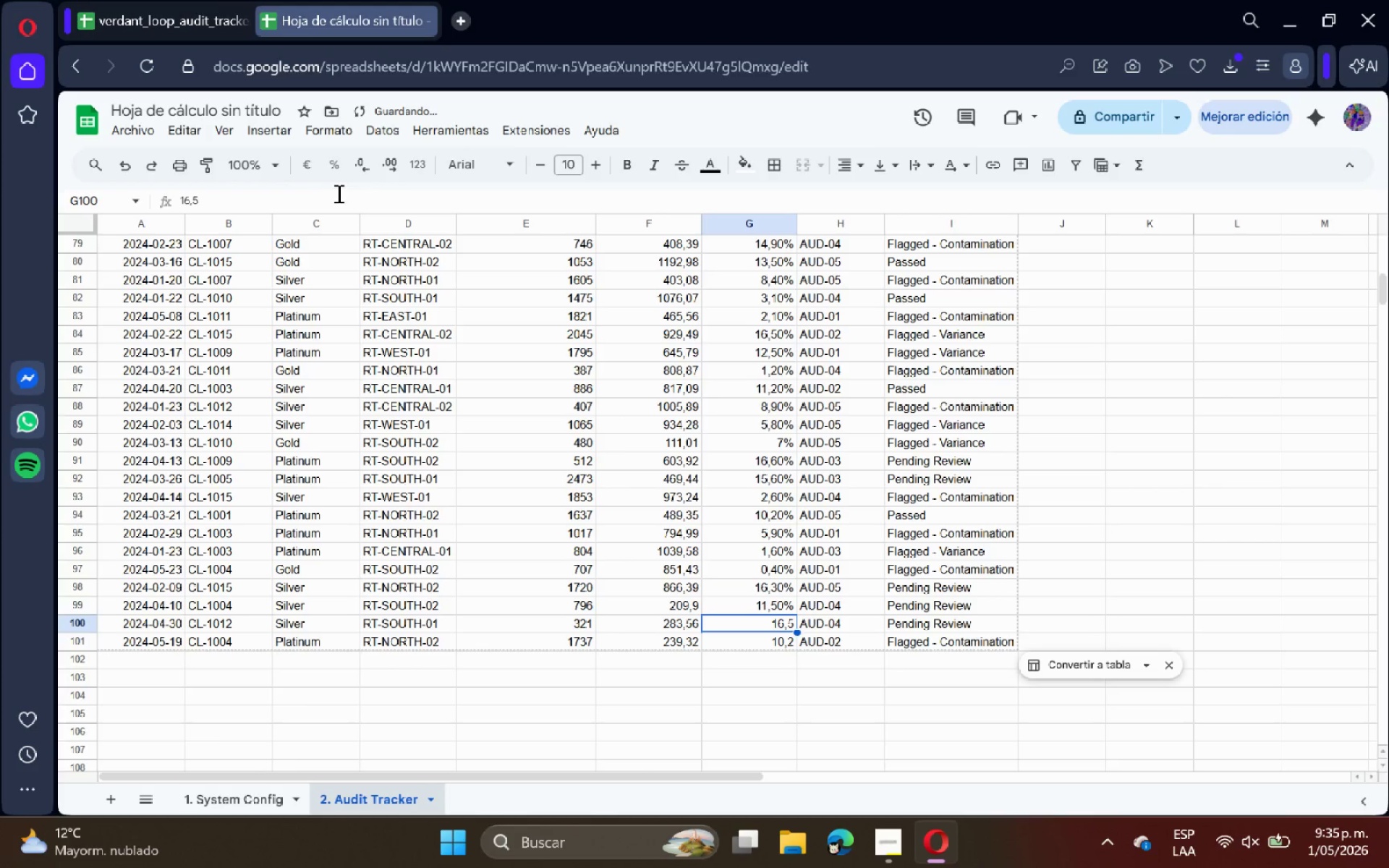 
left_click([337, 193])
 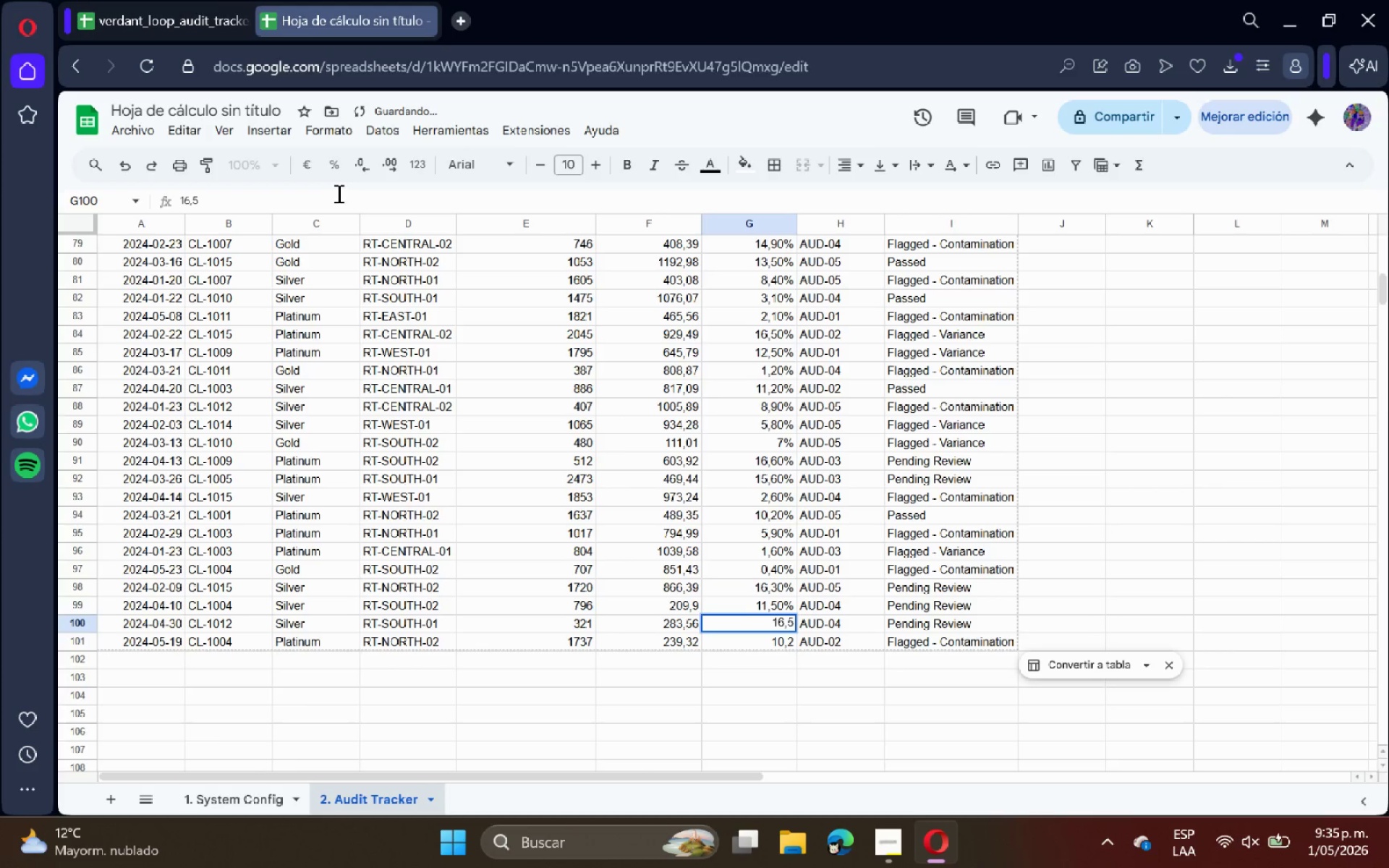 
key(Shift+5)
 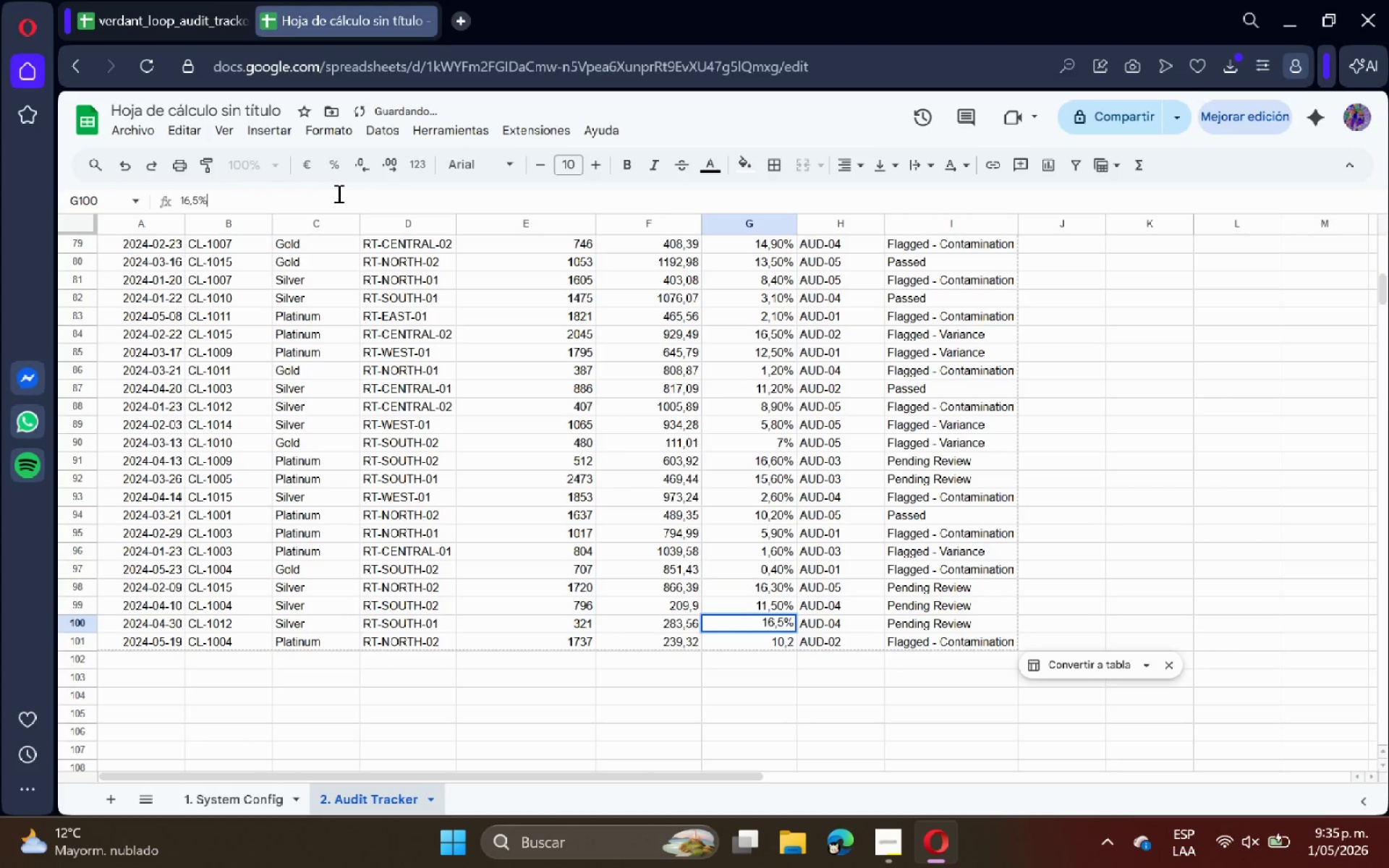 
key(Enter)
 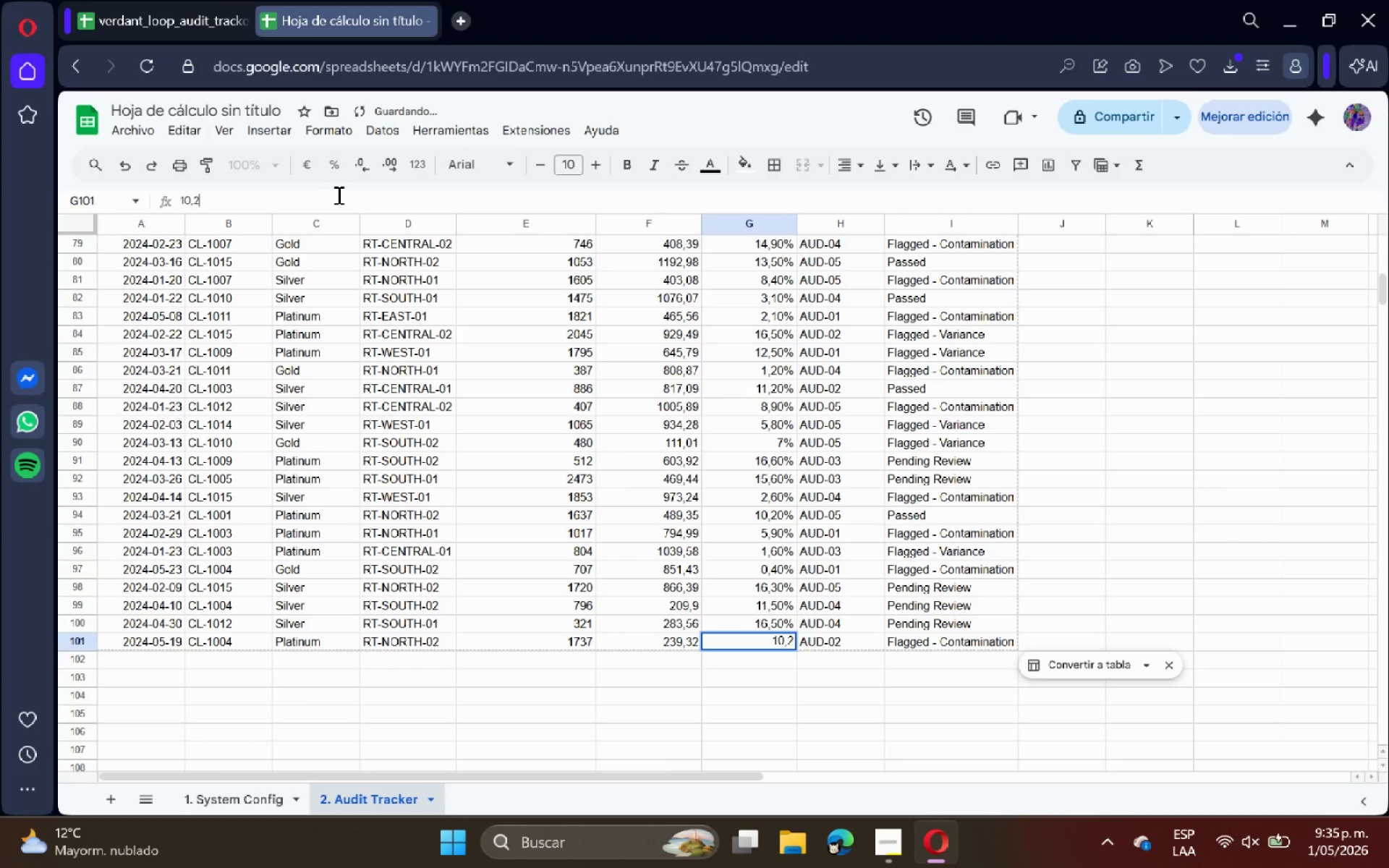 
key(Shift+ShiftRight)
 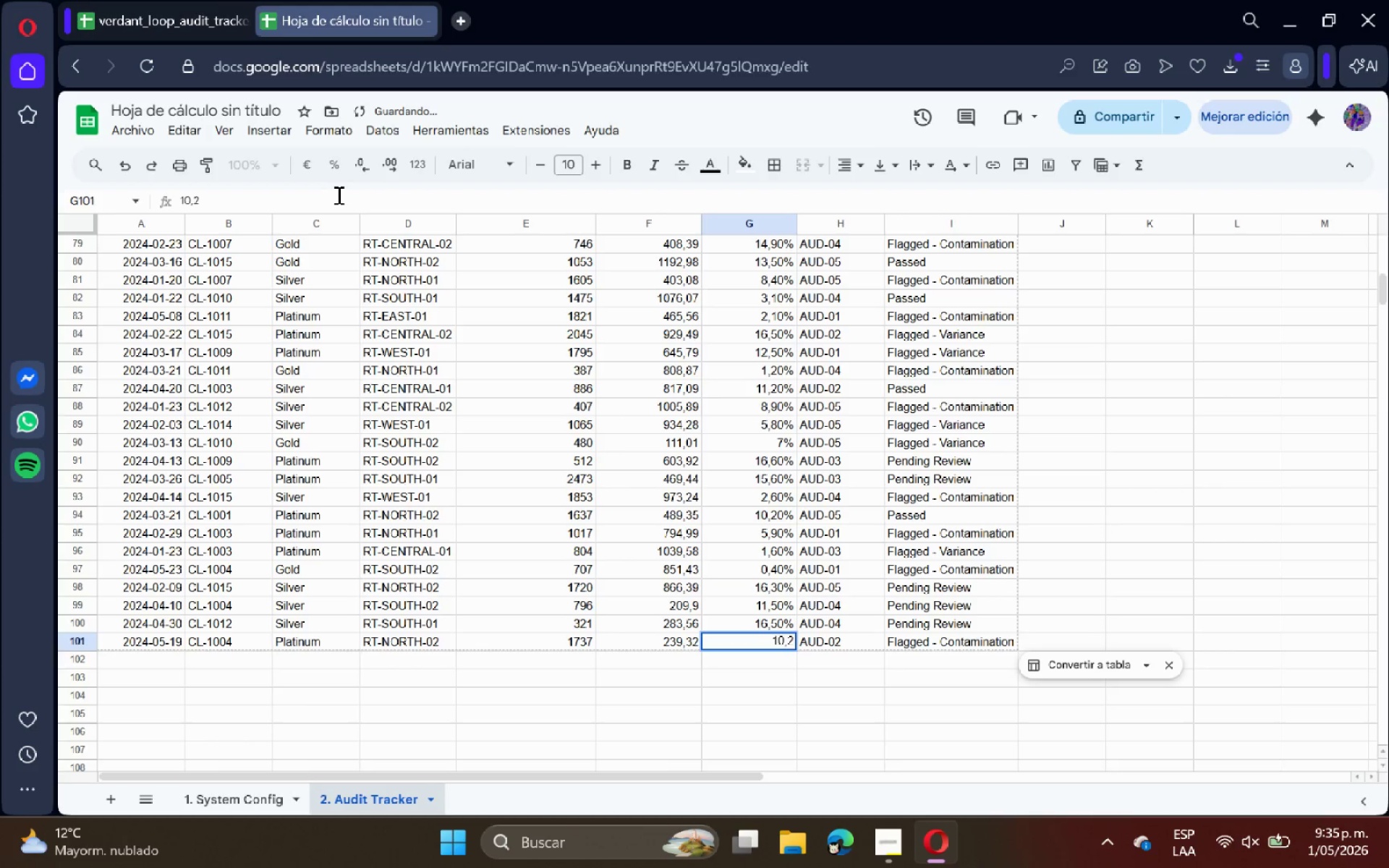 
key(Shift+5)
 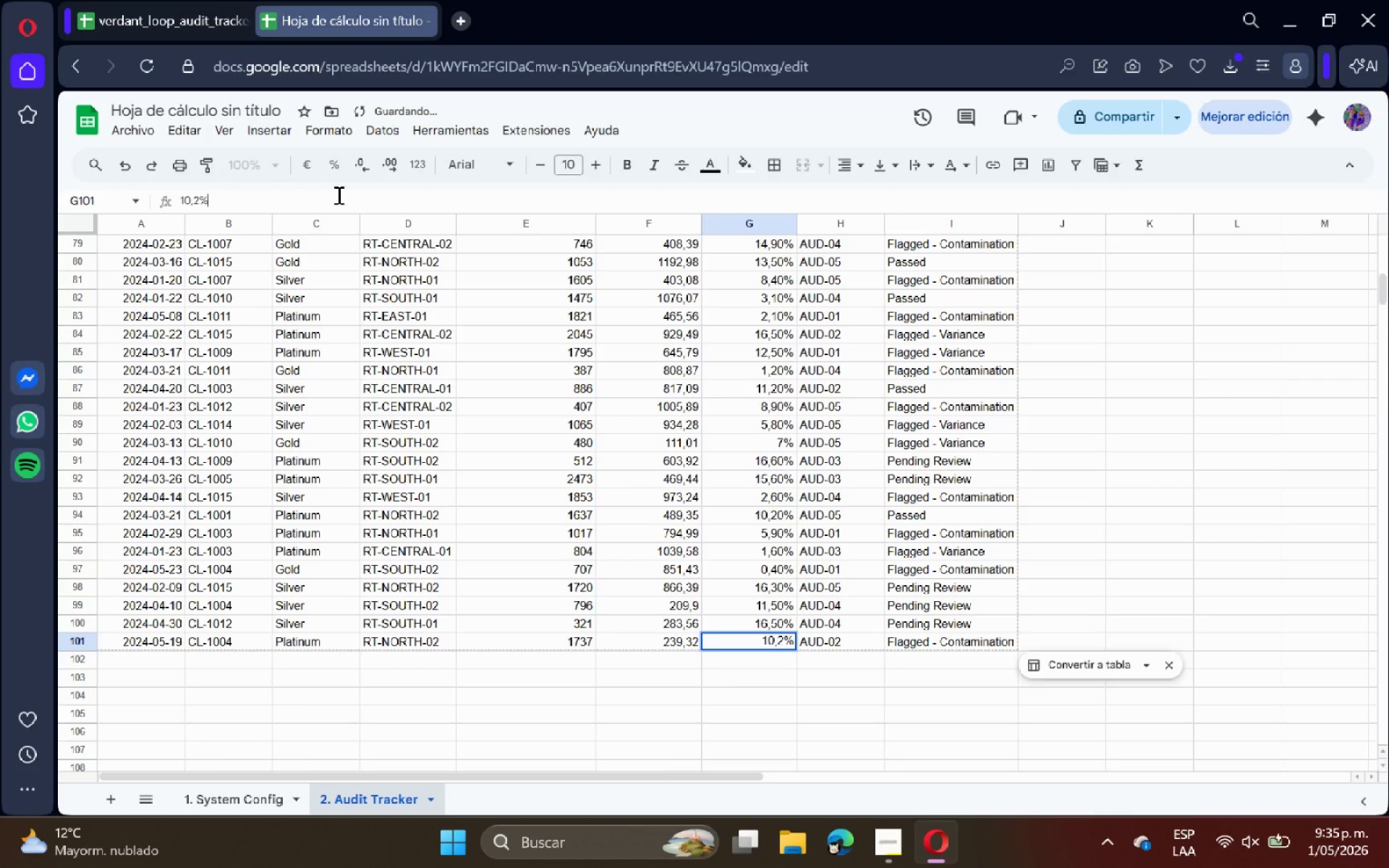 
key(Enter)
 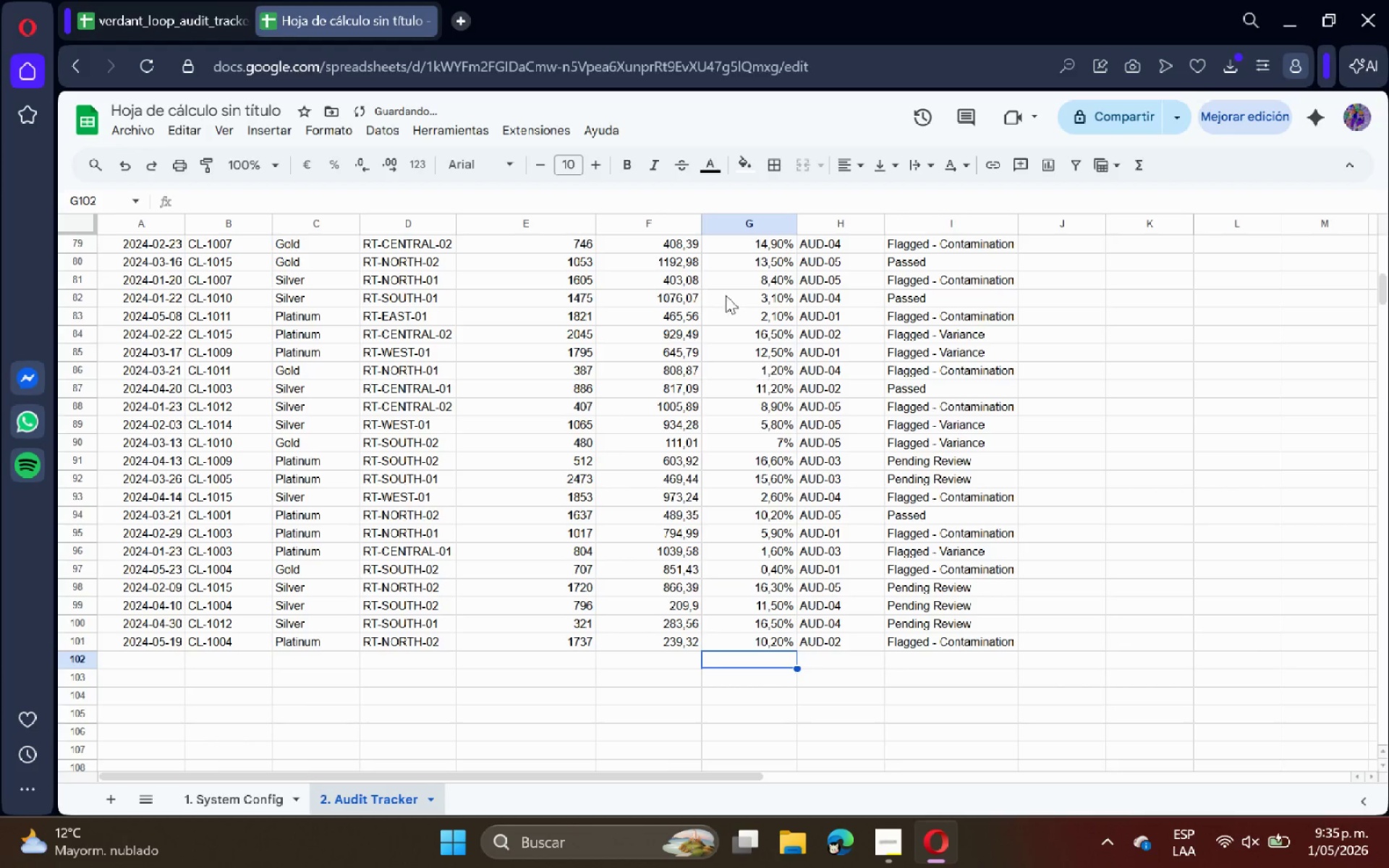 
scroll: coordinate [738, 279], scroll_direction: up, amount: 21.0
 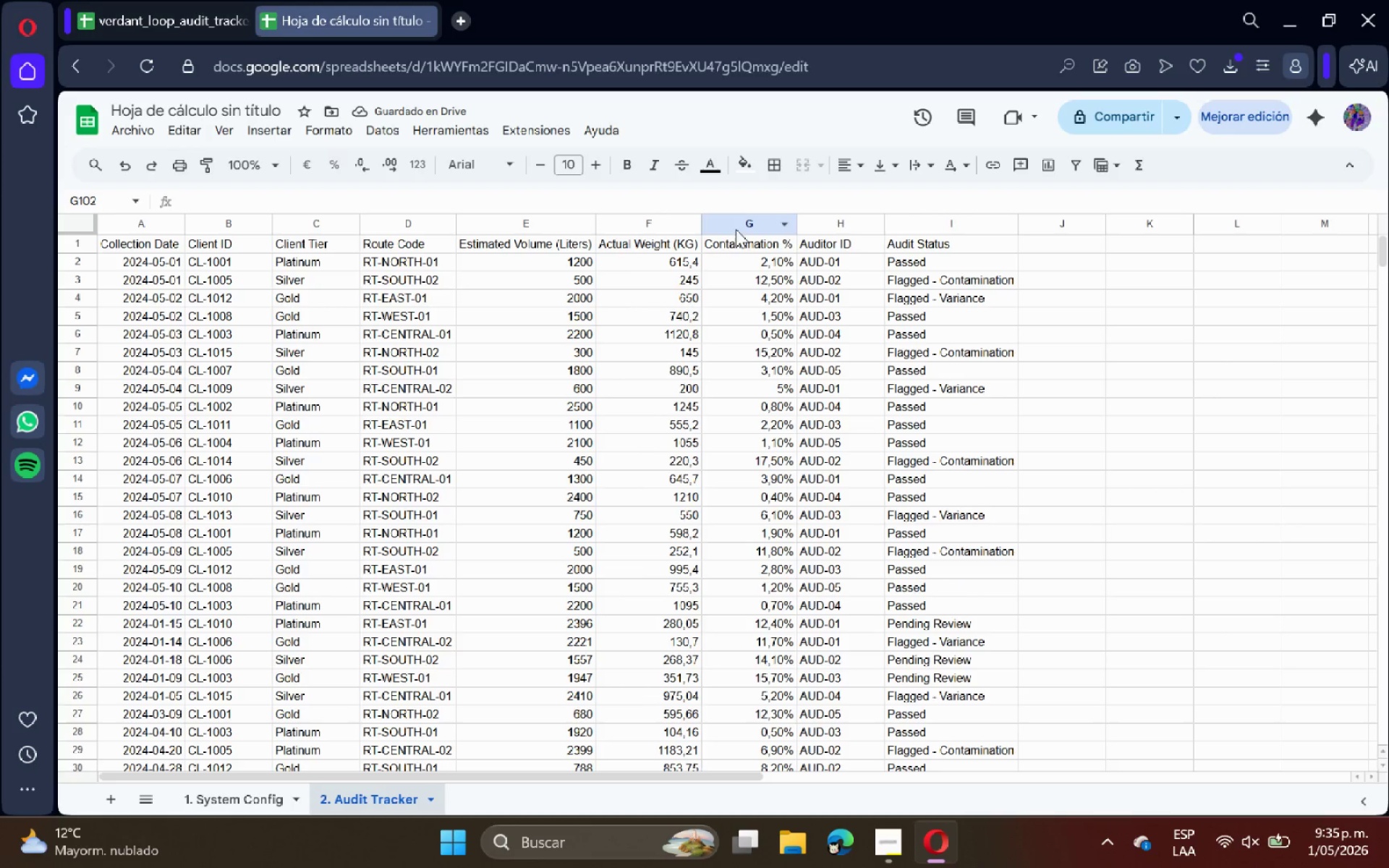 
left_click([739, 228])
 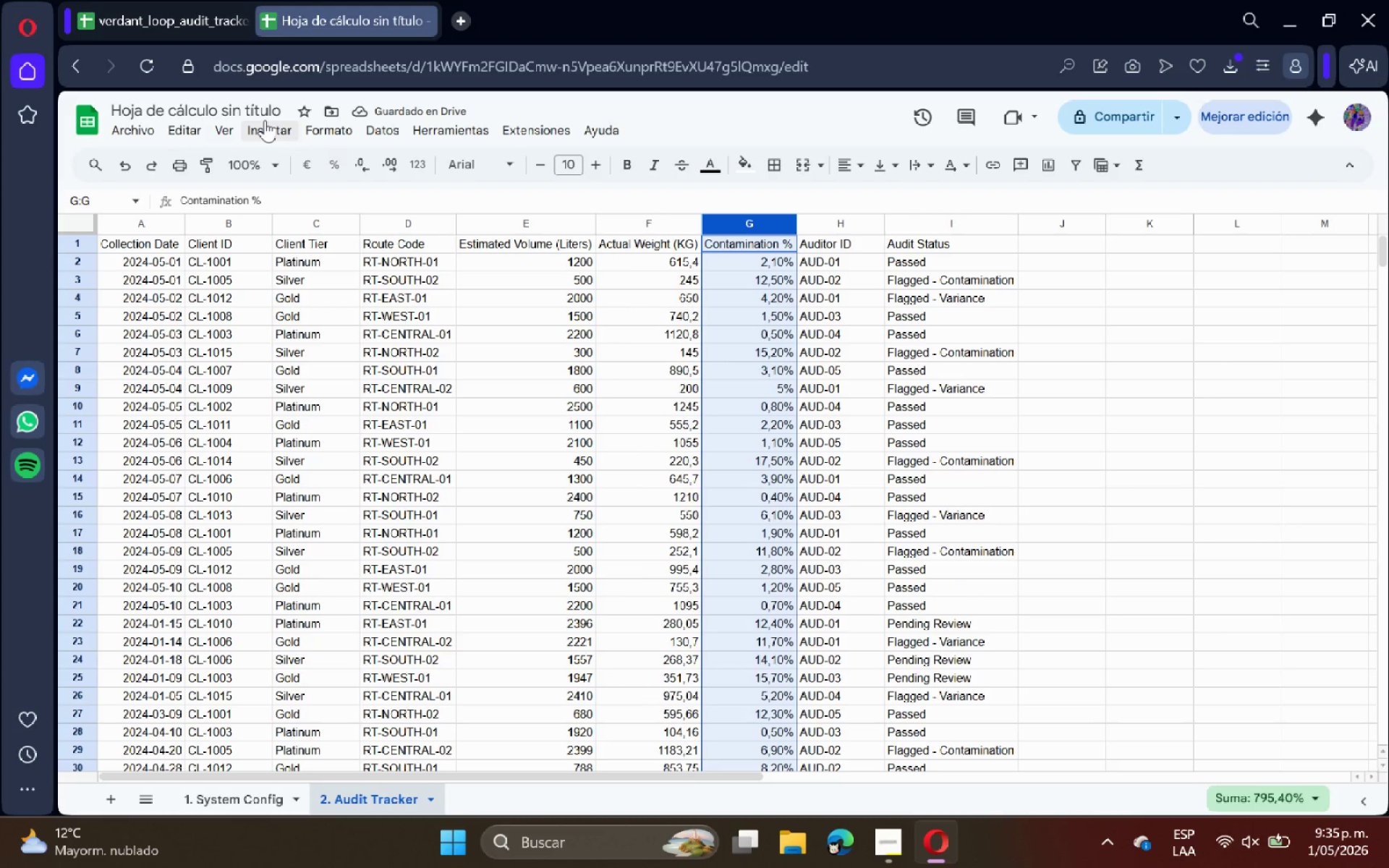 
left_click([326, 130])
 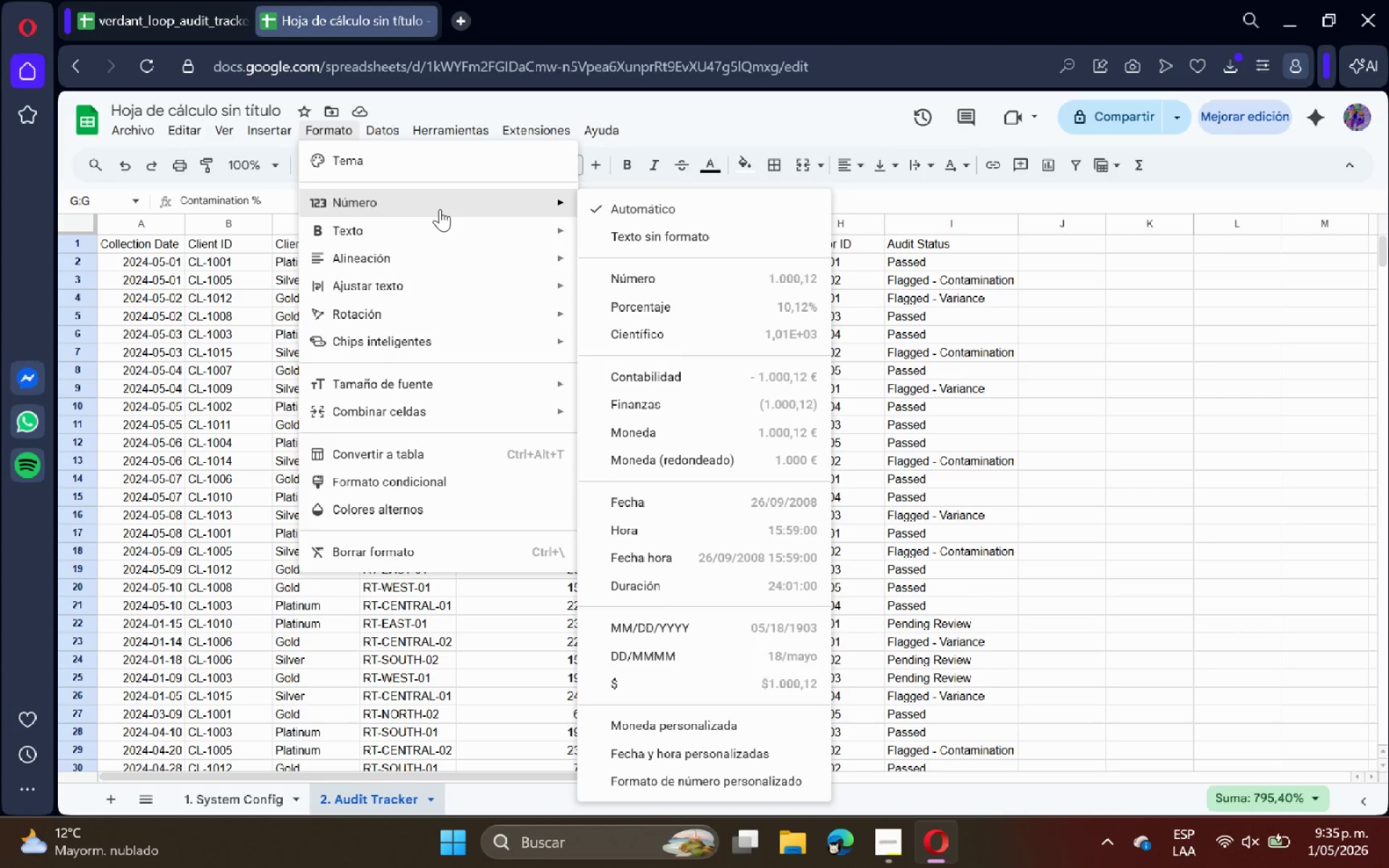 
left_click([622, 307])
 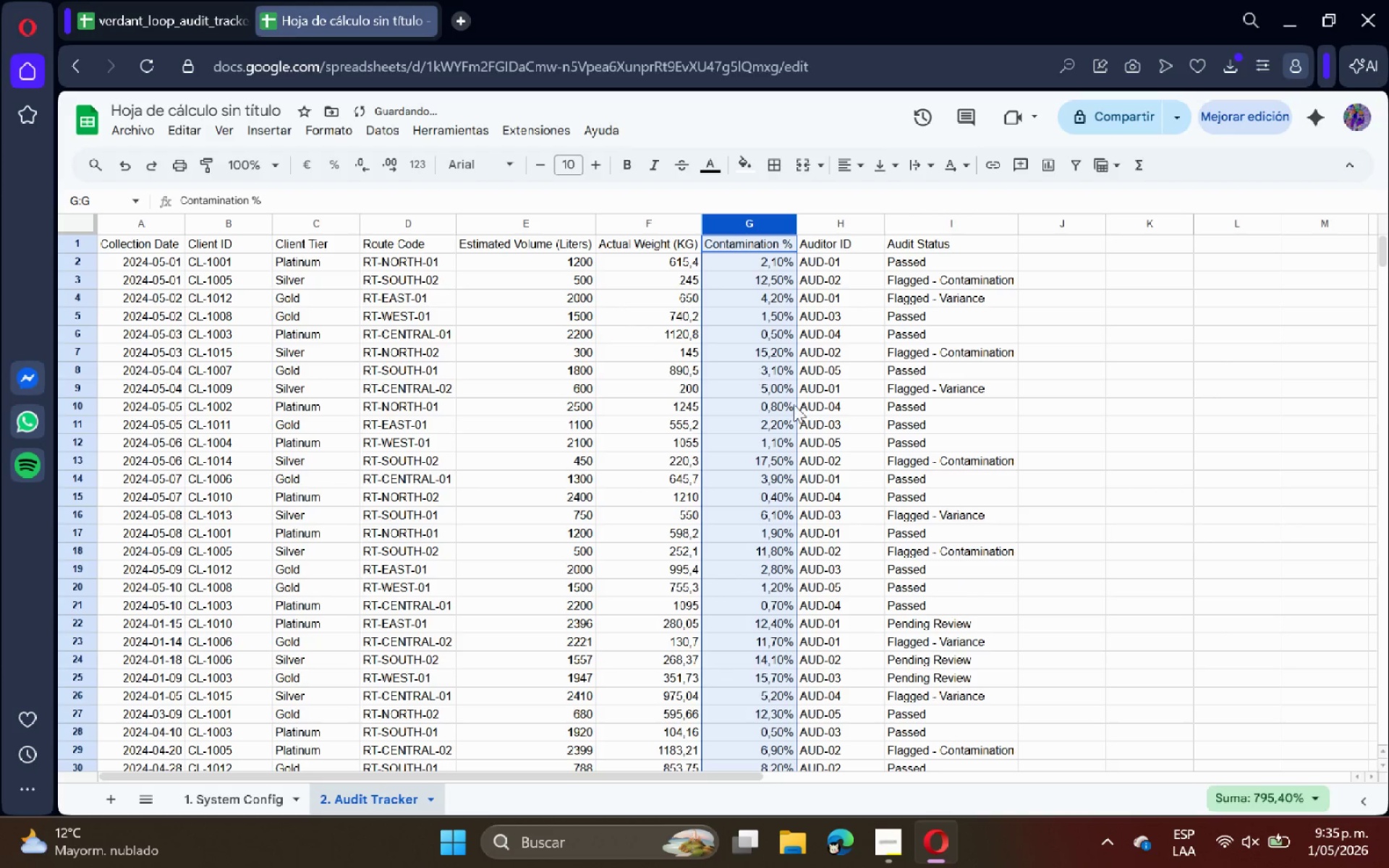 
scroll: coordinate [833, 425], scroll_direction: down, amount: 1.0
 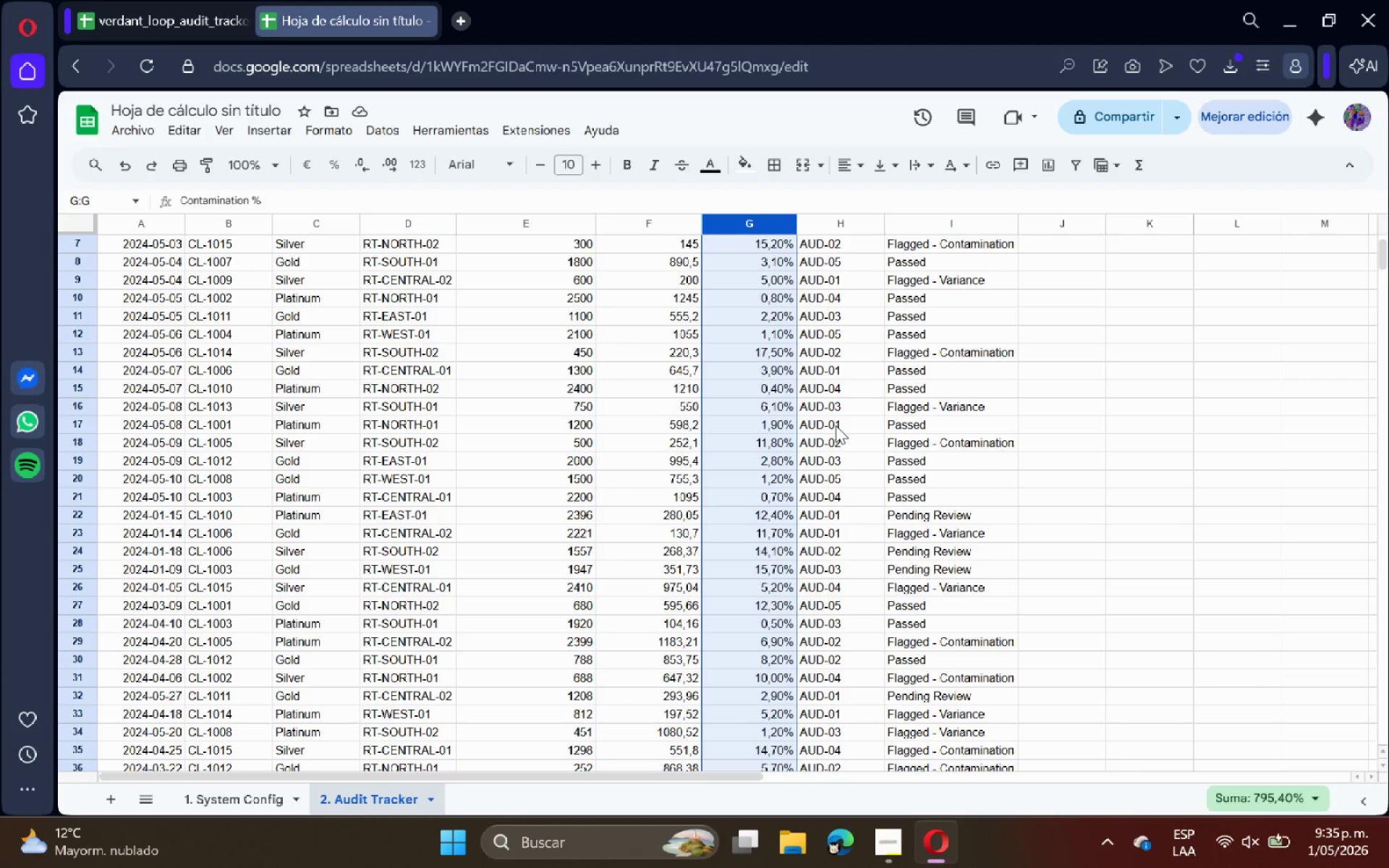 
wait(6.37)
 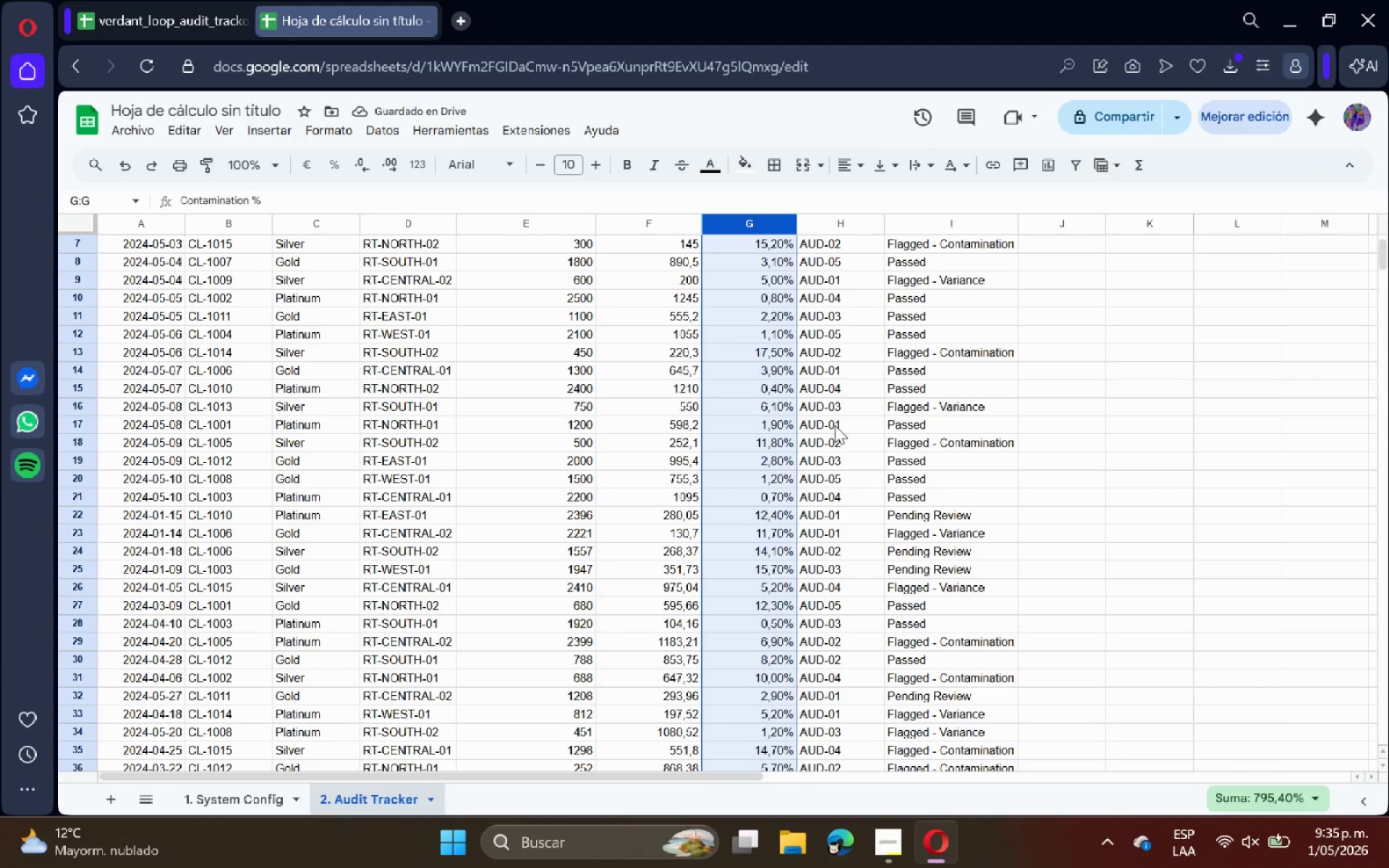 
scroll: coordinate [1028, 372], scroll_direction: up, amount: 6.0
 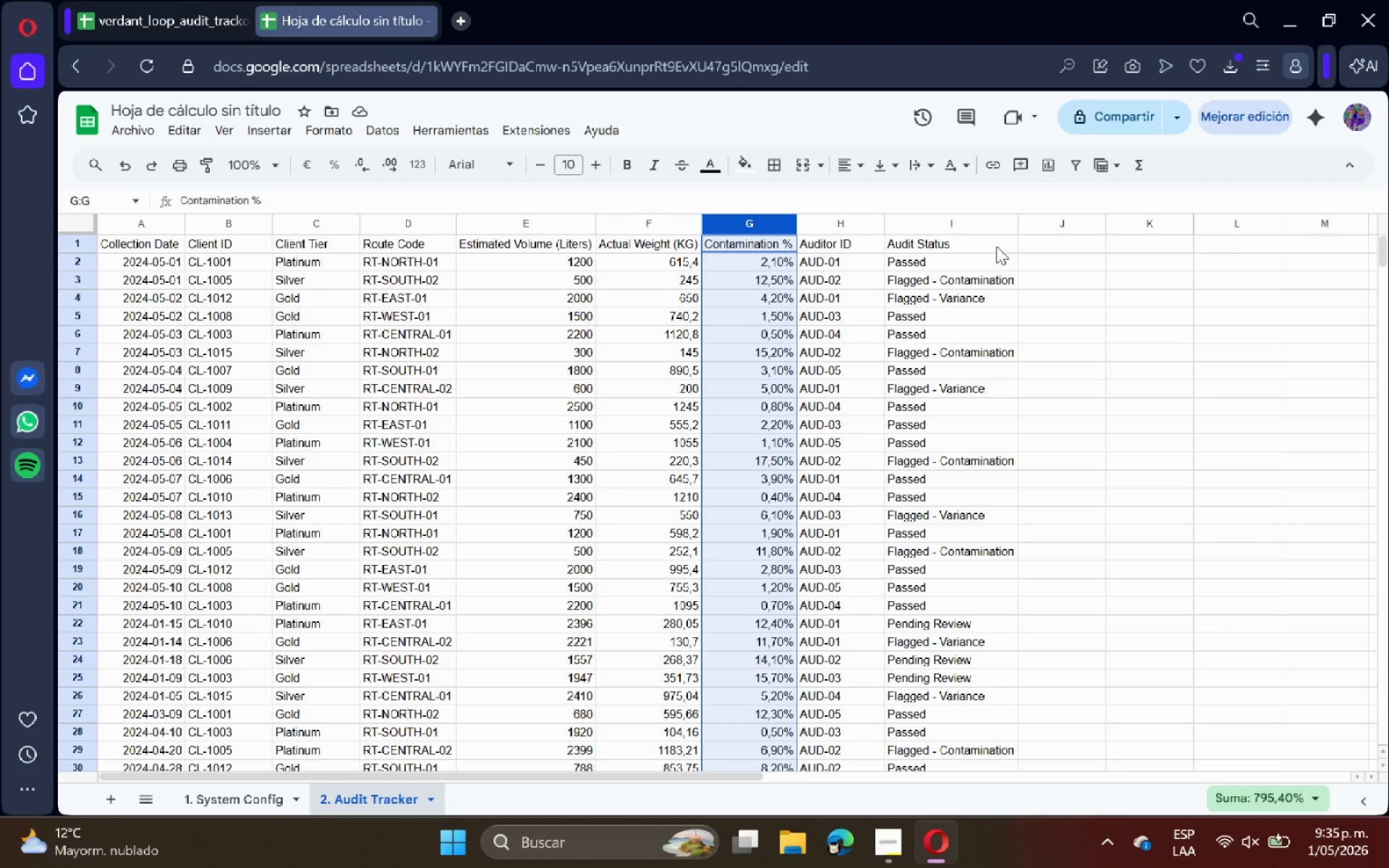 
wait(6.91)
 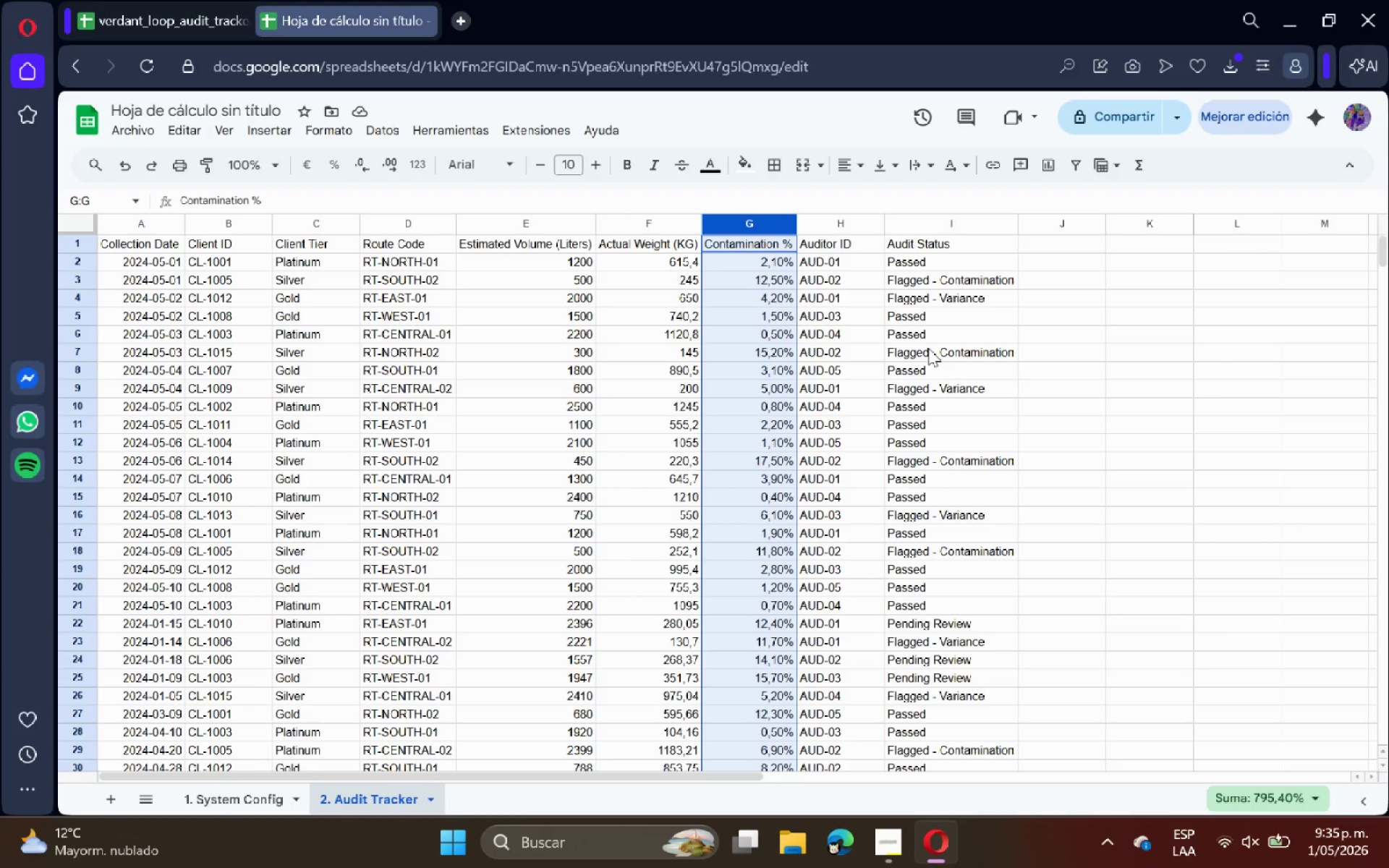 
left_click([455, 310])
 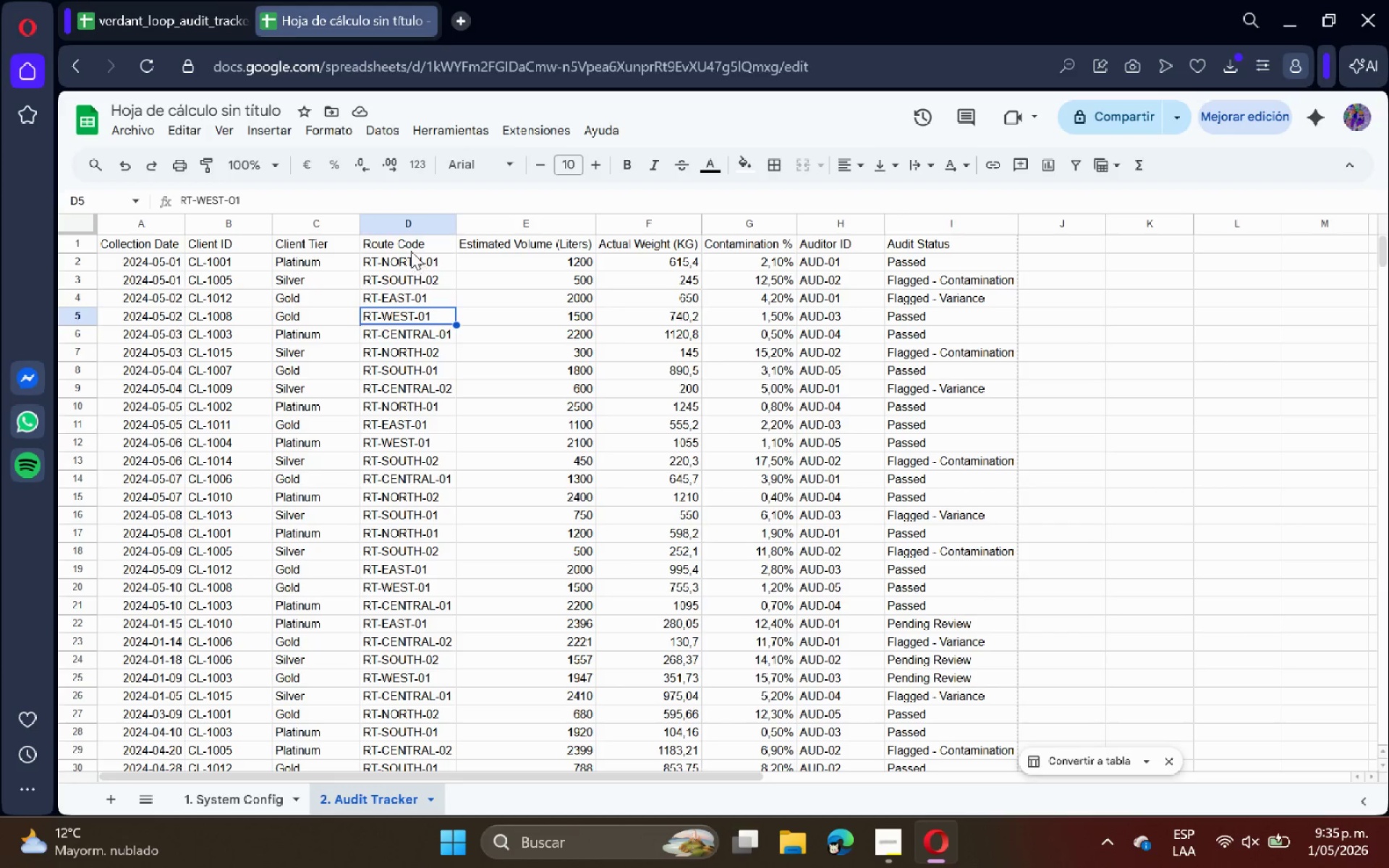 
left_click([397, 242])
 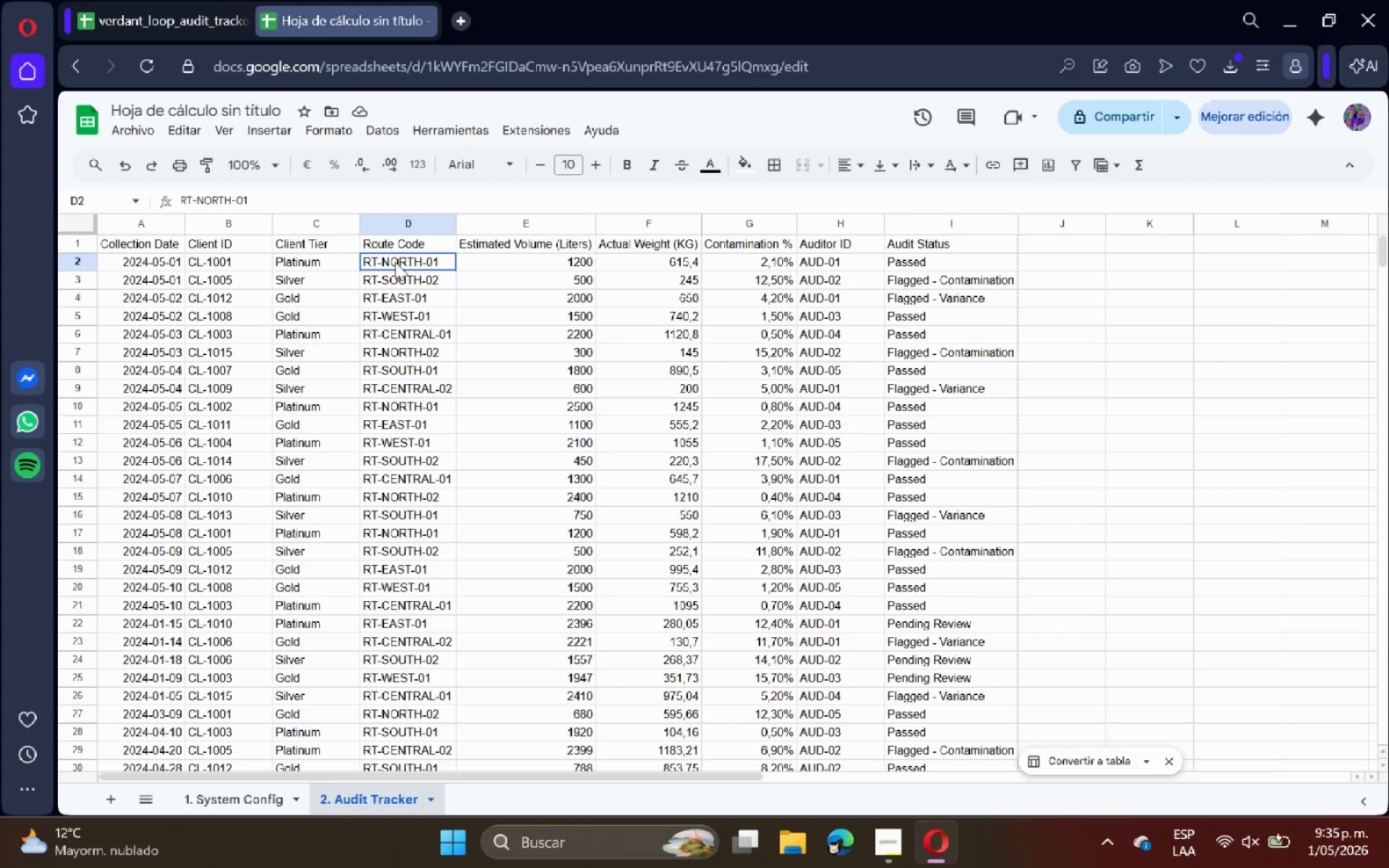 
key(Control+Shift+ArrowDown)
 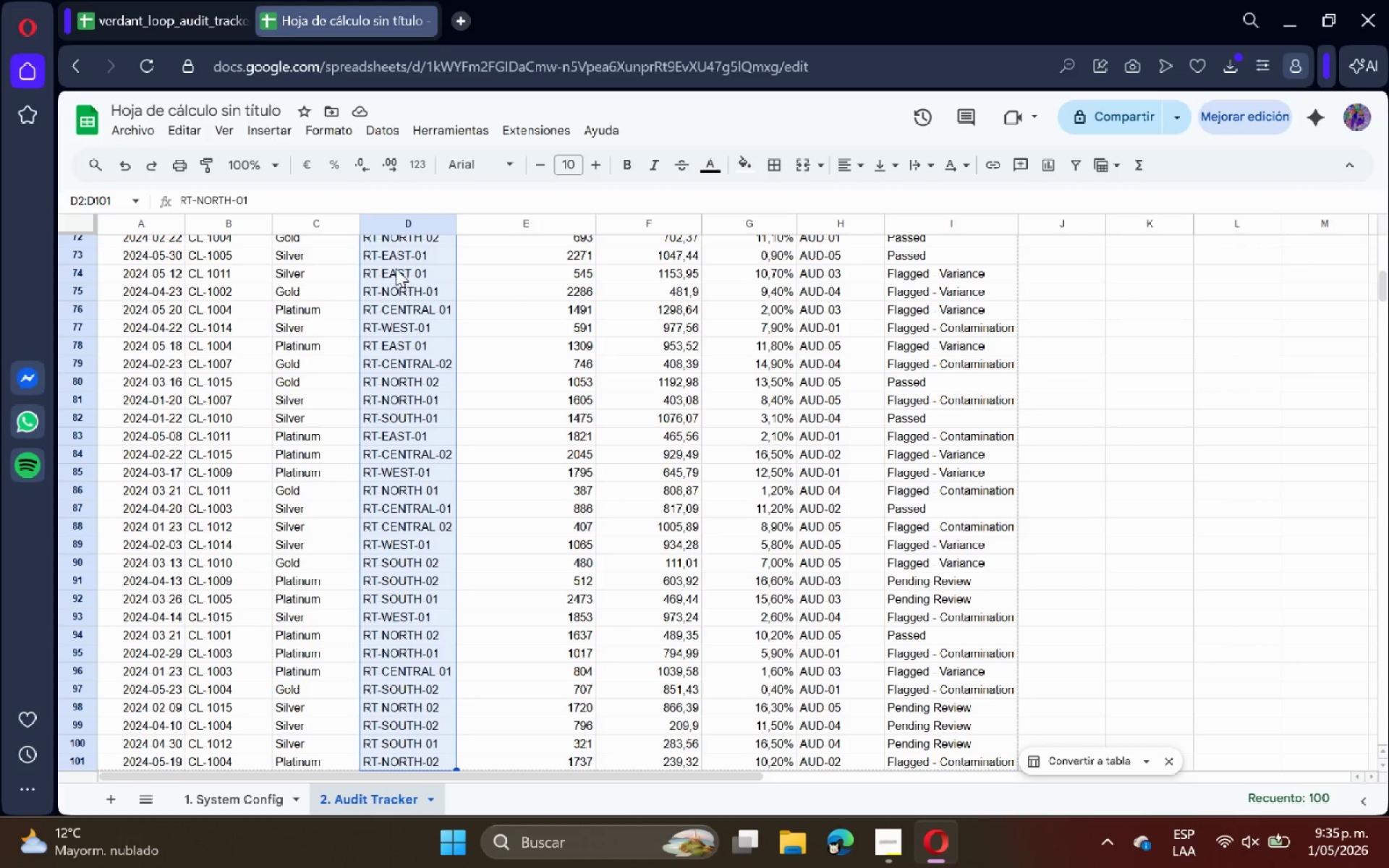 
left_click([388, 132])
 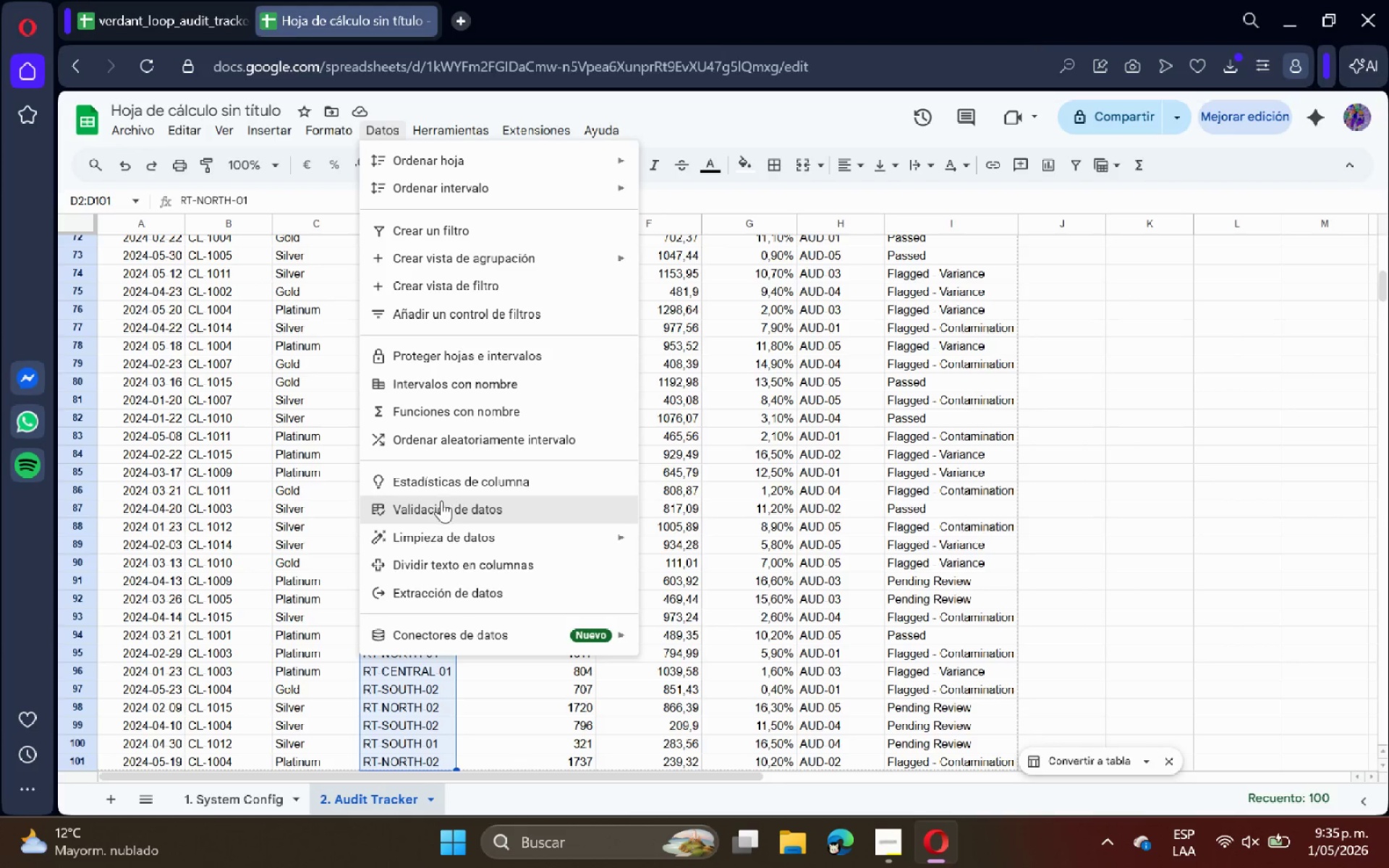 
left_click([443, 502])
 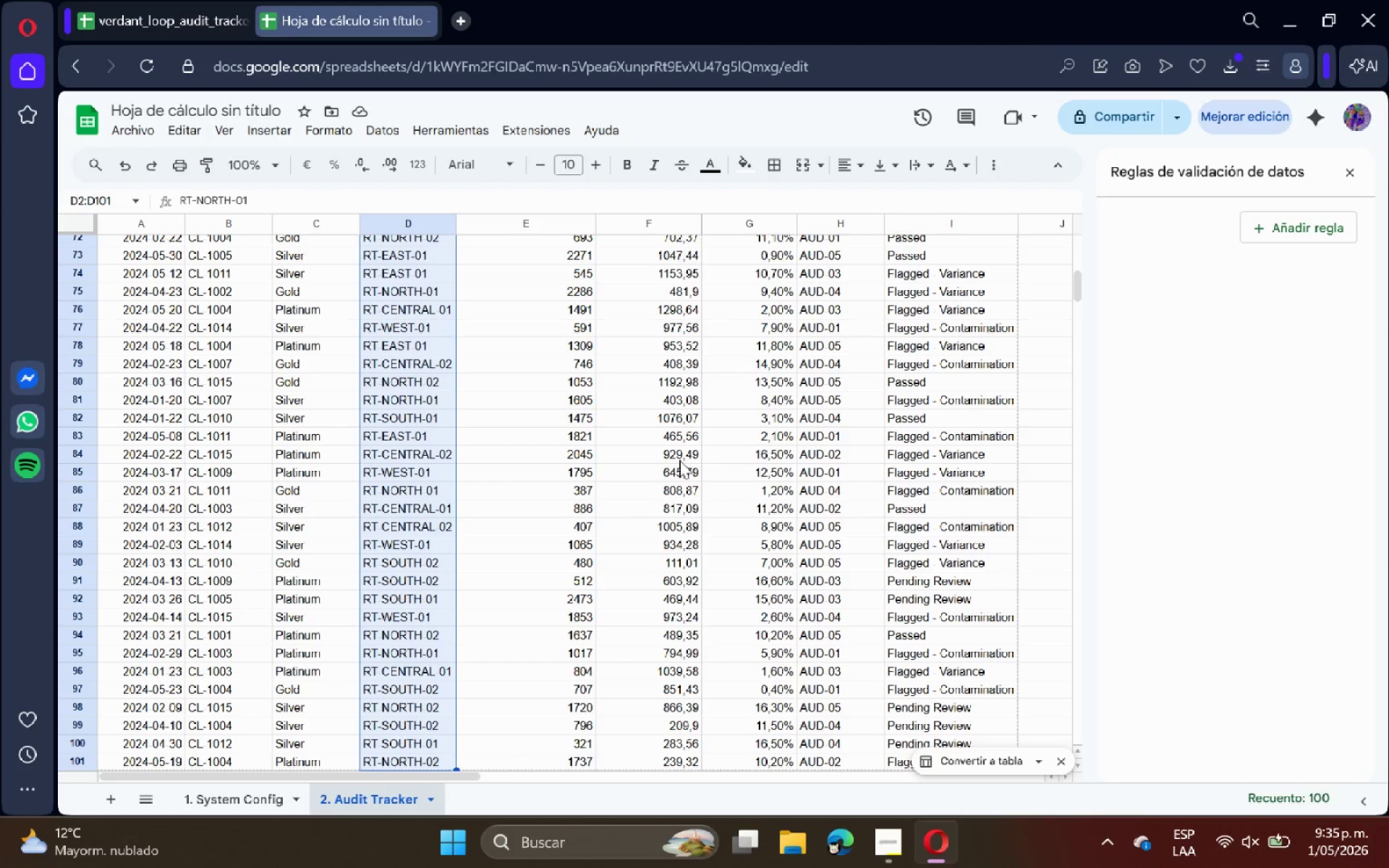 
left_click([1304, 227])
 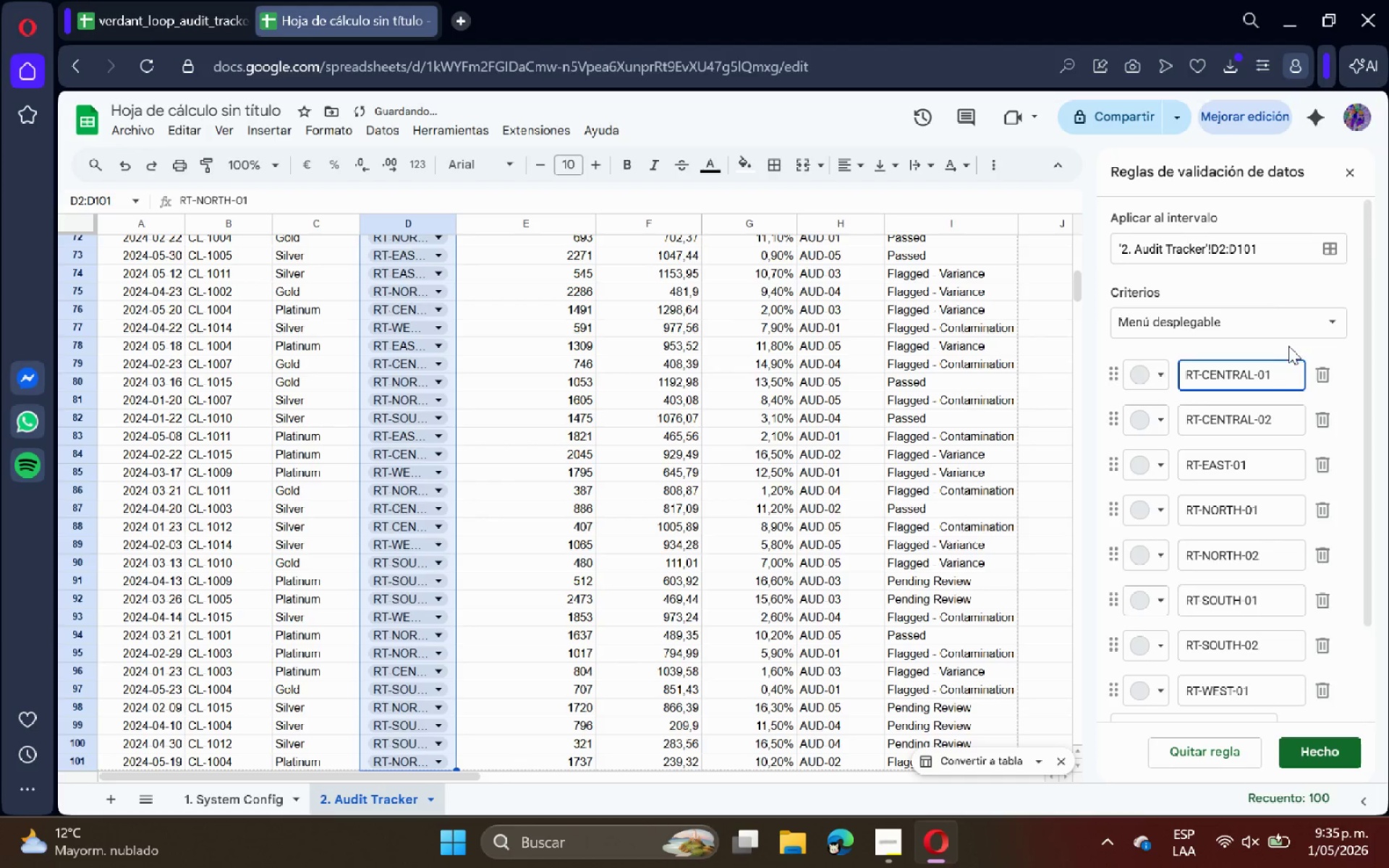 
left_click([1291, 310])
 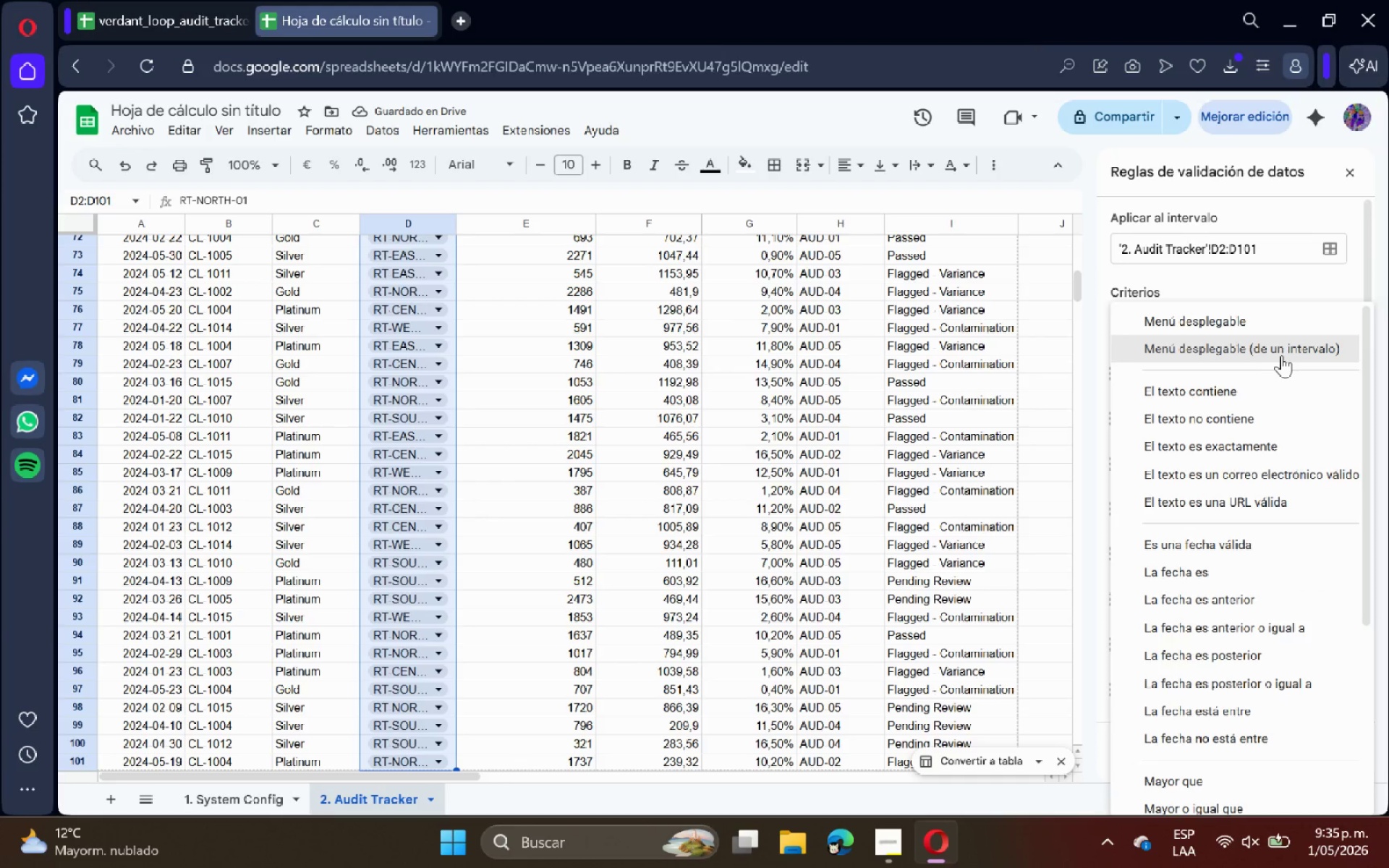 
left_click([1285, 352])
 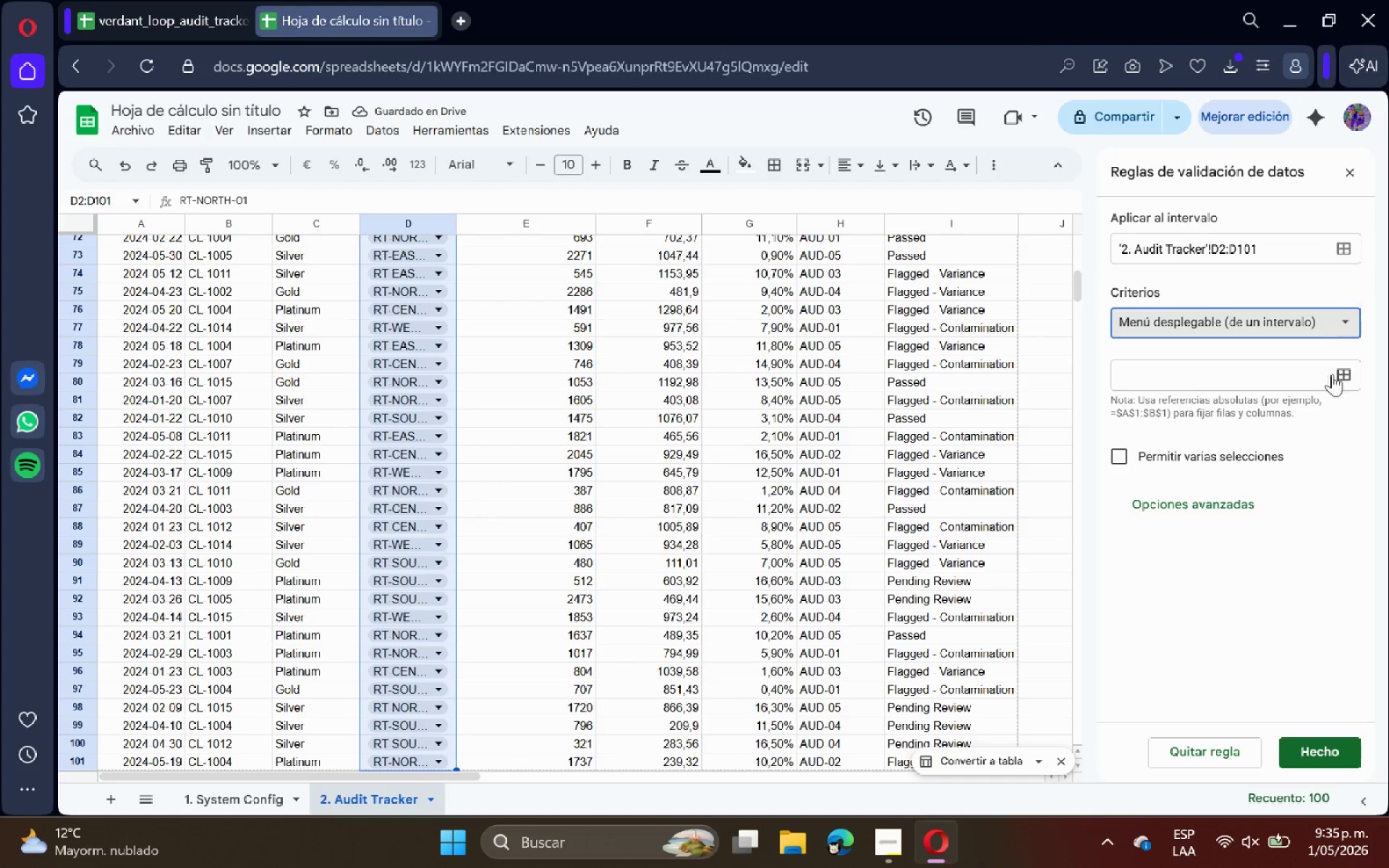 
left_click([1341, 375])
 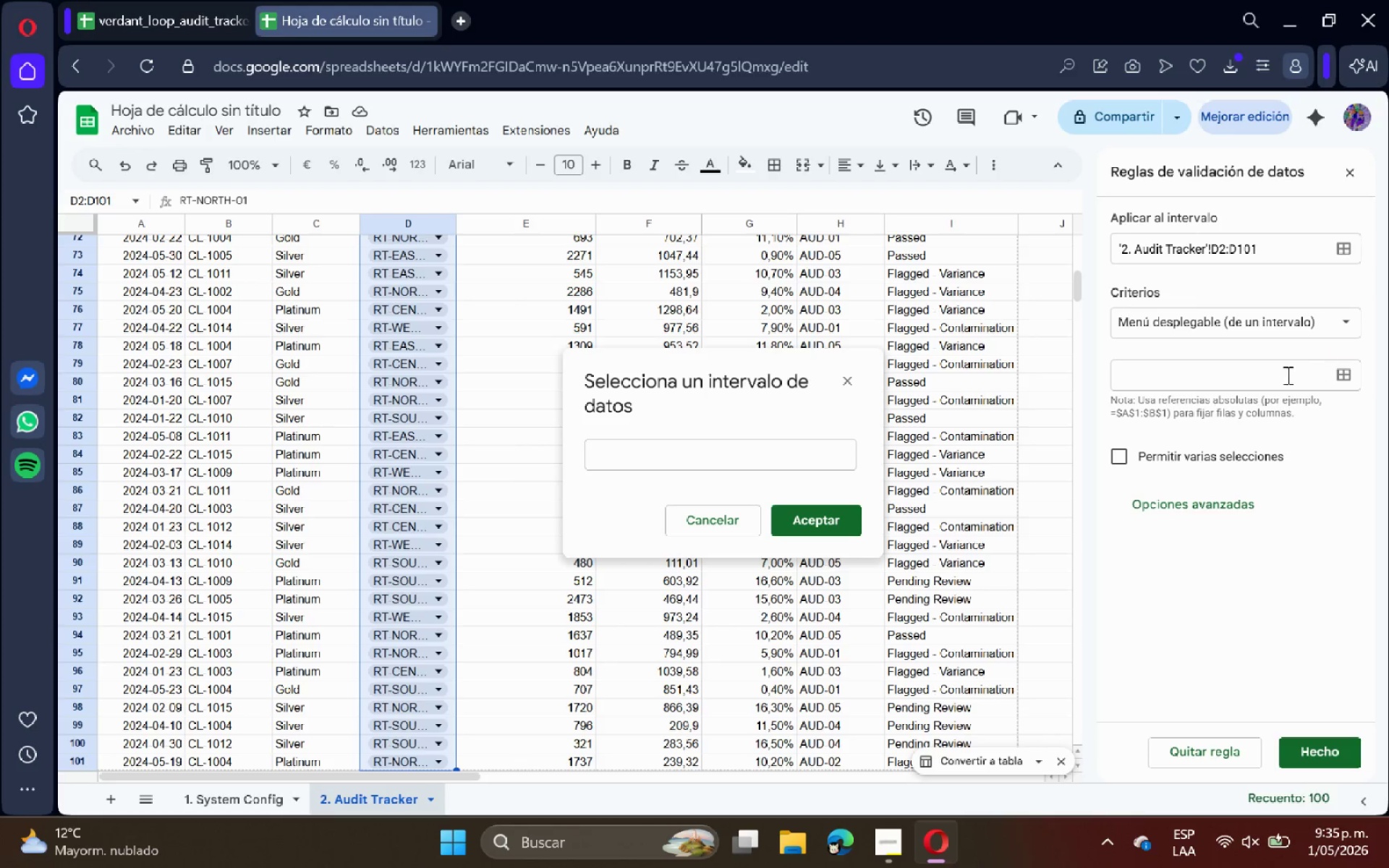 
left_click([237, 809])
 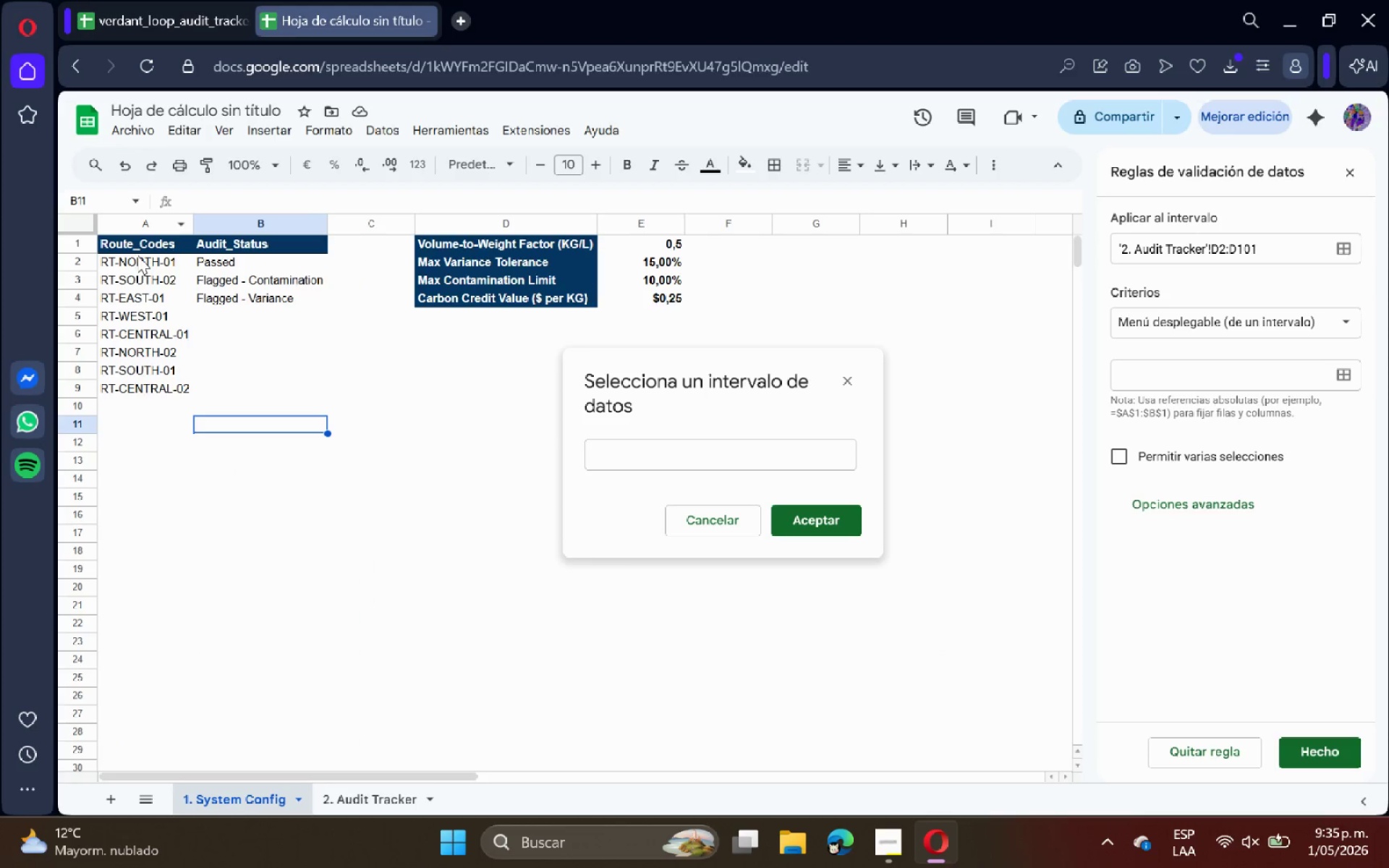 
left_click_drag(start_coordinate=[137, 255], to_coordinate=[160, 383])
 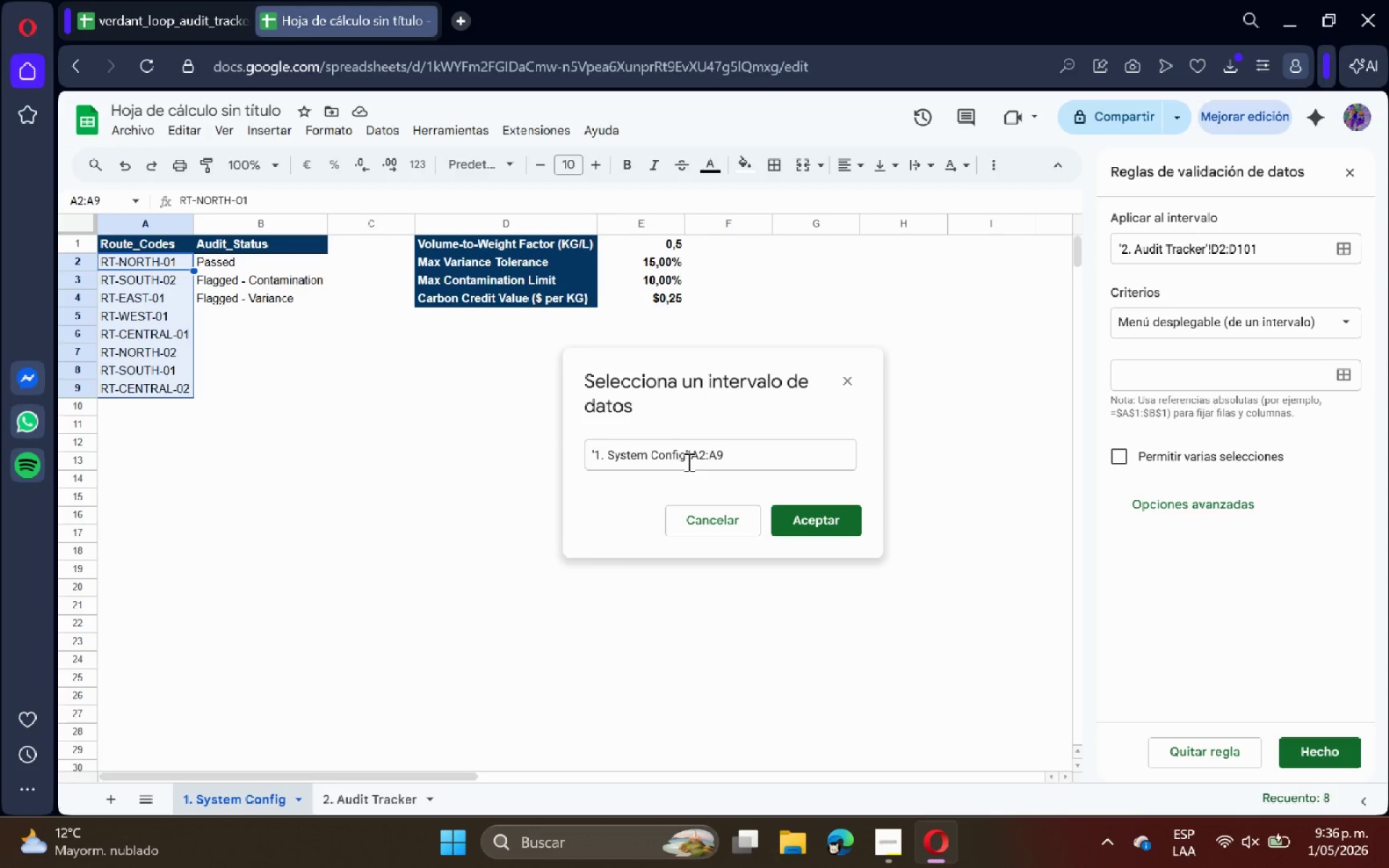 
left_click([689, 461])
 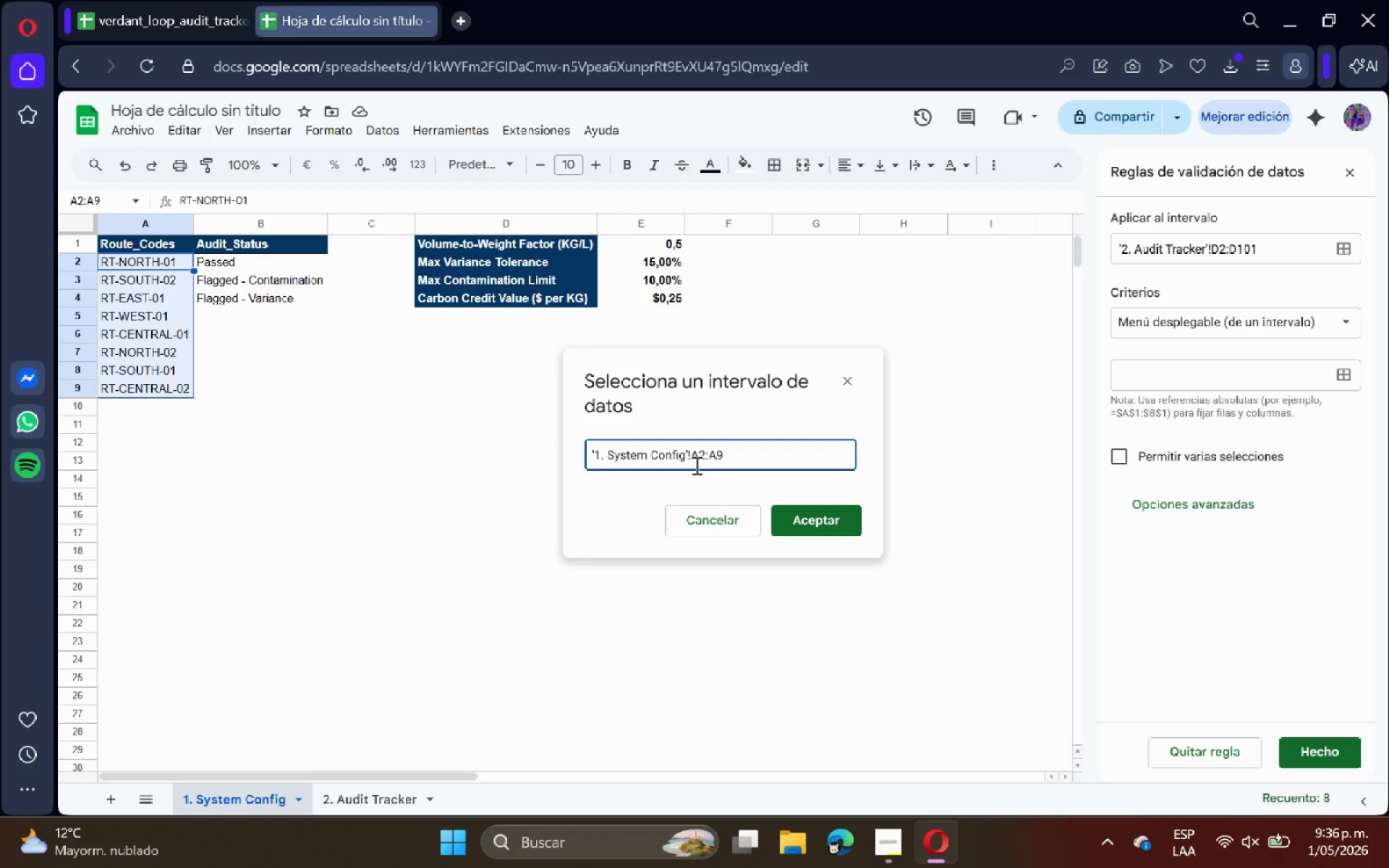 
key(Shift+4)
 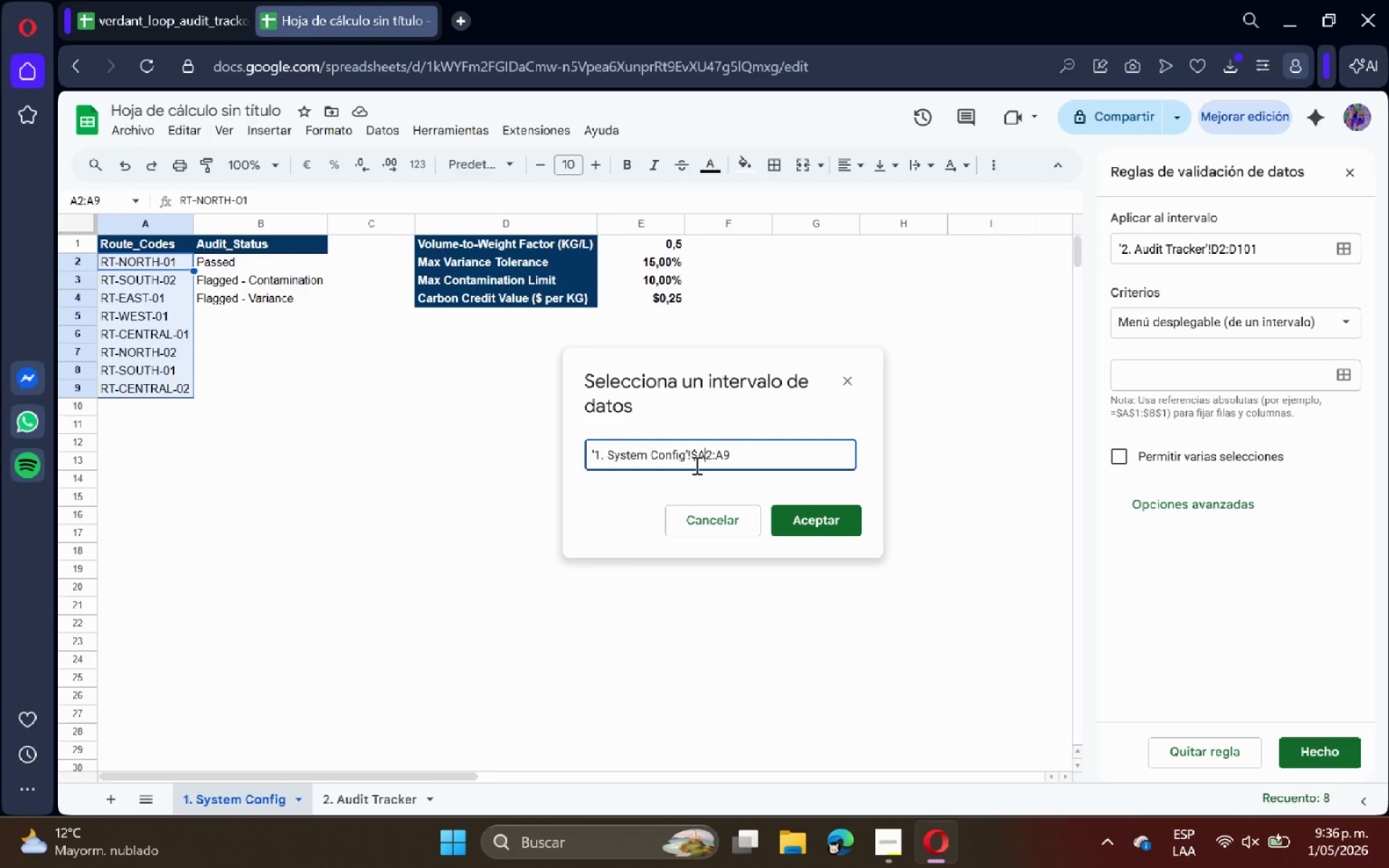 
key(ArrowRight)
 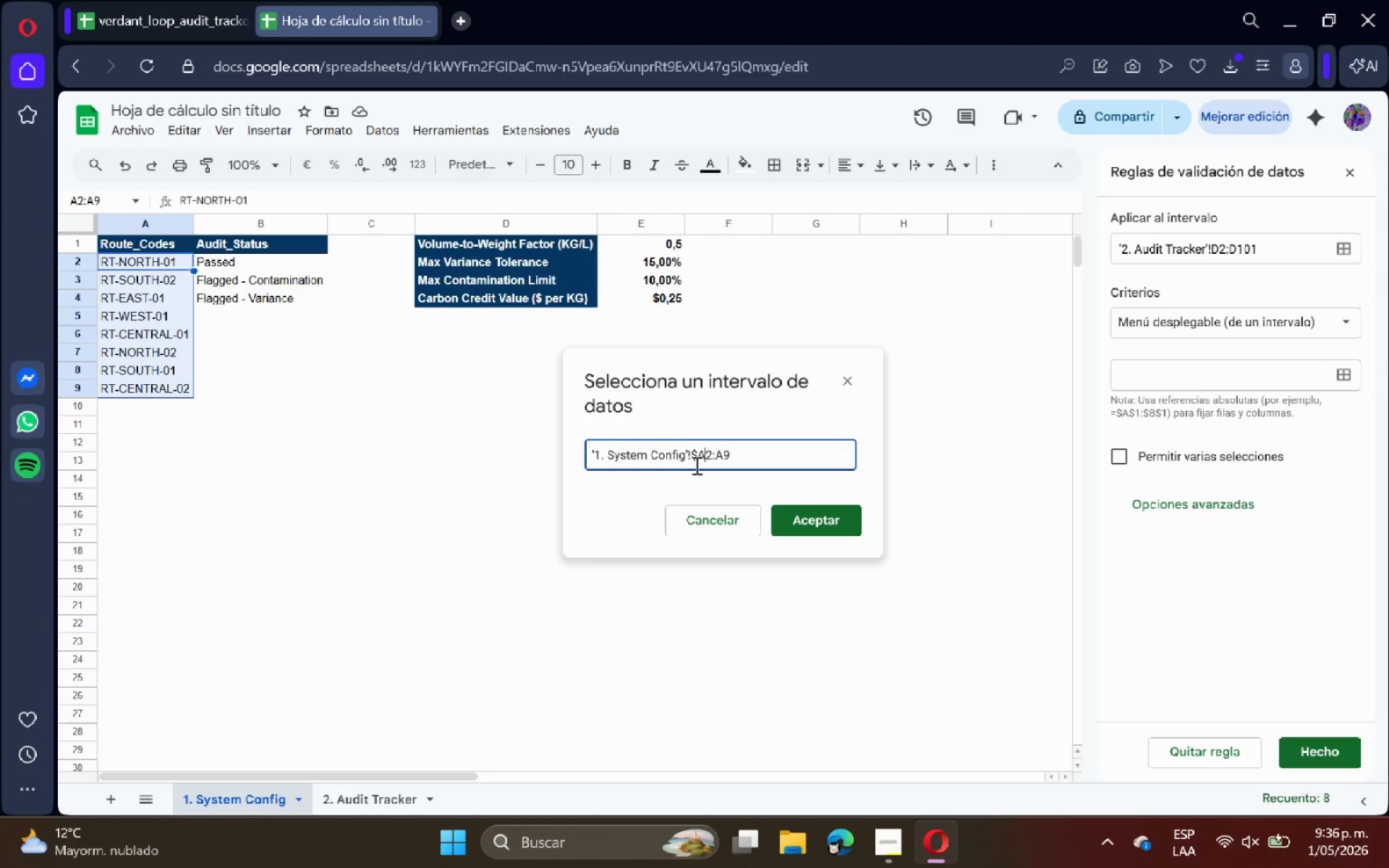 
key(Shift+ShiftRight)
 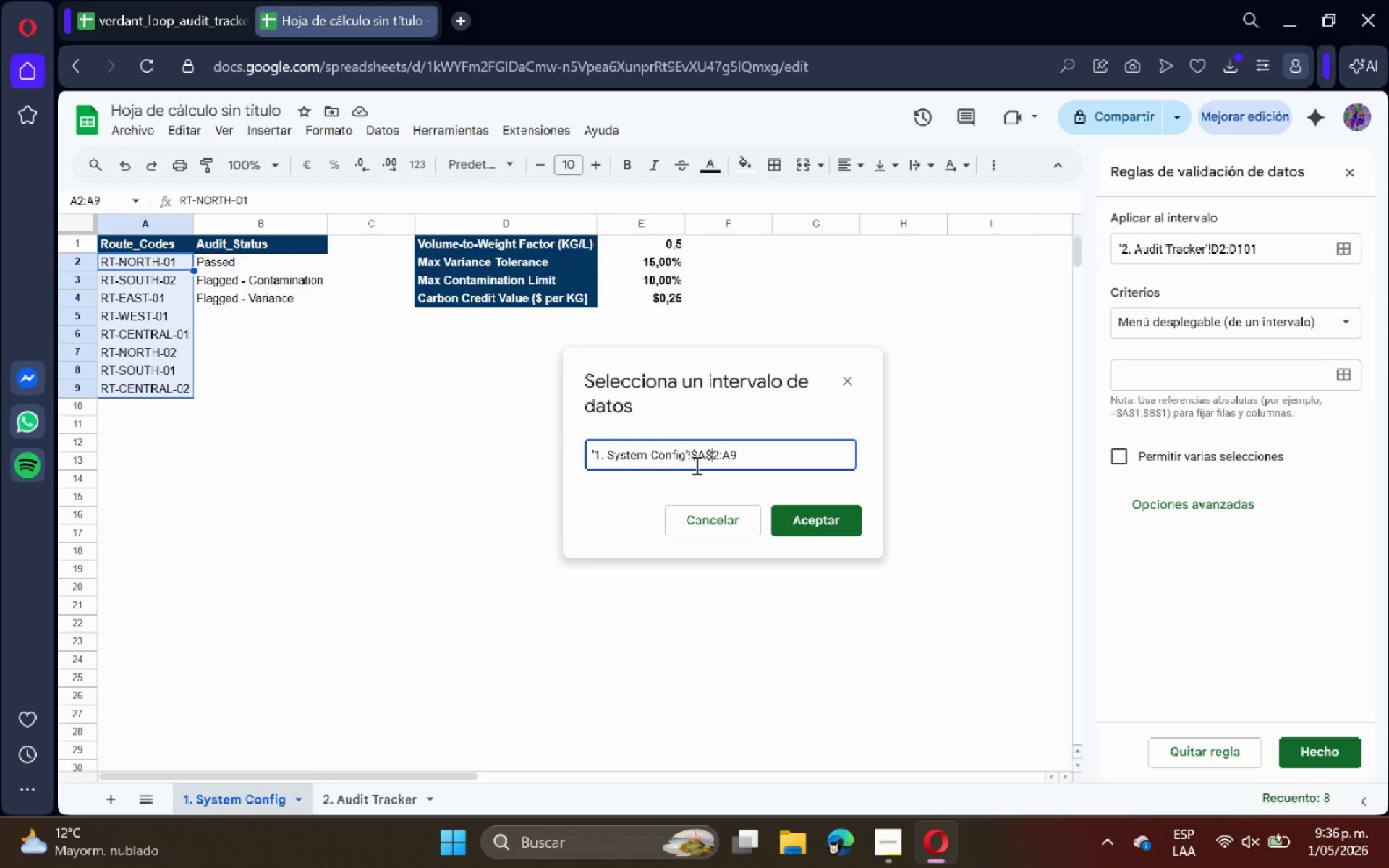 
key(Shift+4)
 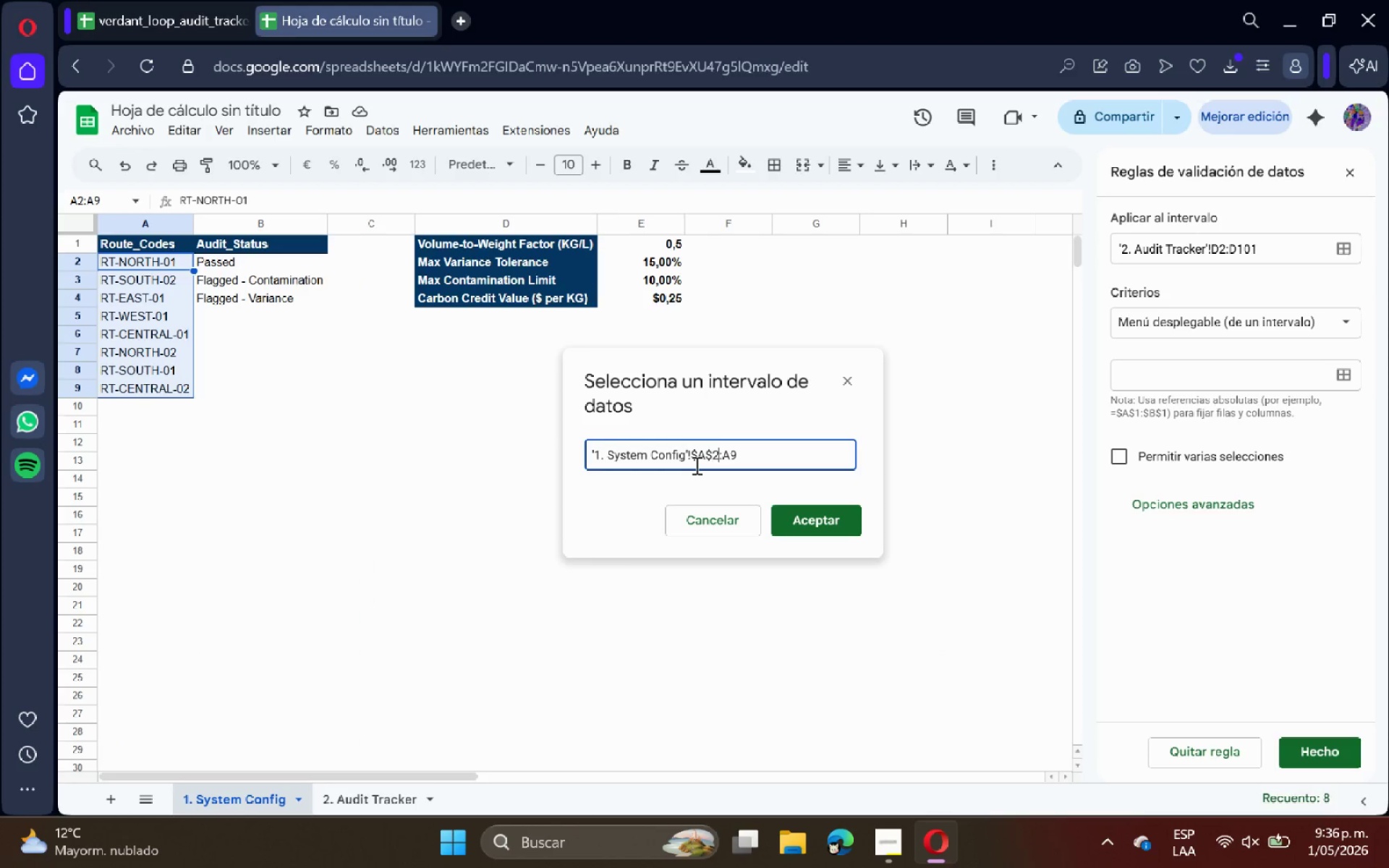 
key(ArrowRight)
 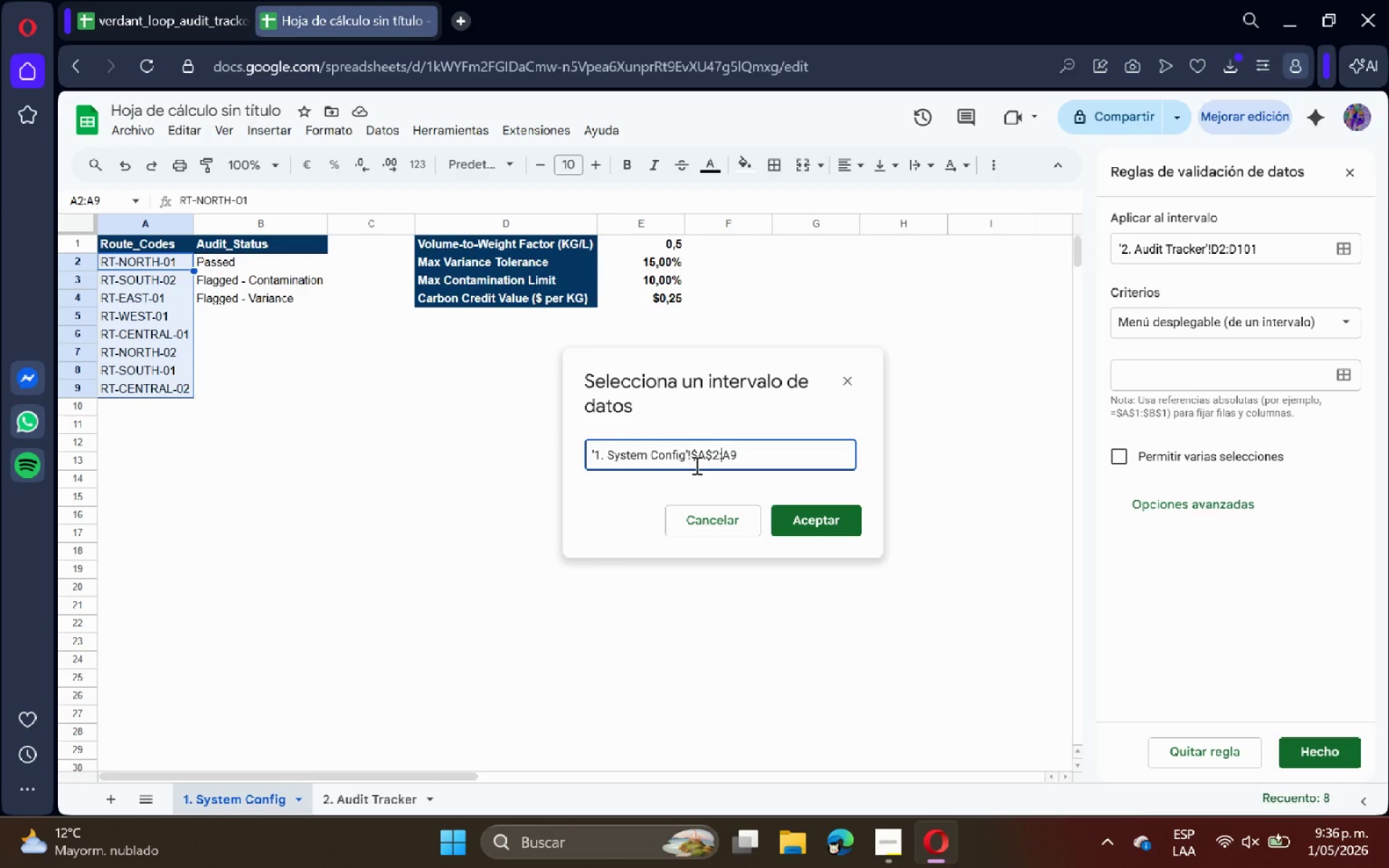 
key(ArrowRight)
 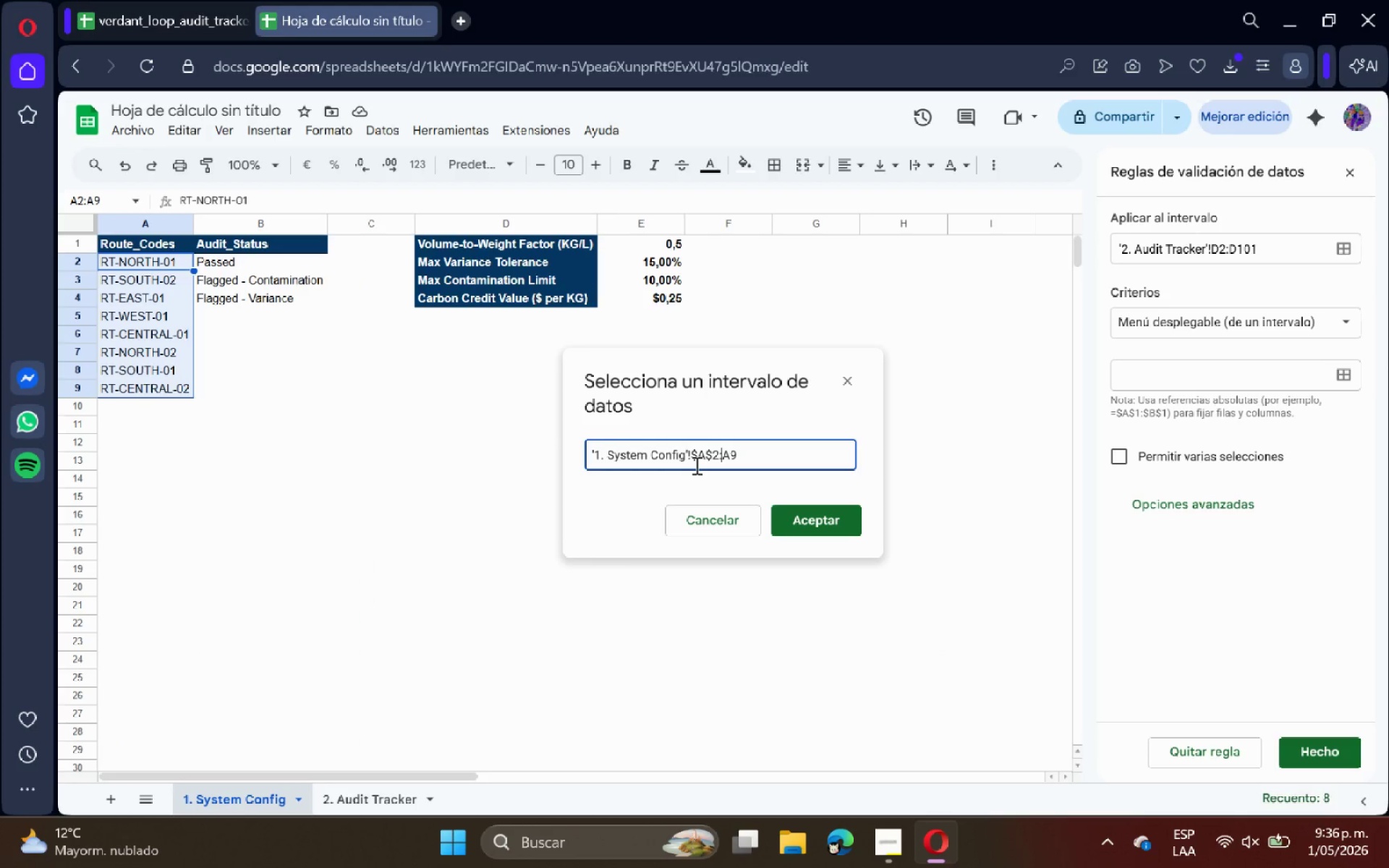 
key(Shift+ShiftRight)
 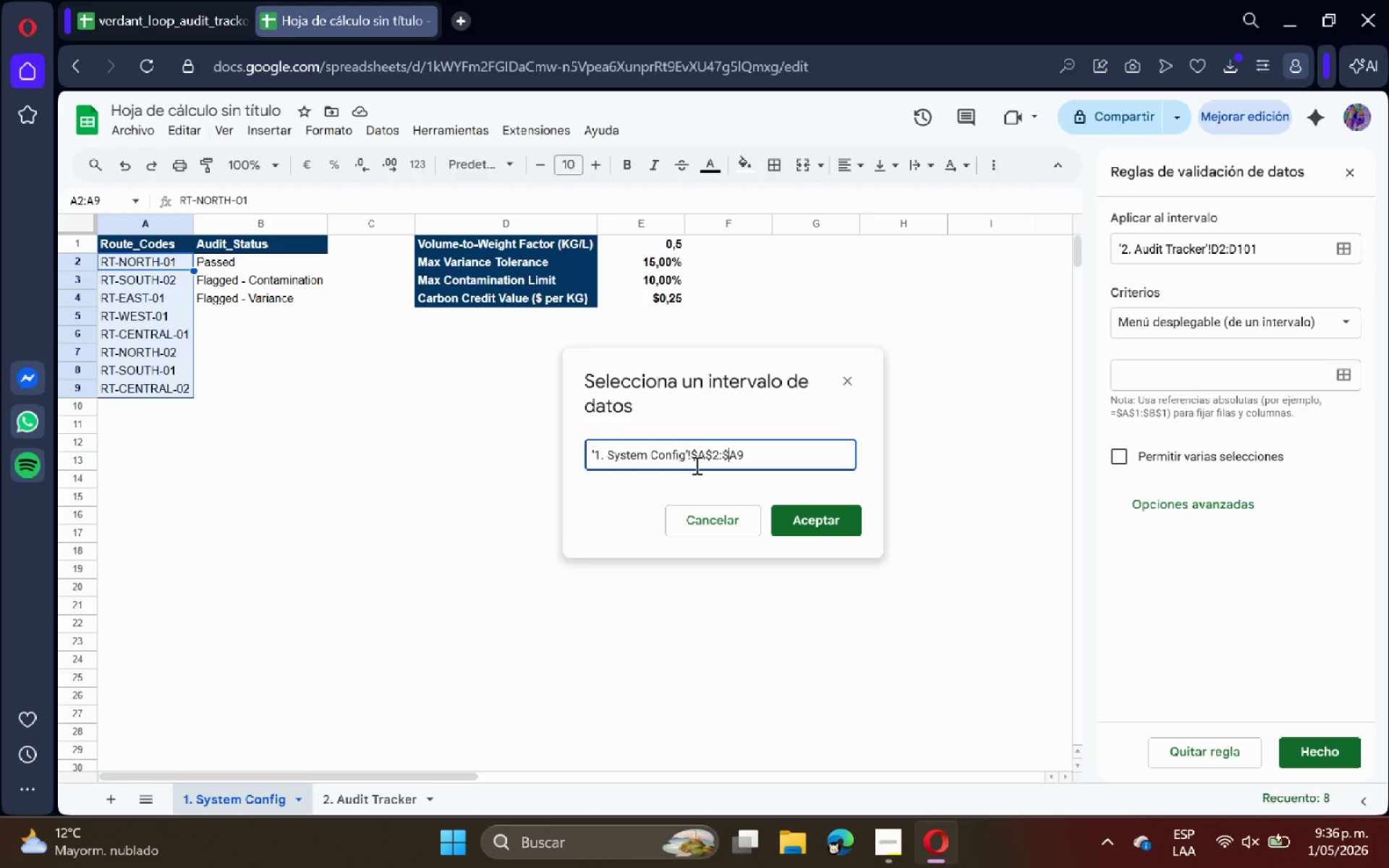 
key(Shift+4)
 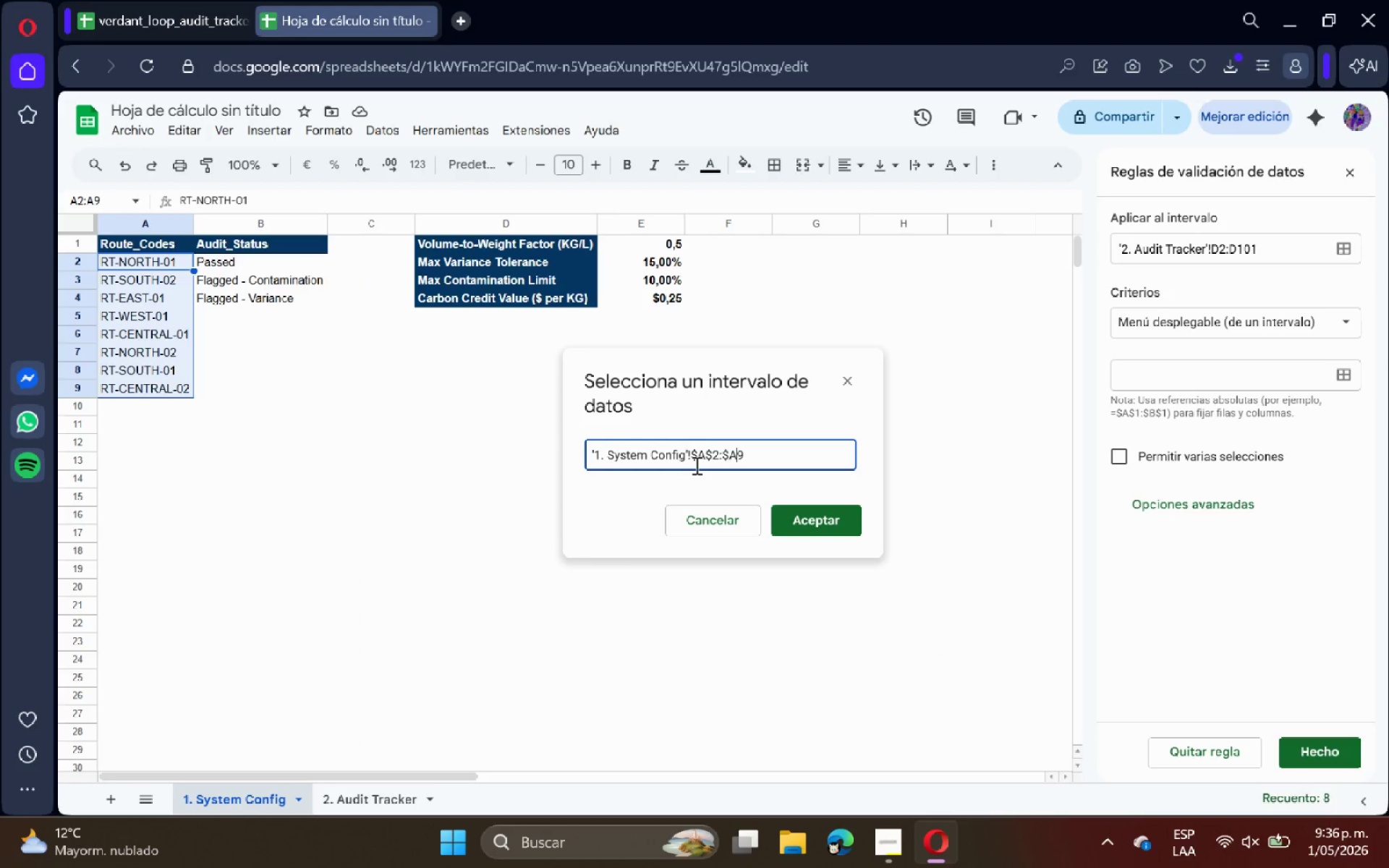 
key(ArrowRight)
 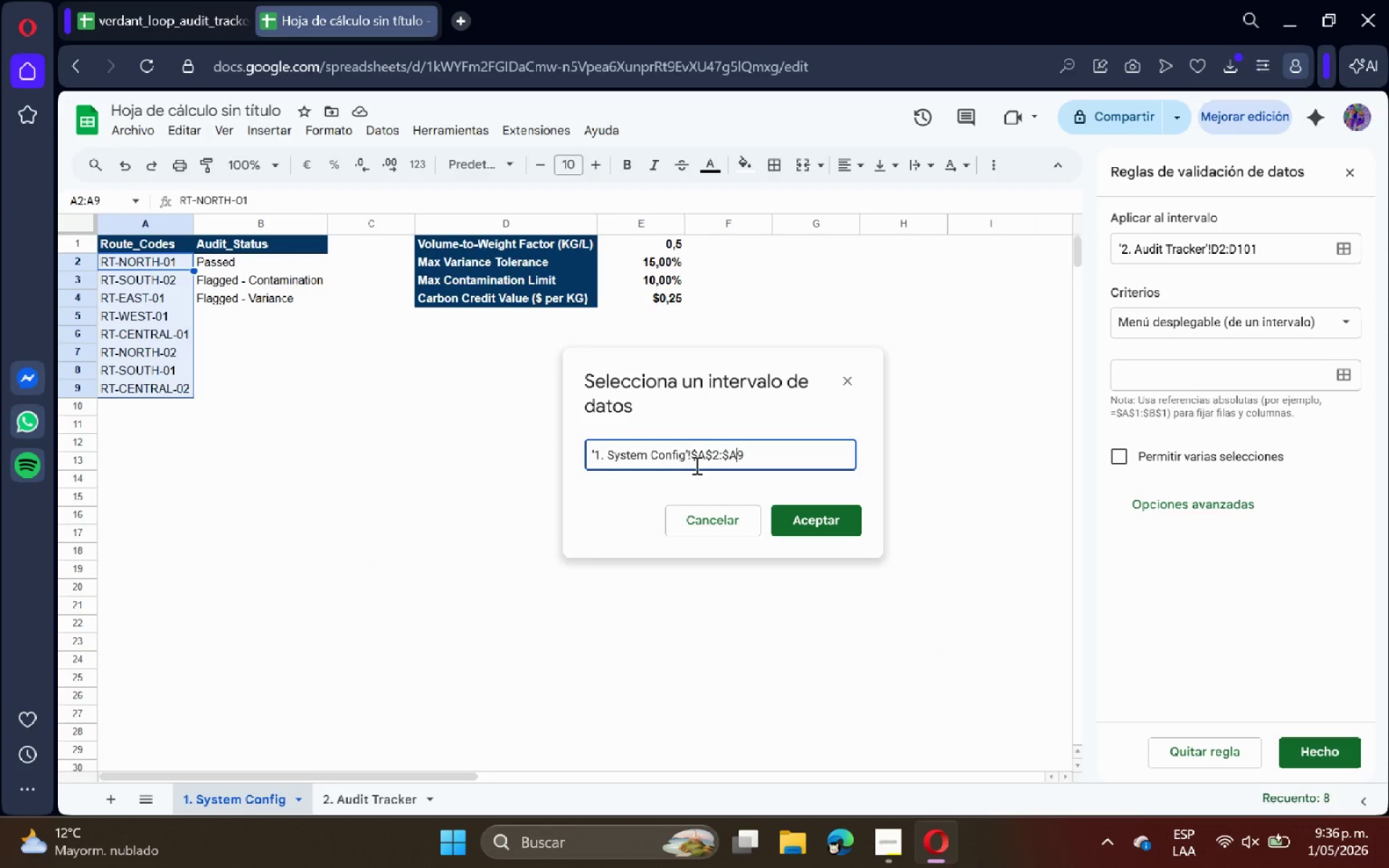 
key(Shift+ShiftRight)
 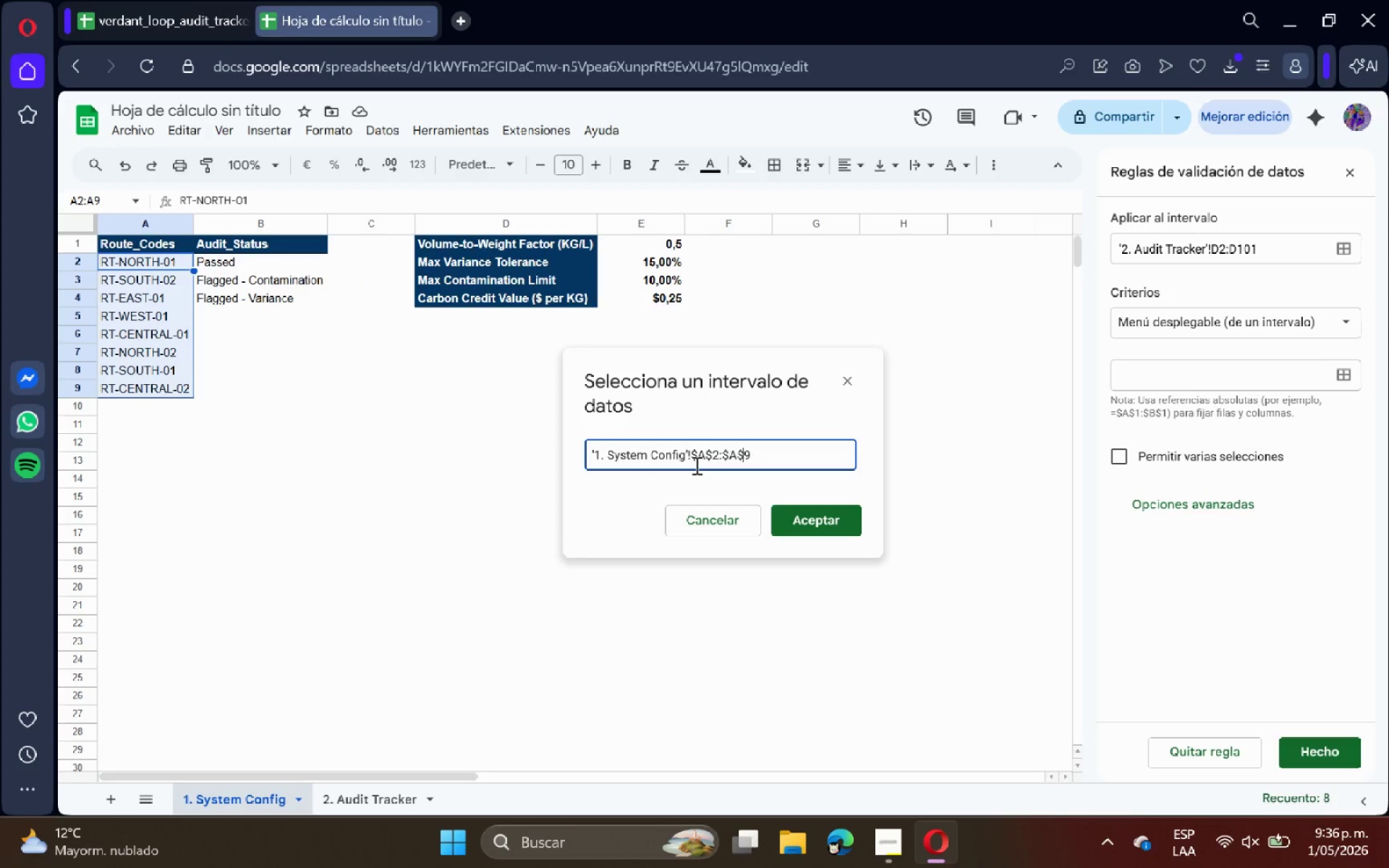 
key(Shift+4)
 